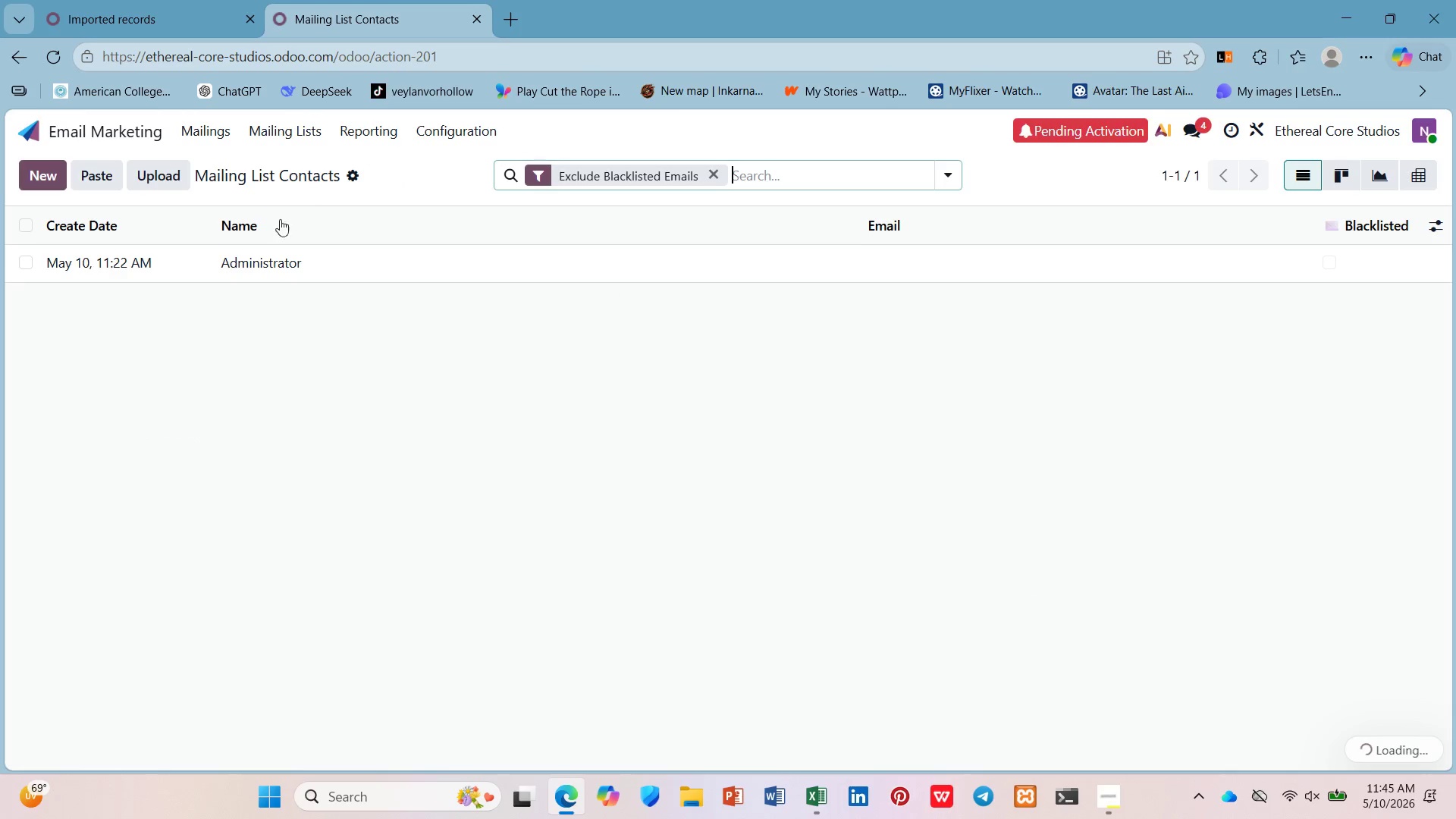 
wait(27.55)
 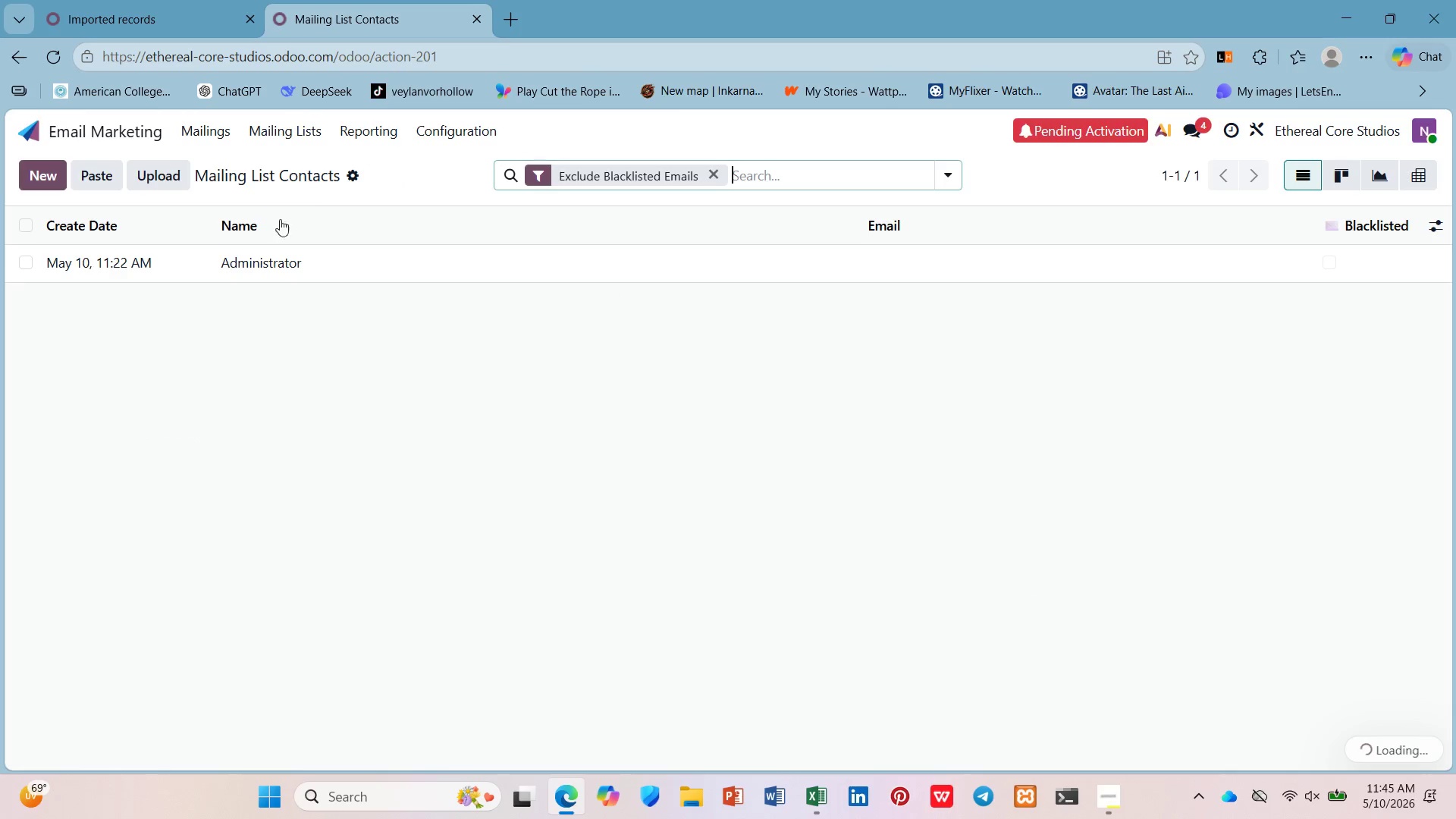 
left_click([180, 177])
 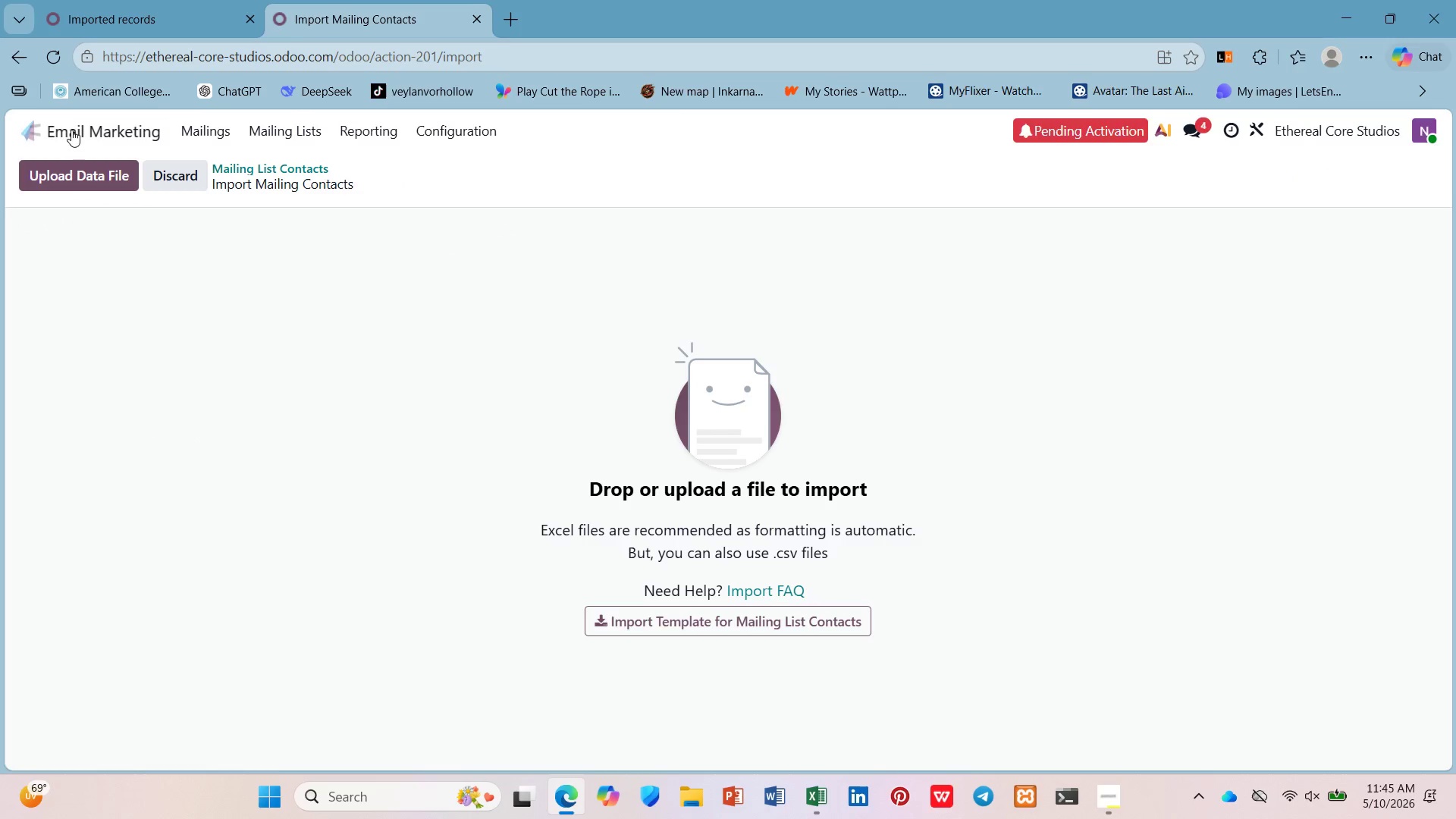 
left_click([122, 184])
 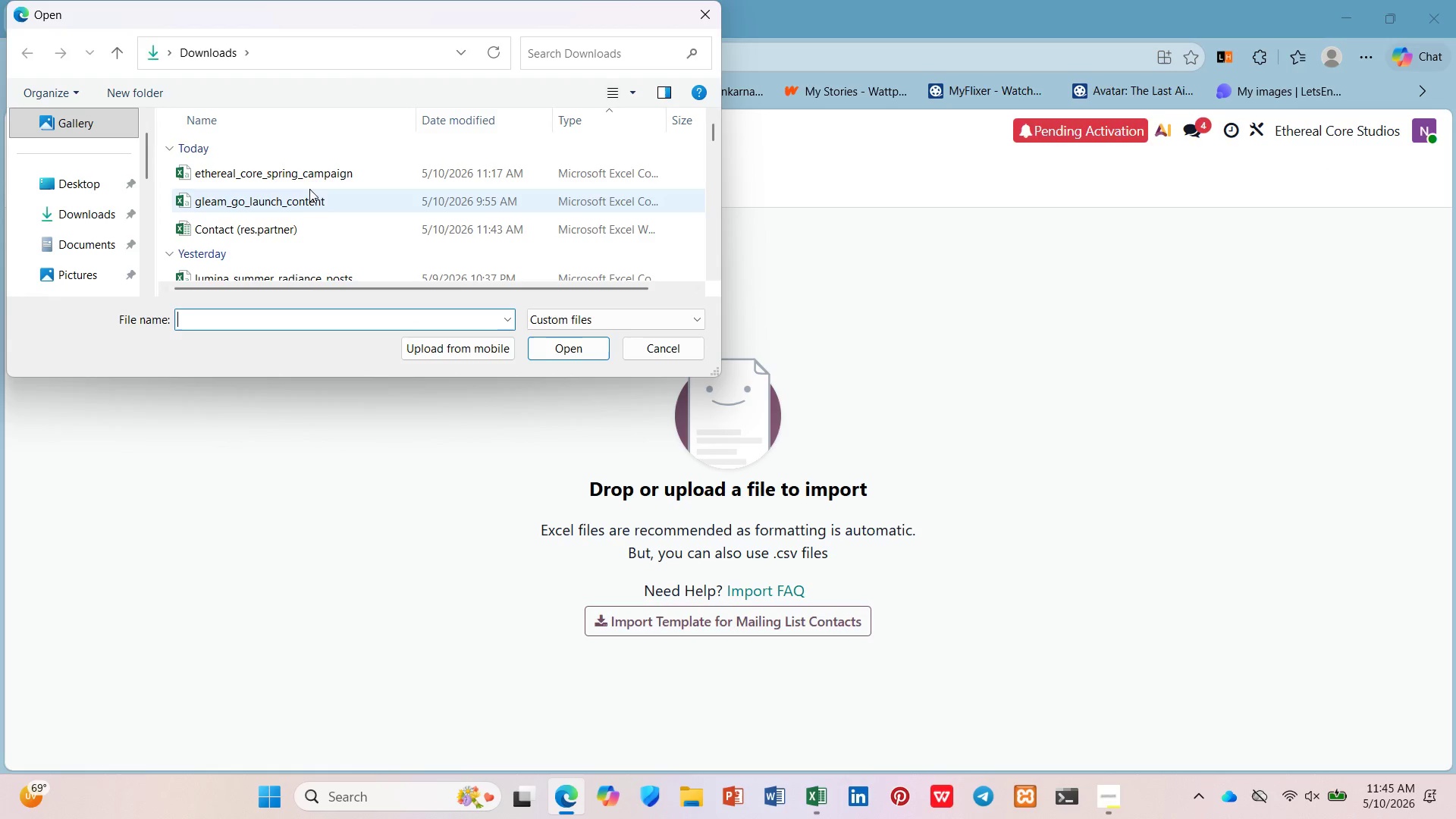 
left_click([336, 221])
 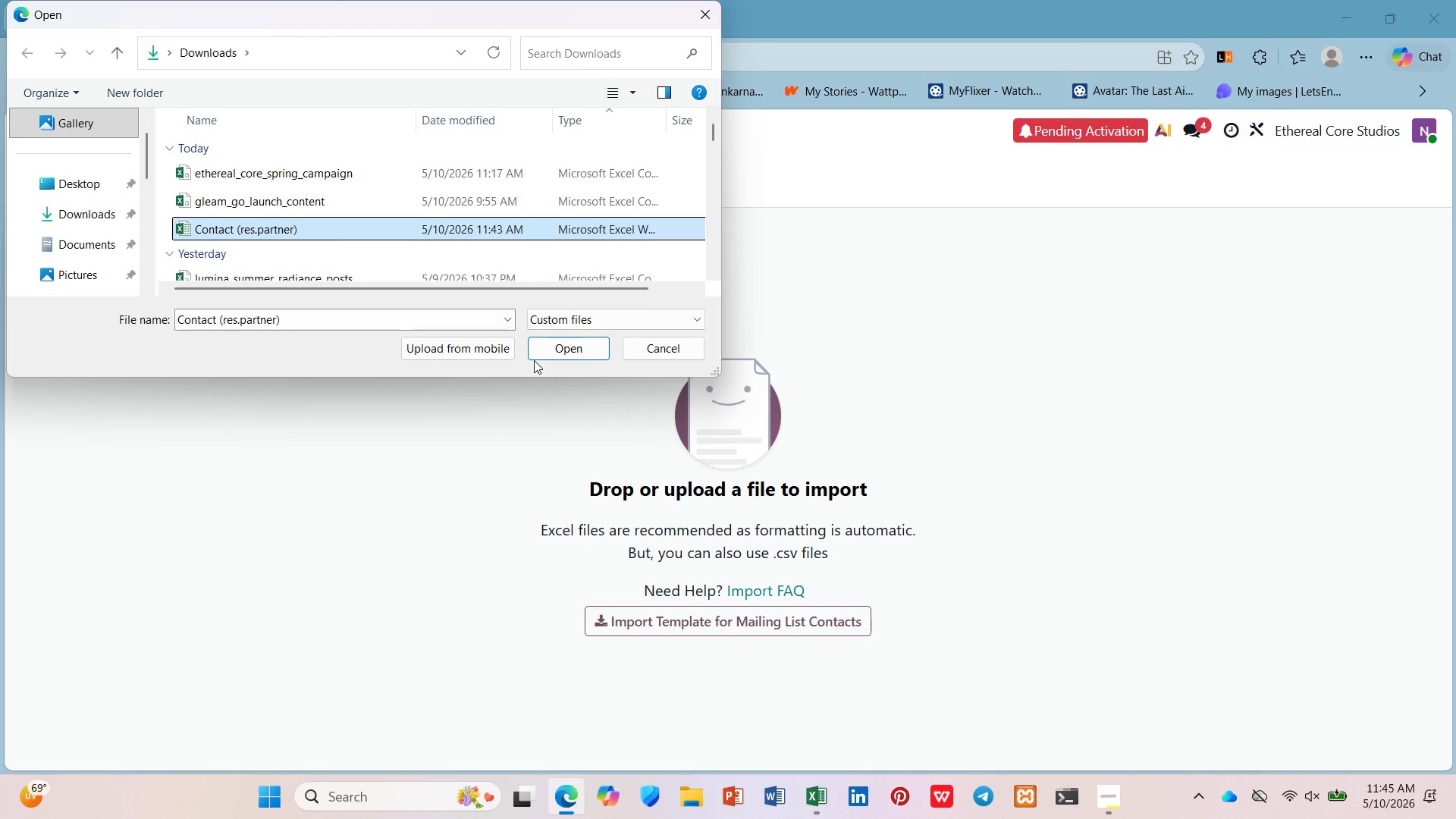 
left_click([534, 359])
 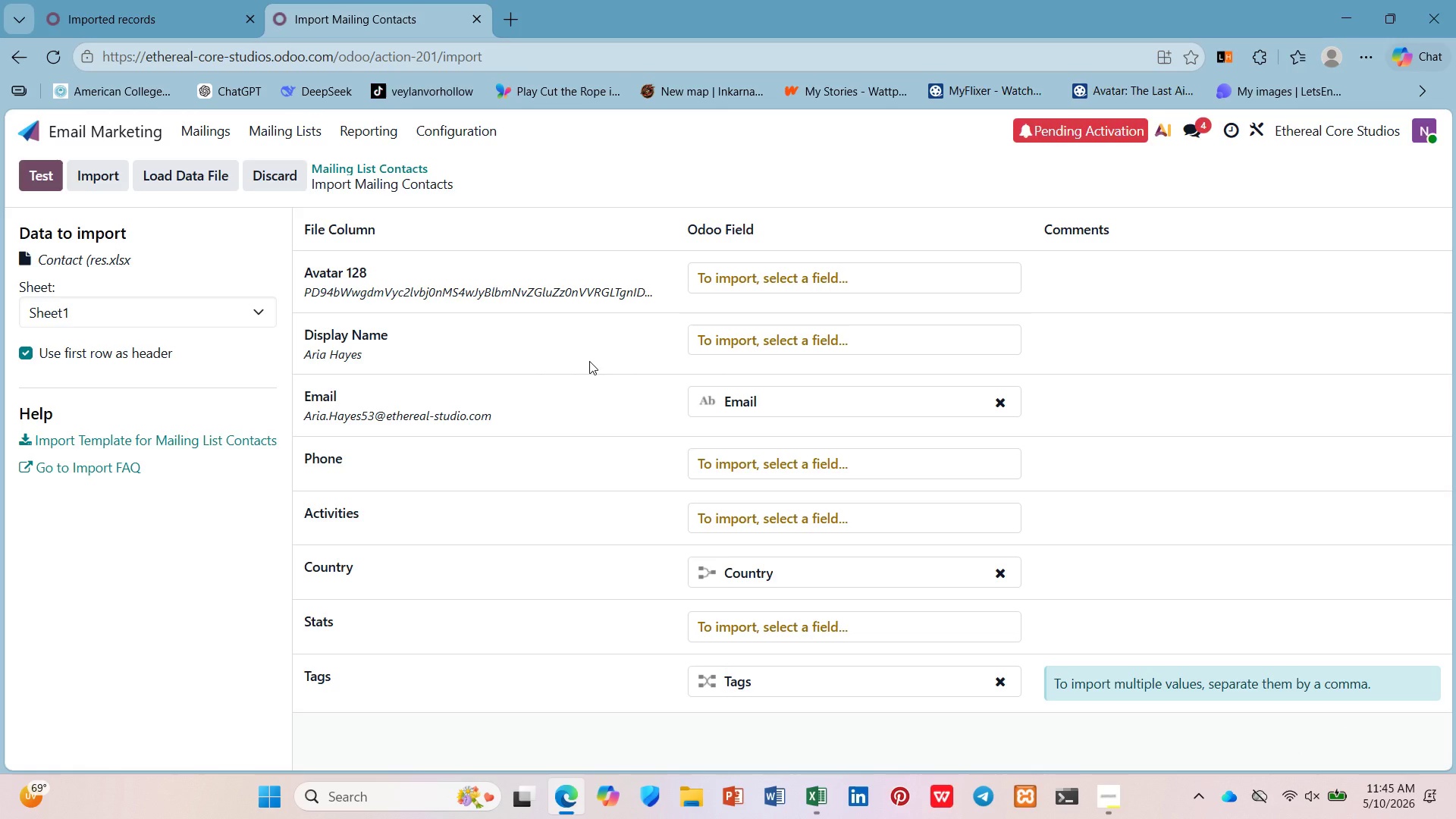 
 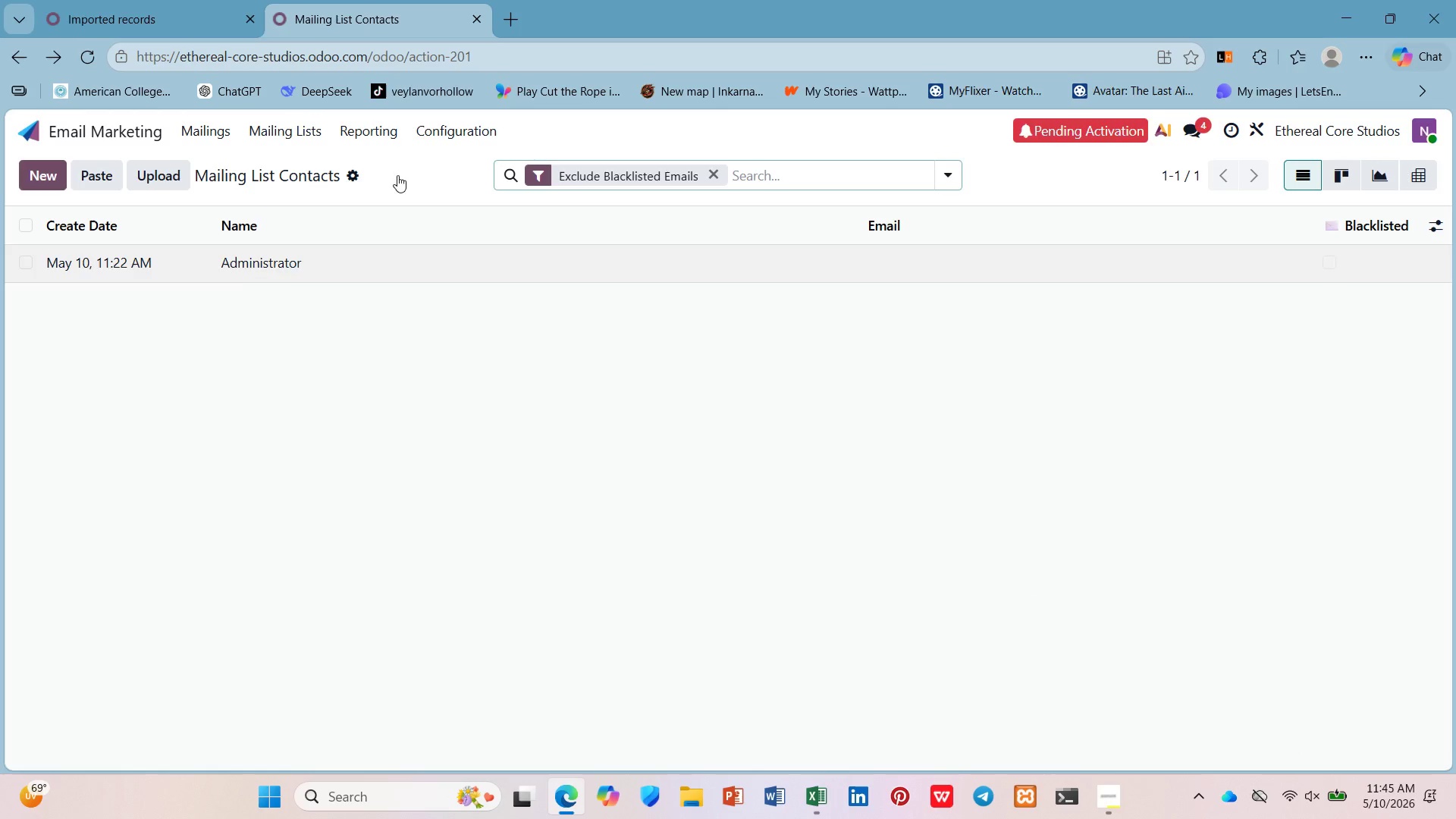 
left_click([118, 0])
 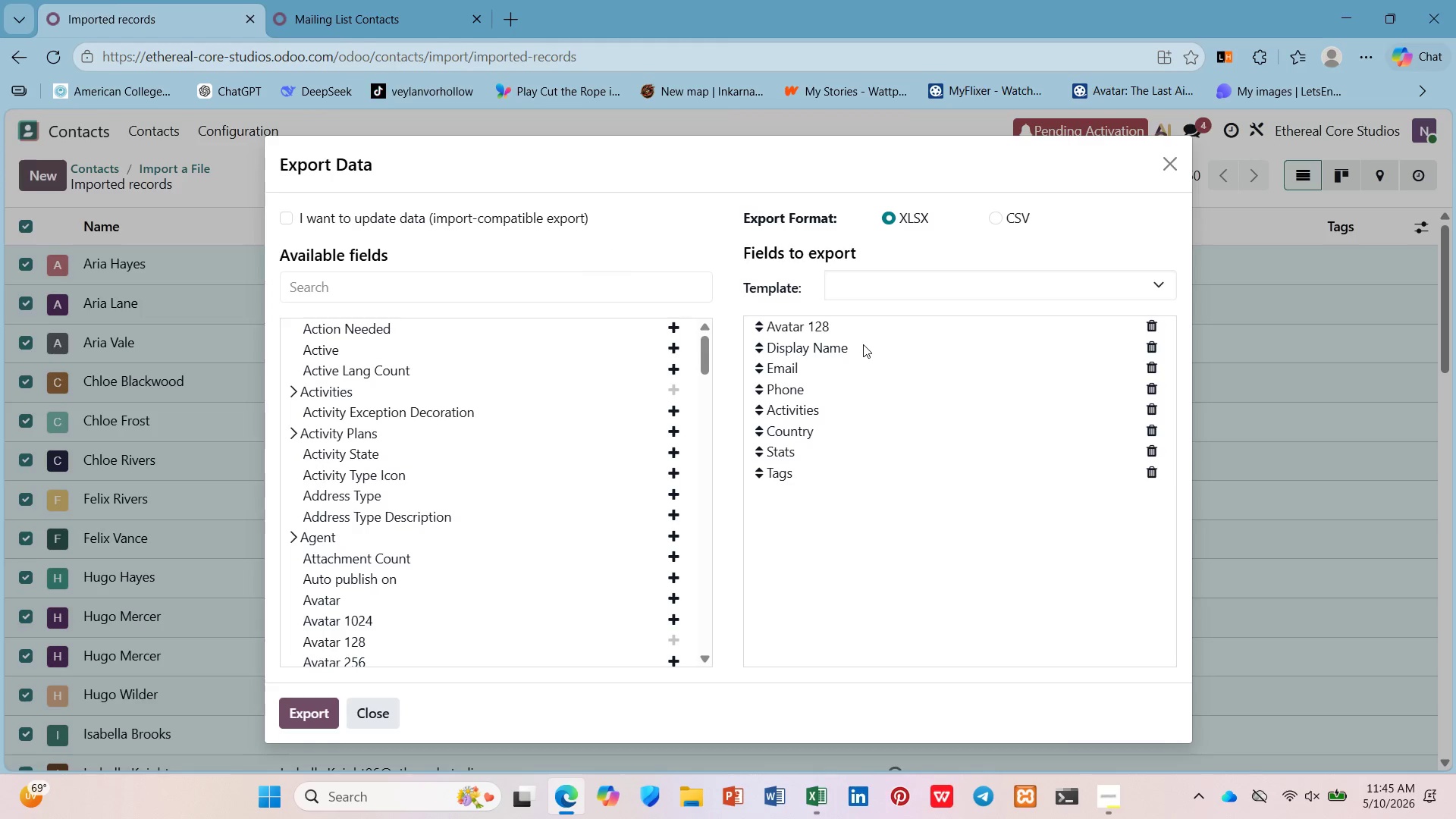 
left_click([861, 328])
 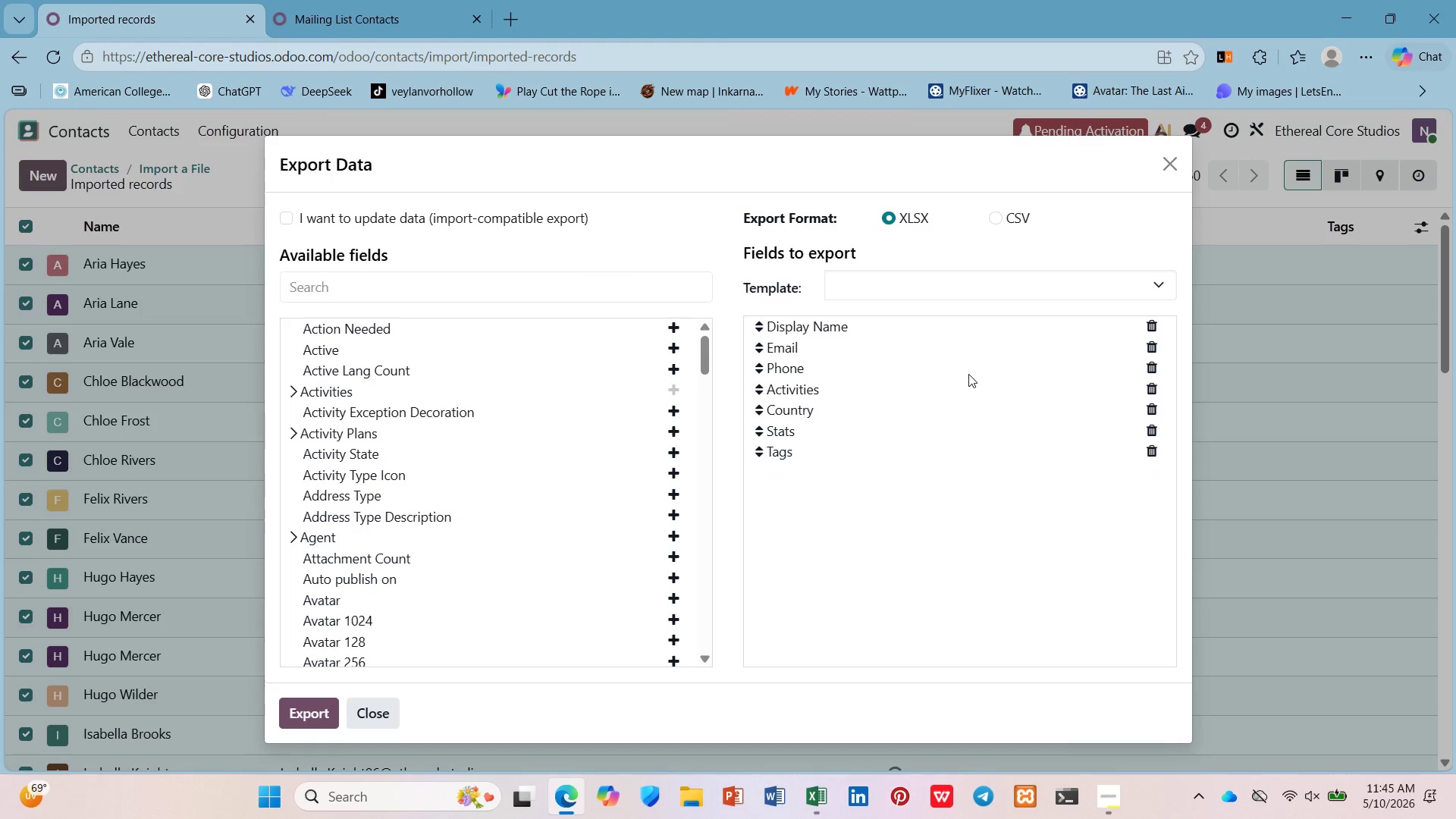 
wait(9.38)
 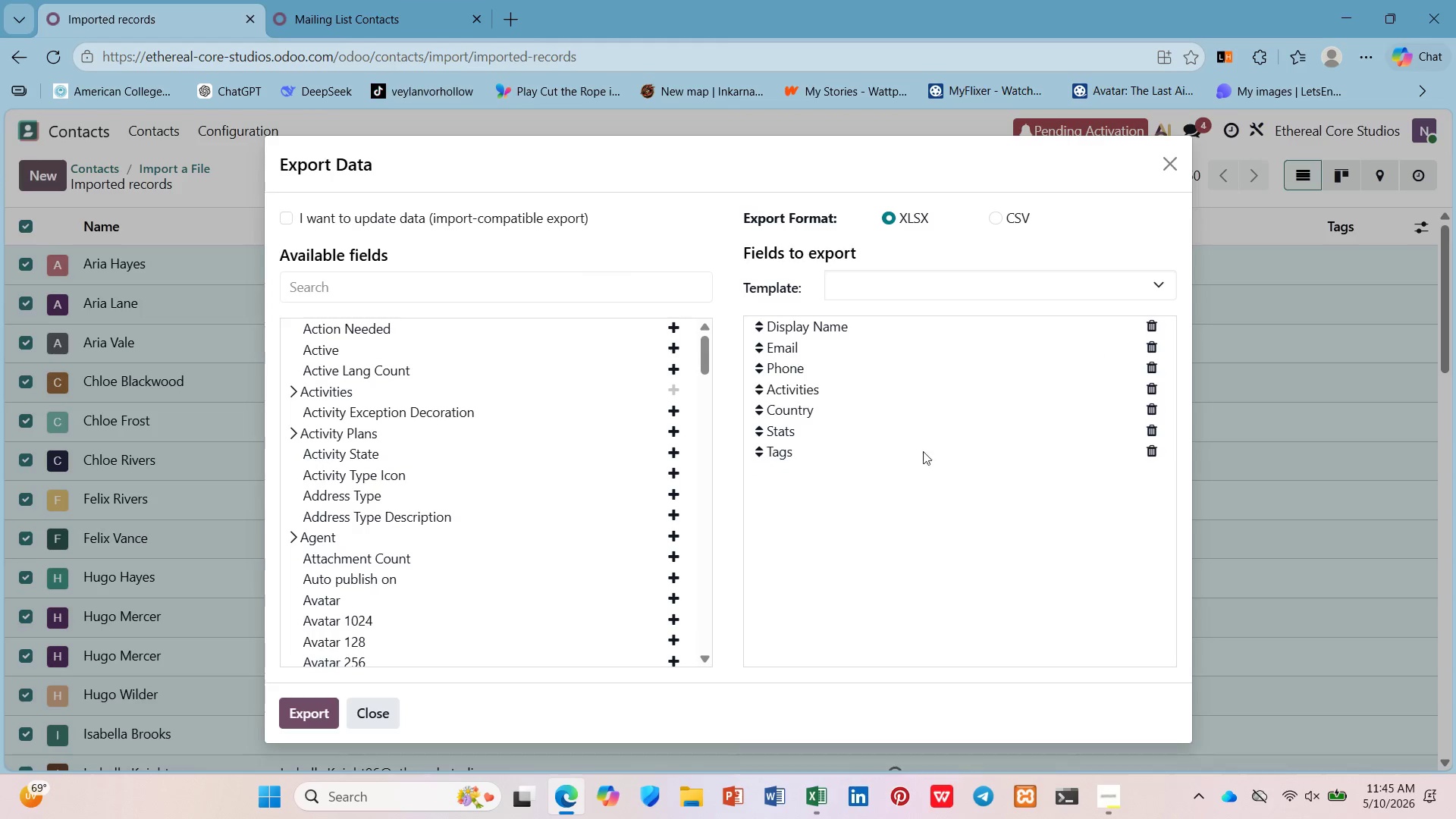 
key(Shift+BracketLeft)
 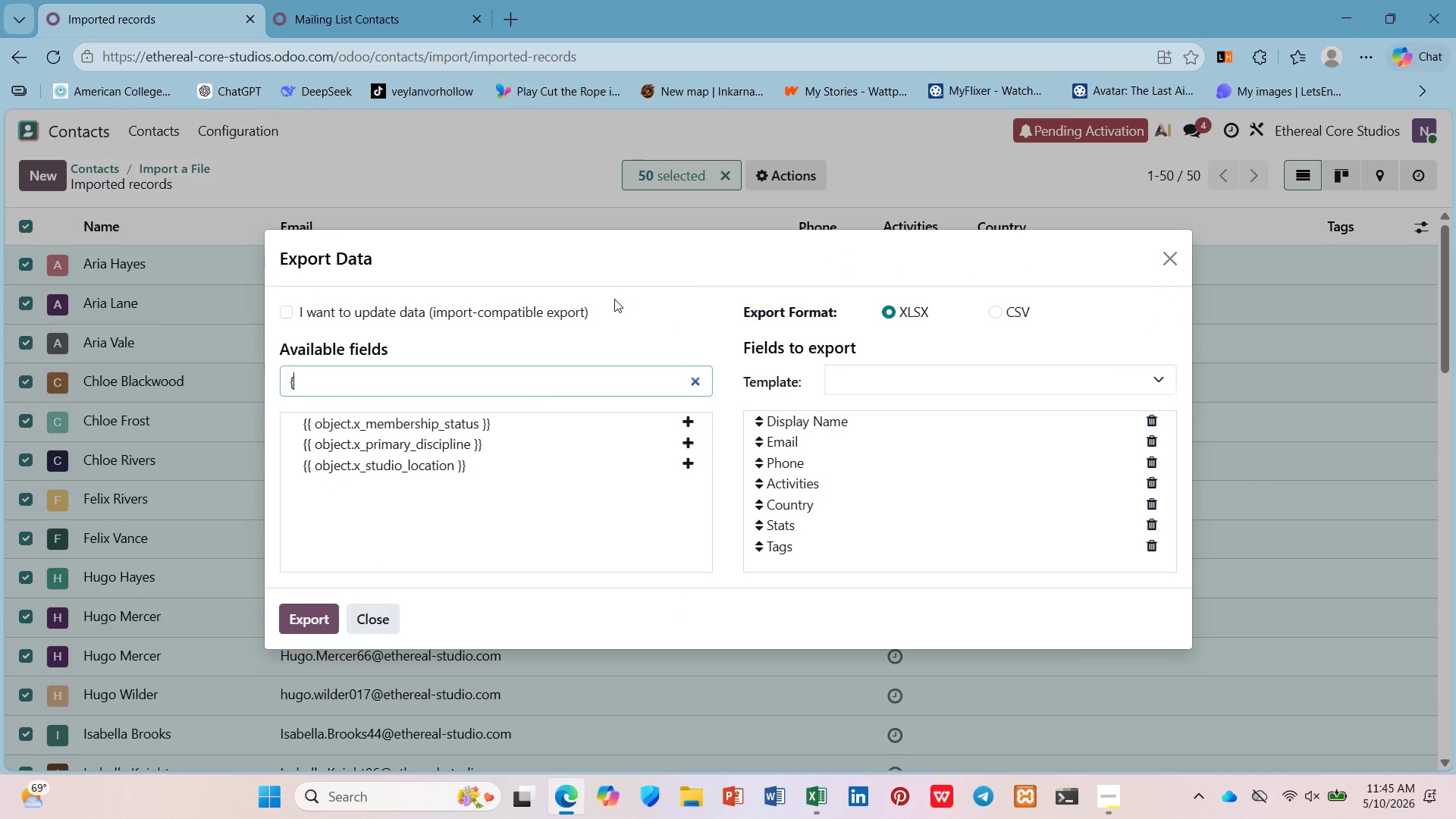 
key(Shift+BracketLeft)
 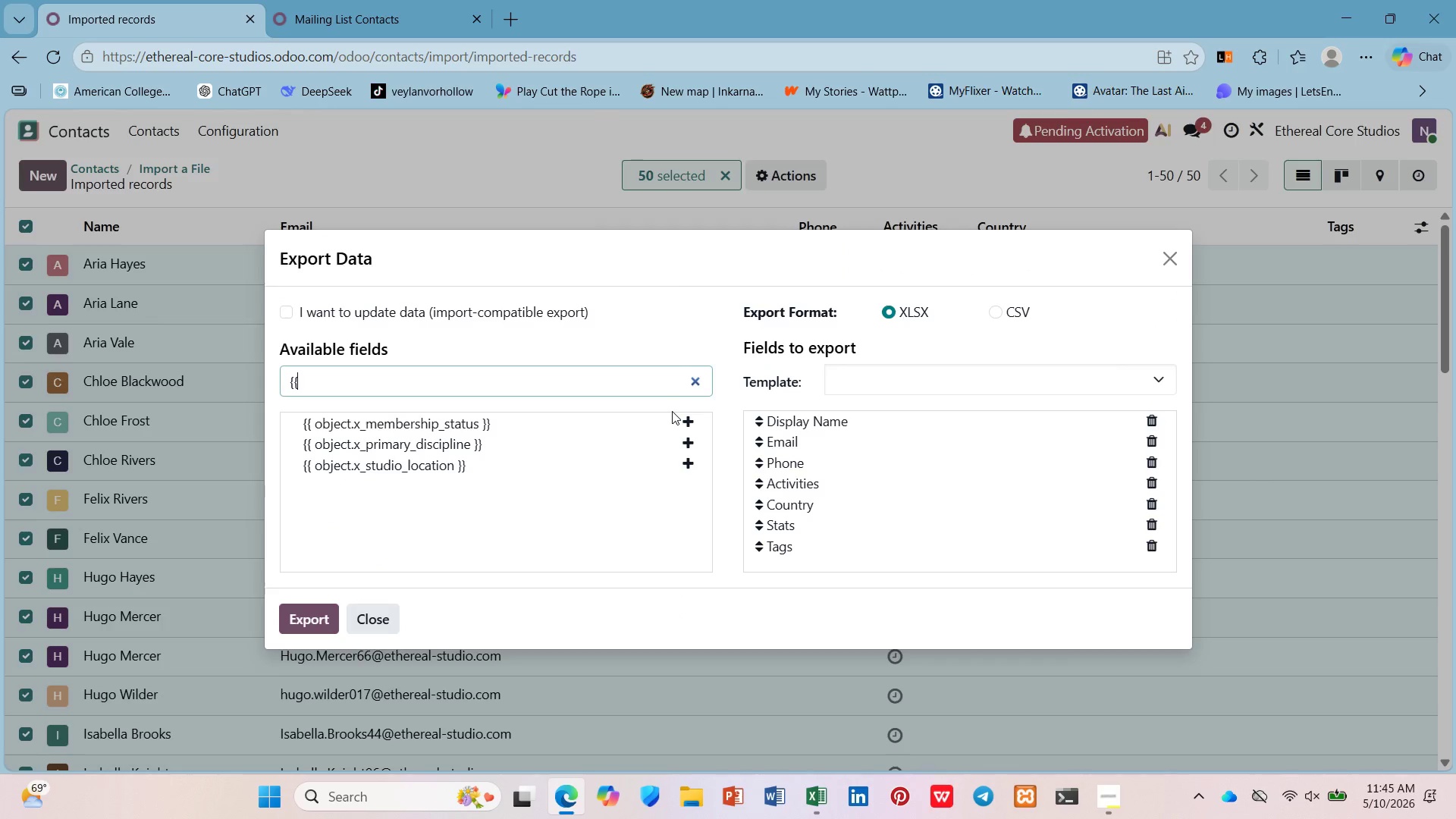 
left_click([681, 414])
 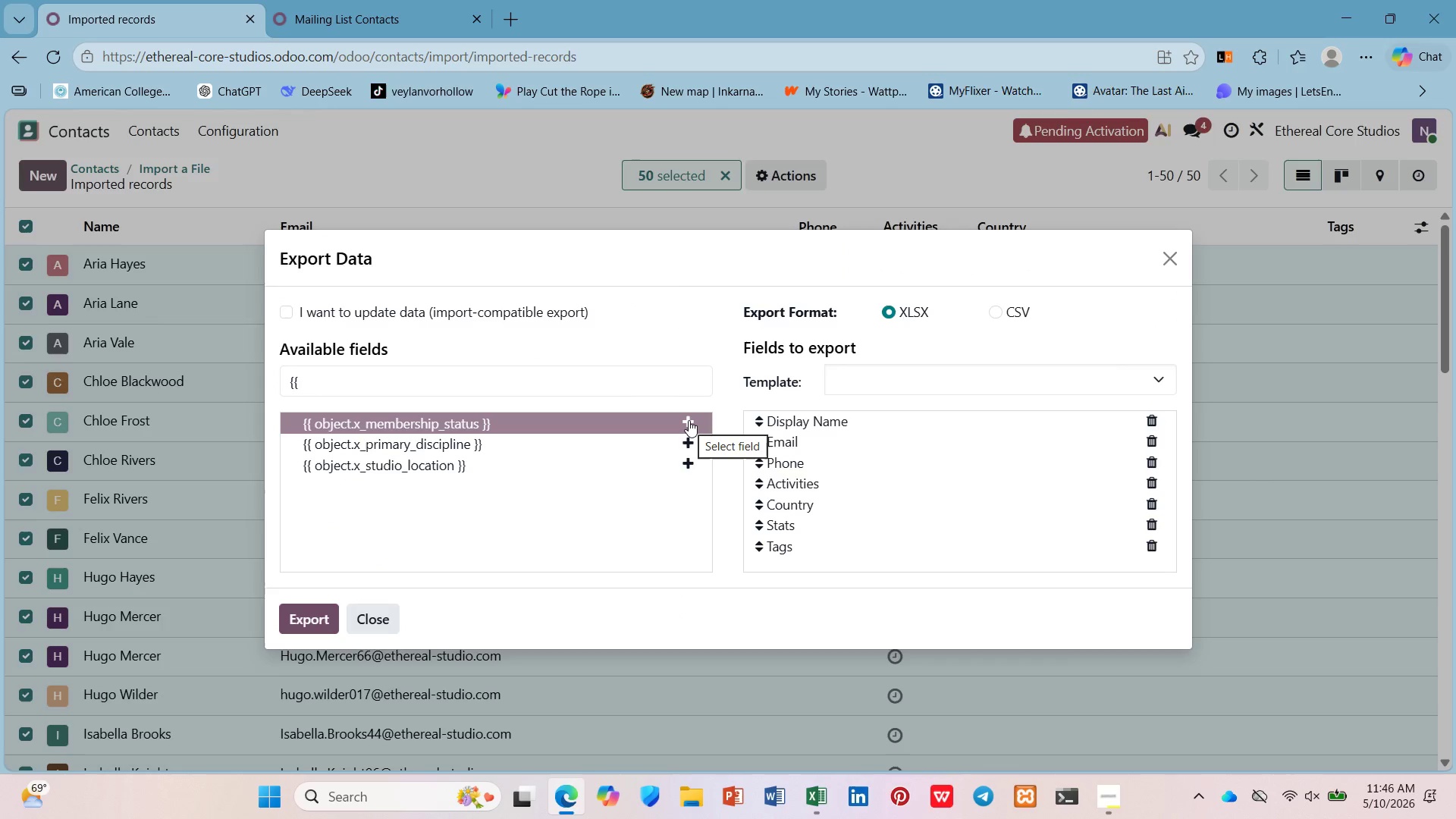 
left_click([689, 420])
 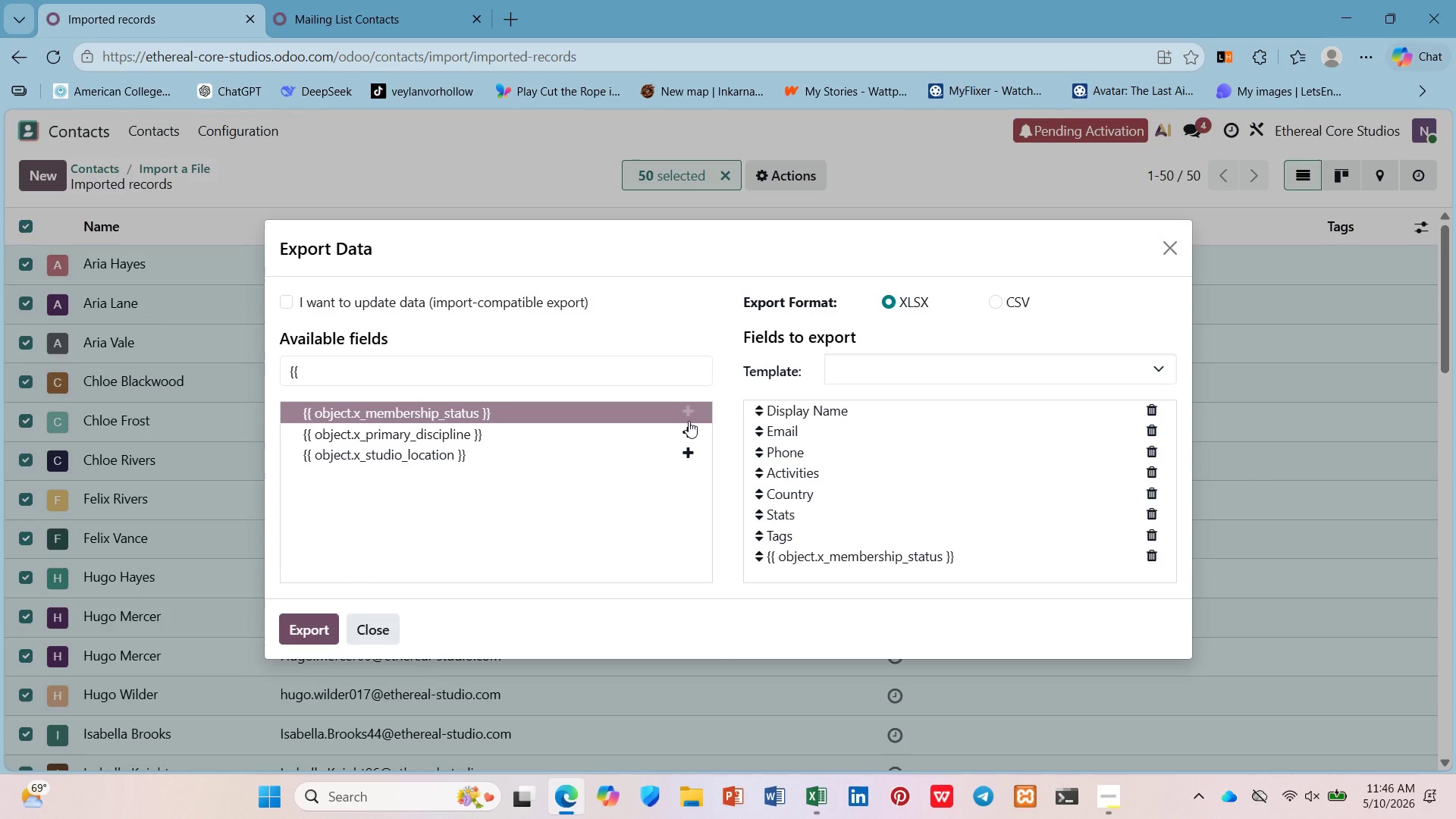 
left_click([689, 421])
 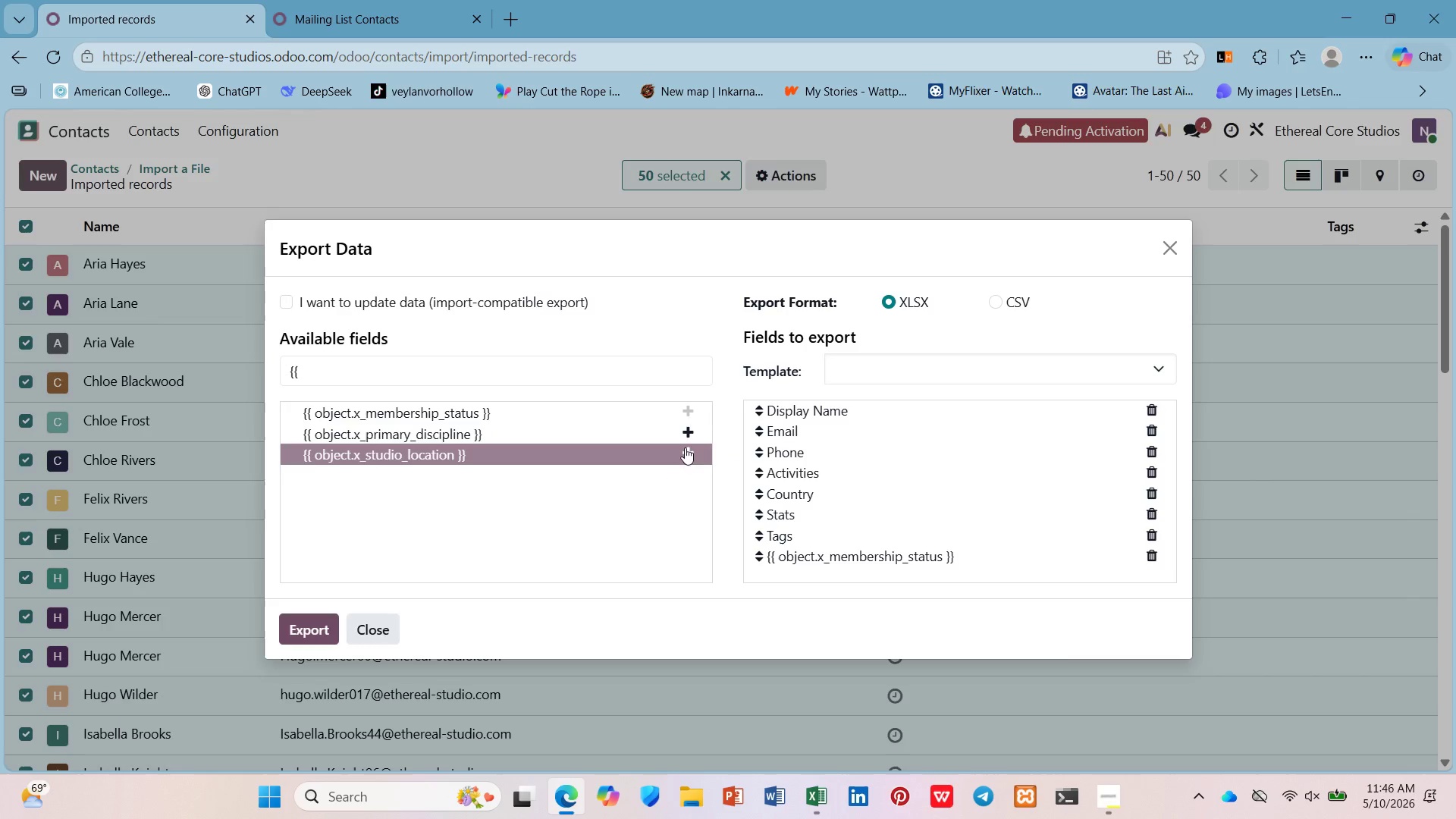 
left_click([689, 435])
 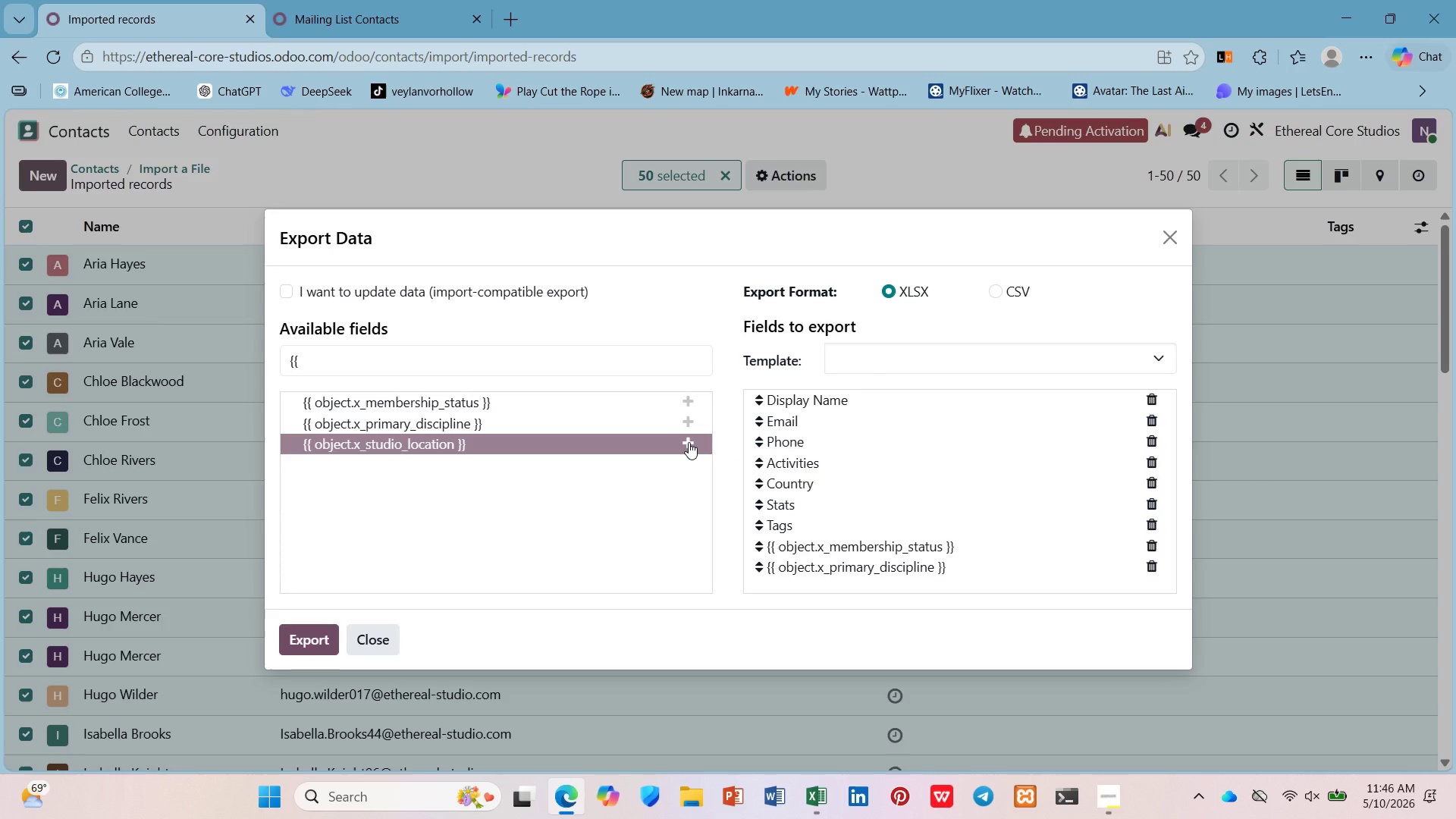 
left_click([689, 442])
 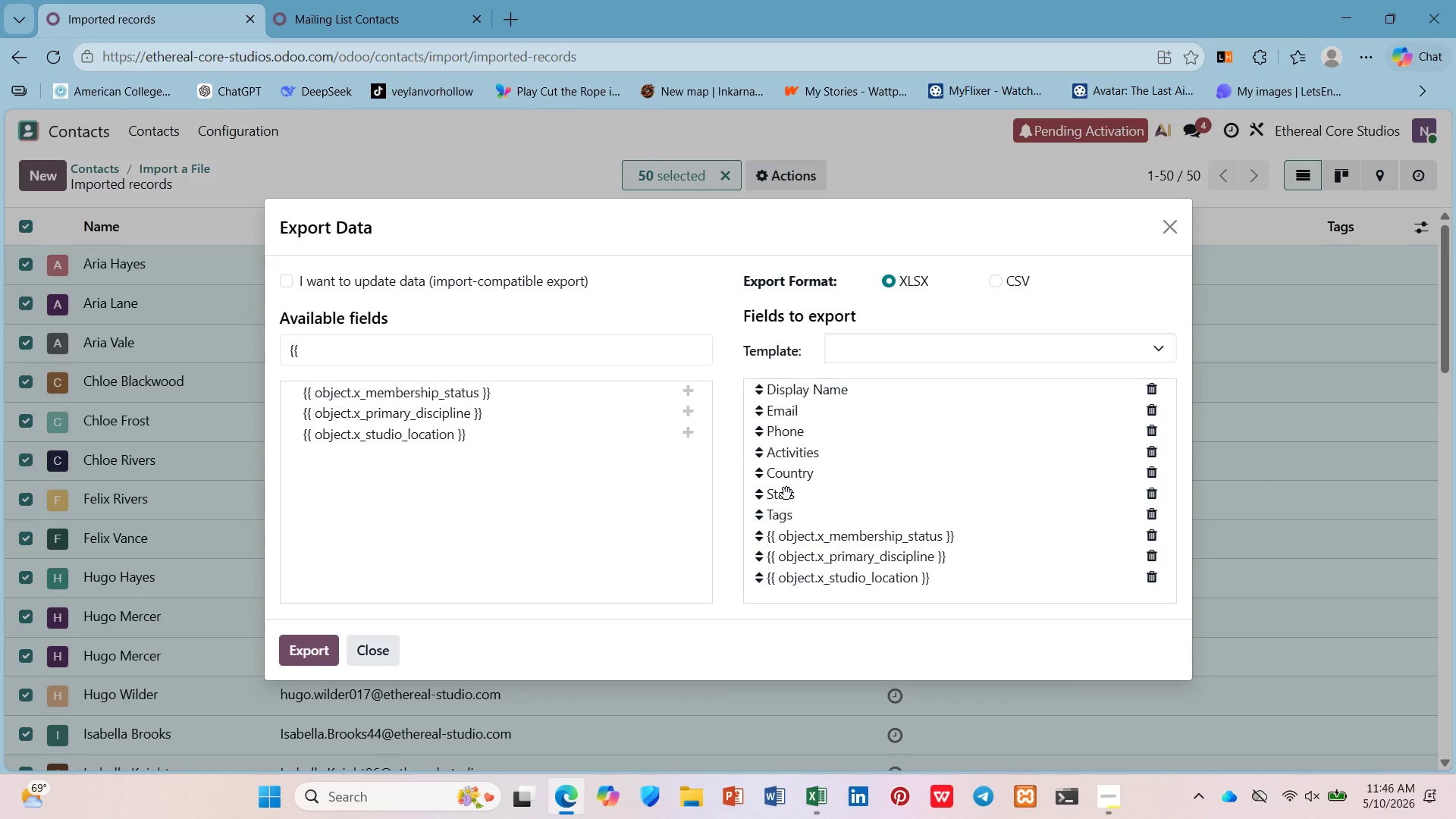 
left_click([812, 802])
 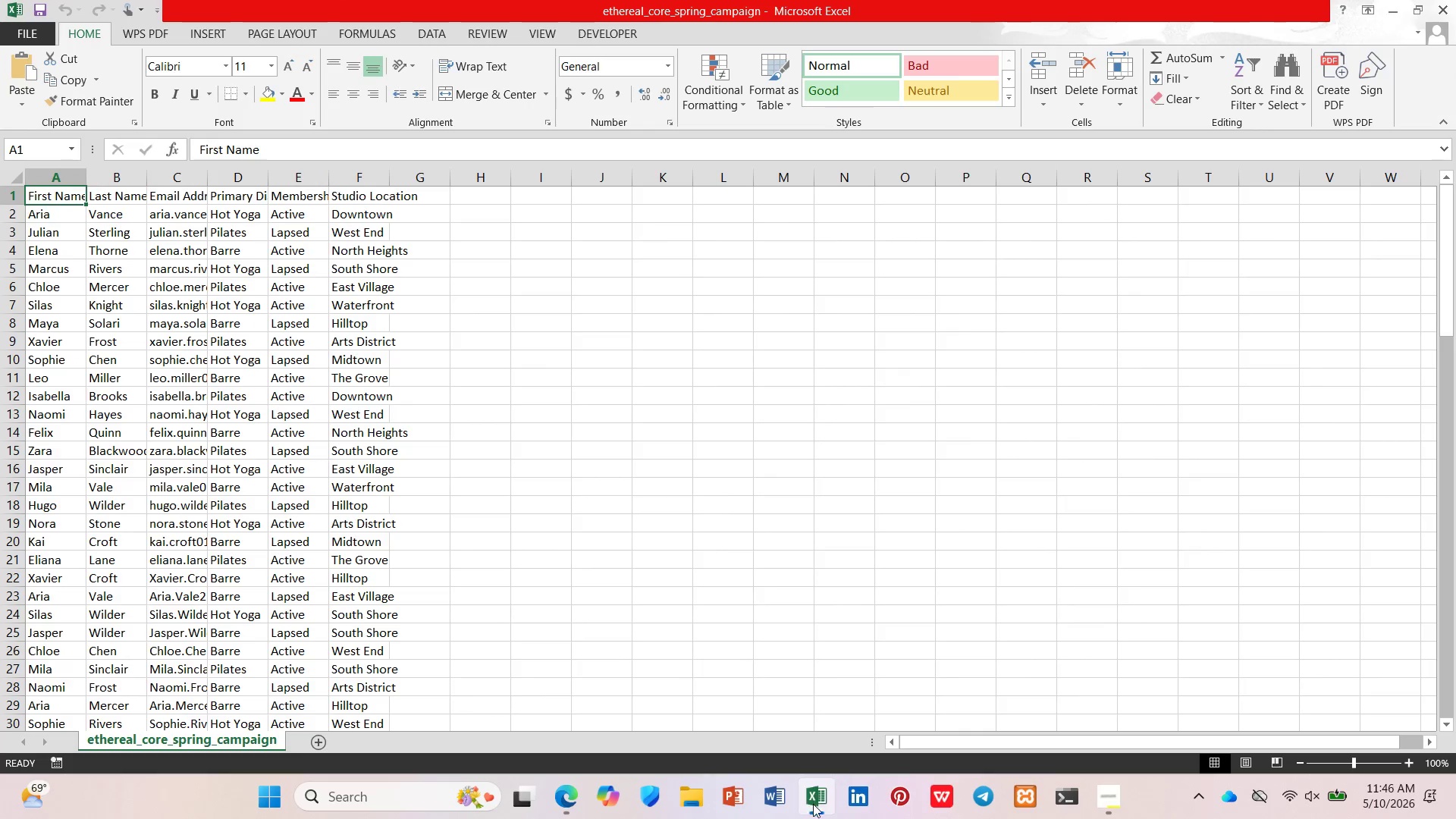 
wait(8.09)
 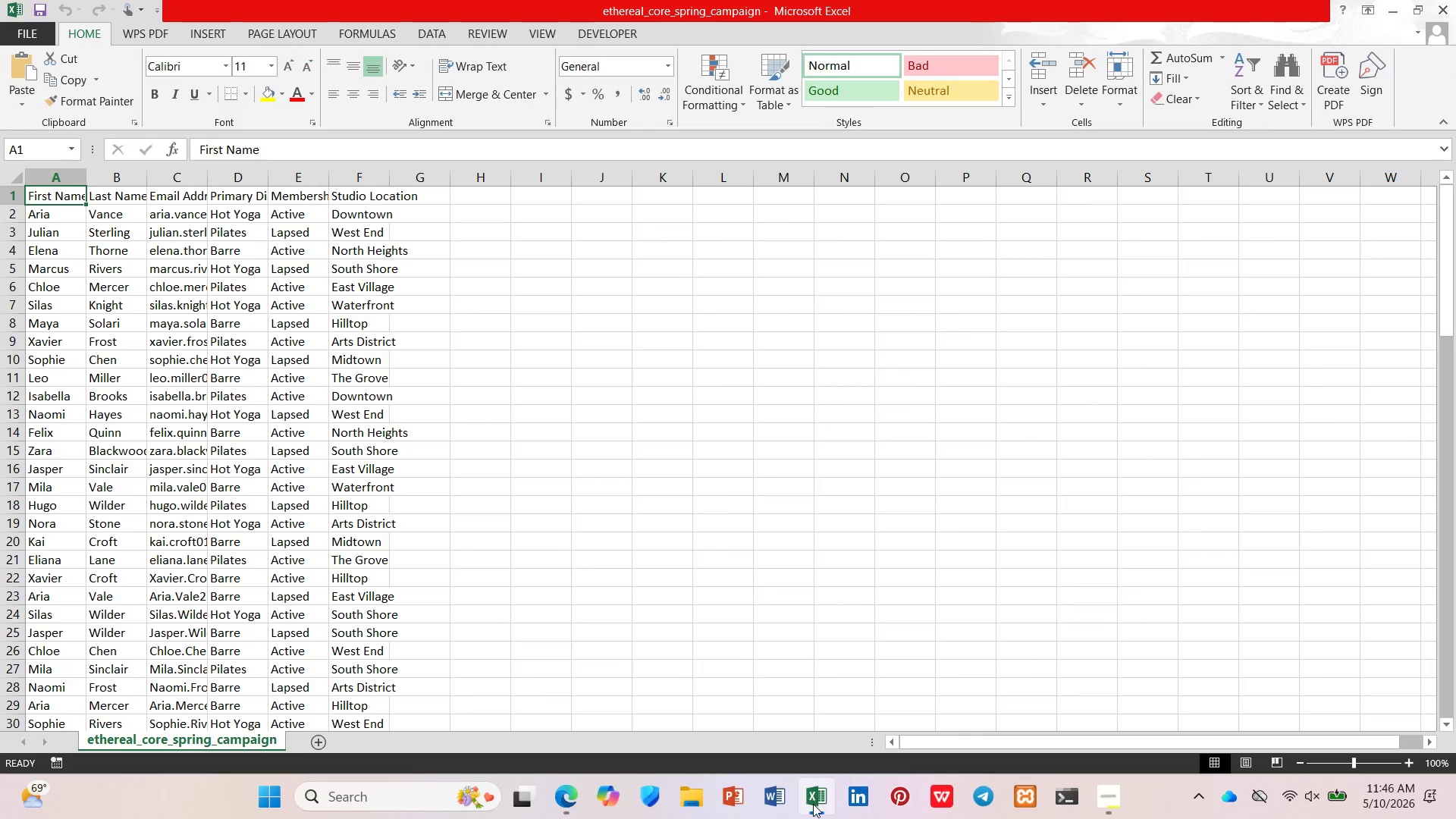 
left_click([825, 808])
 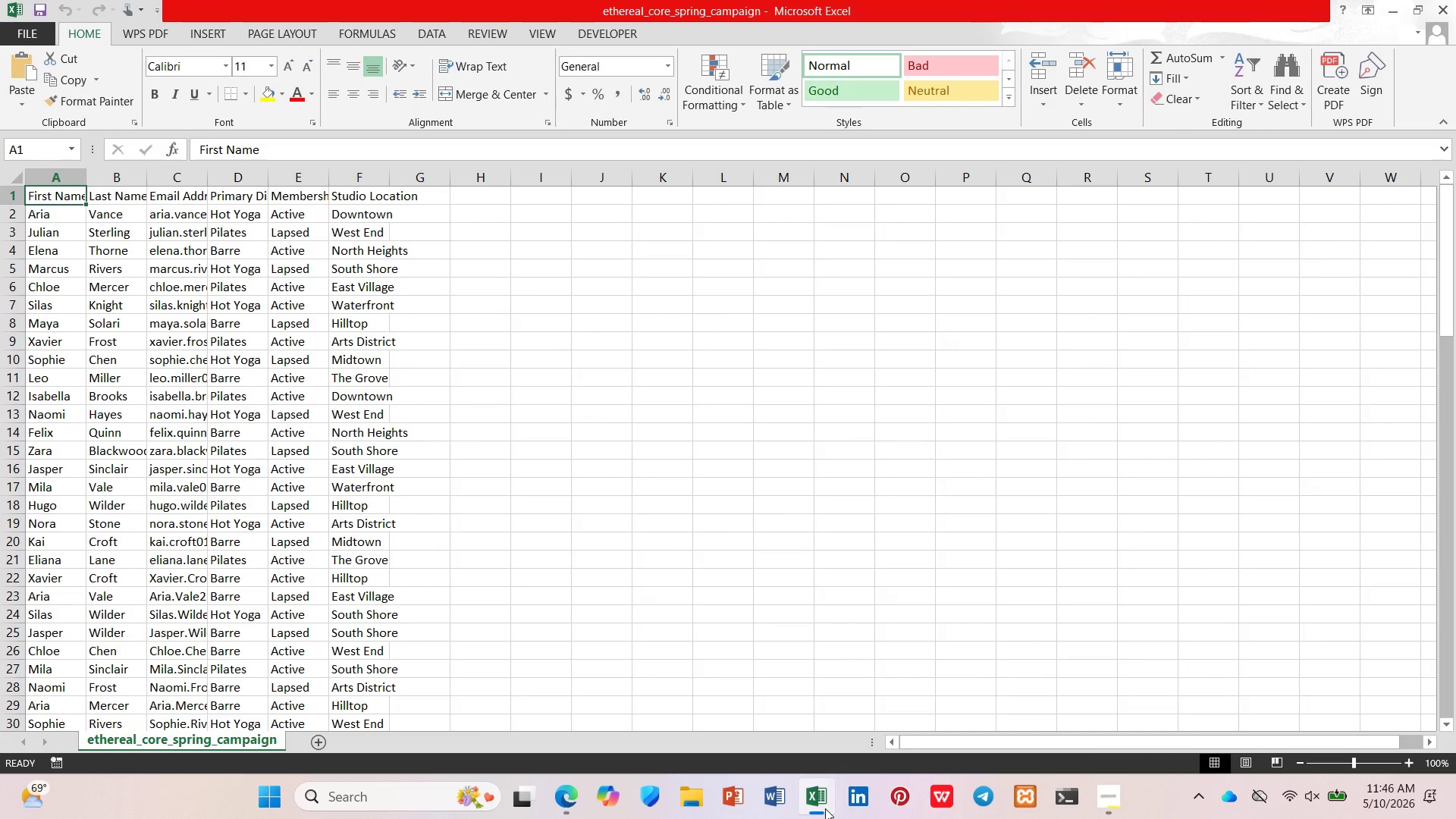 
left_click([825, 808])
 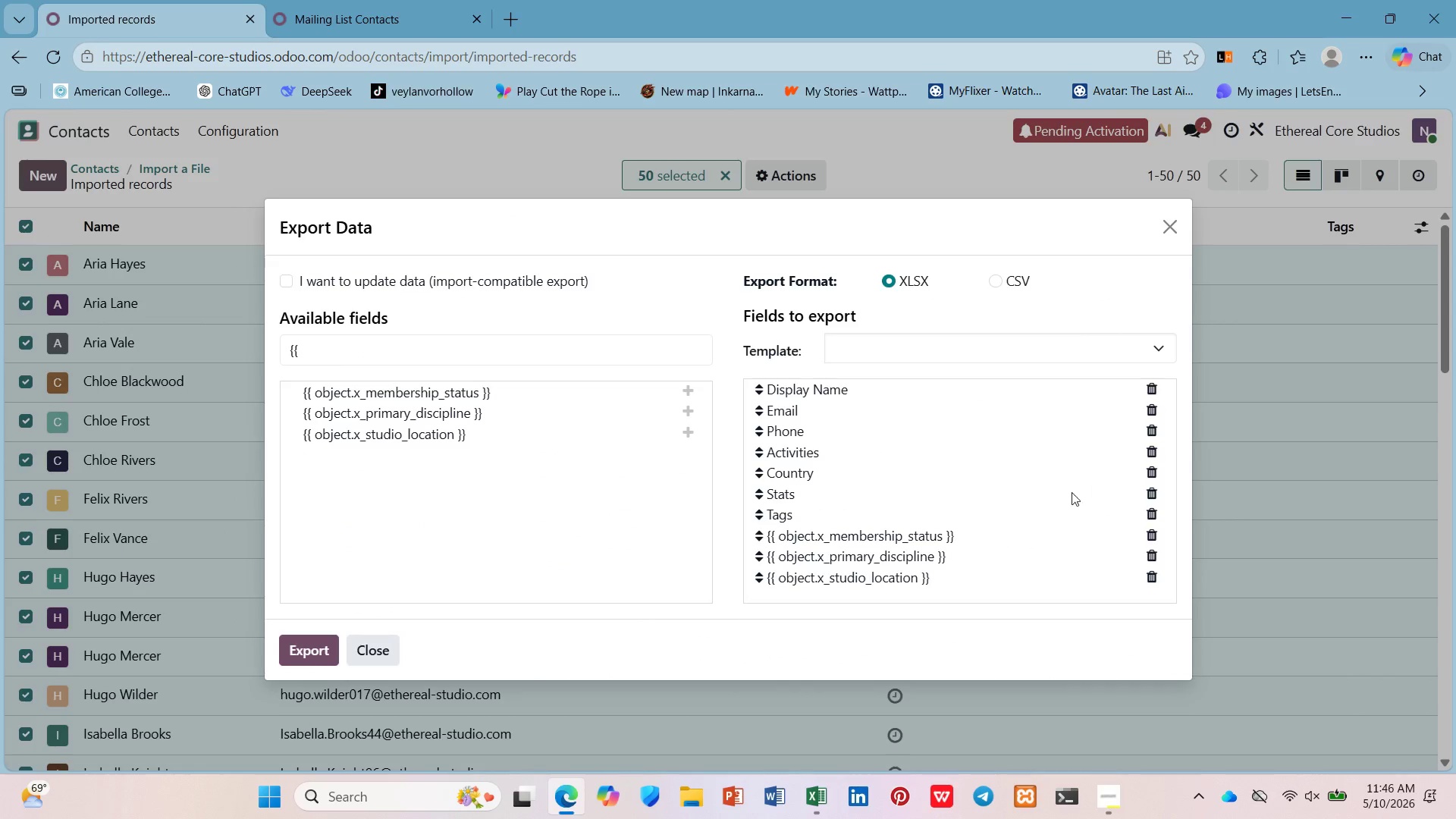 
left_click([1150, 429])
 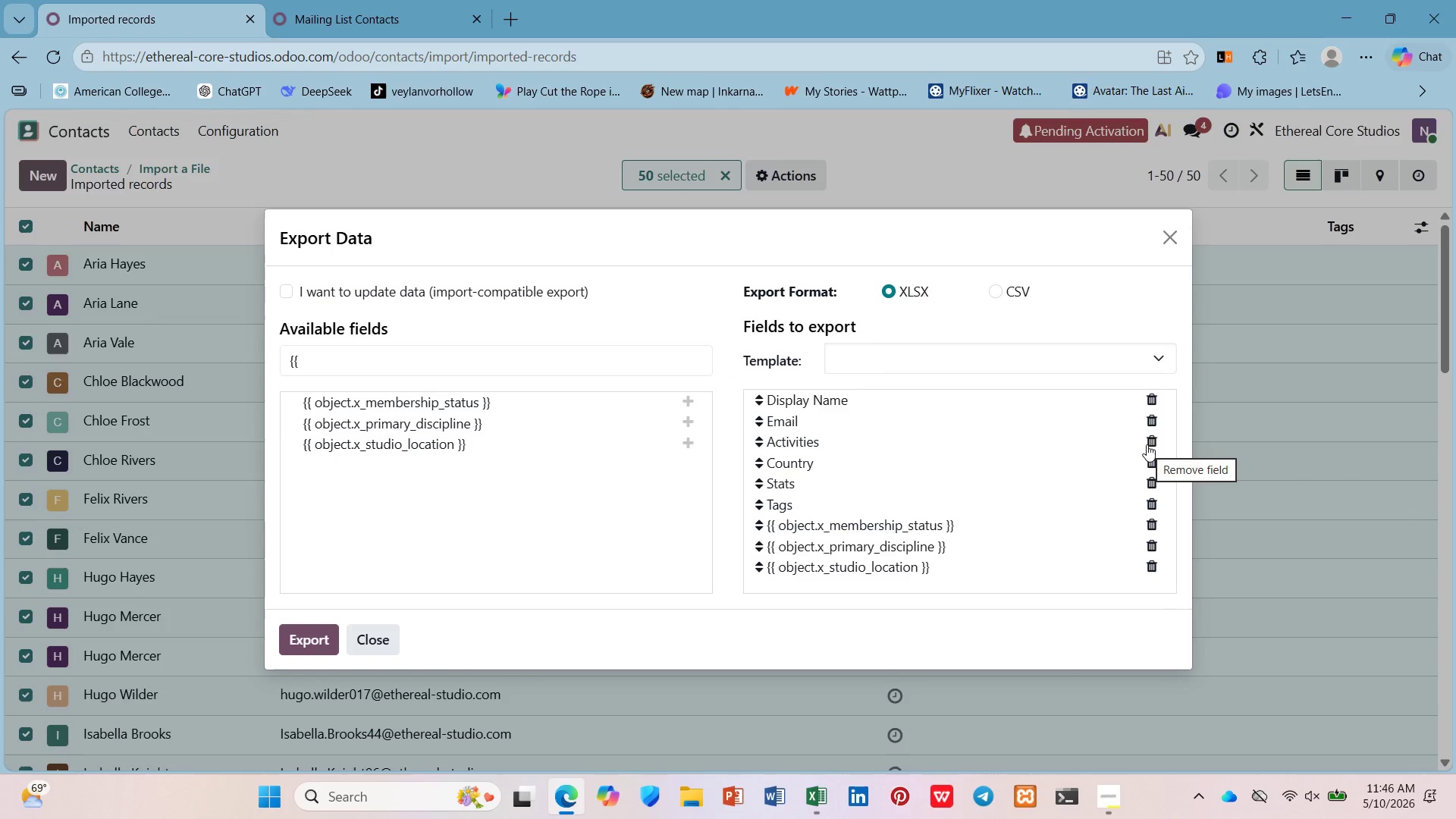 
left_click([1148, 438])
 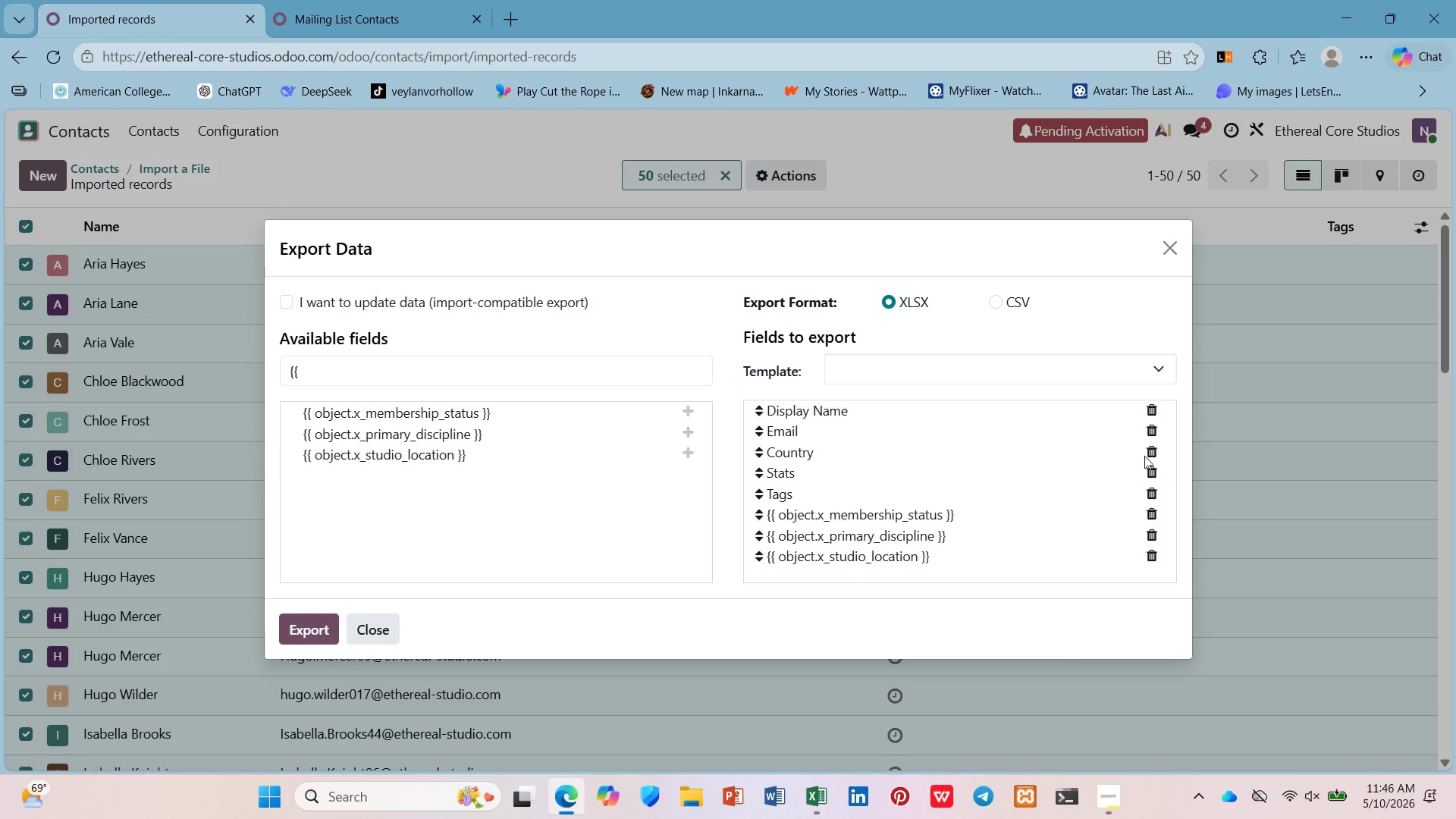 
left_click([1149, 453])
 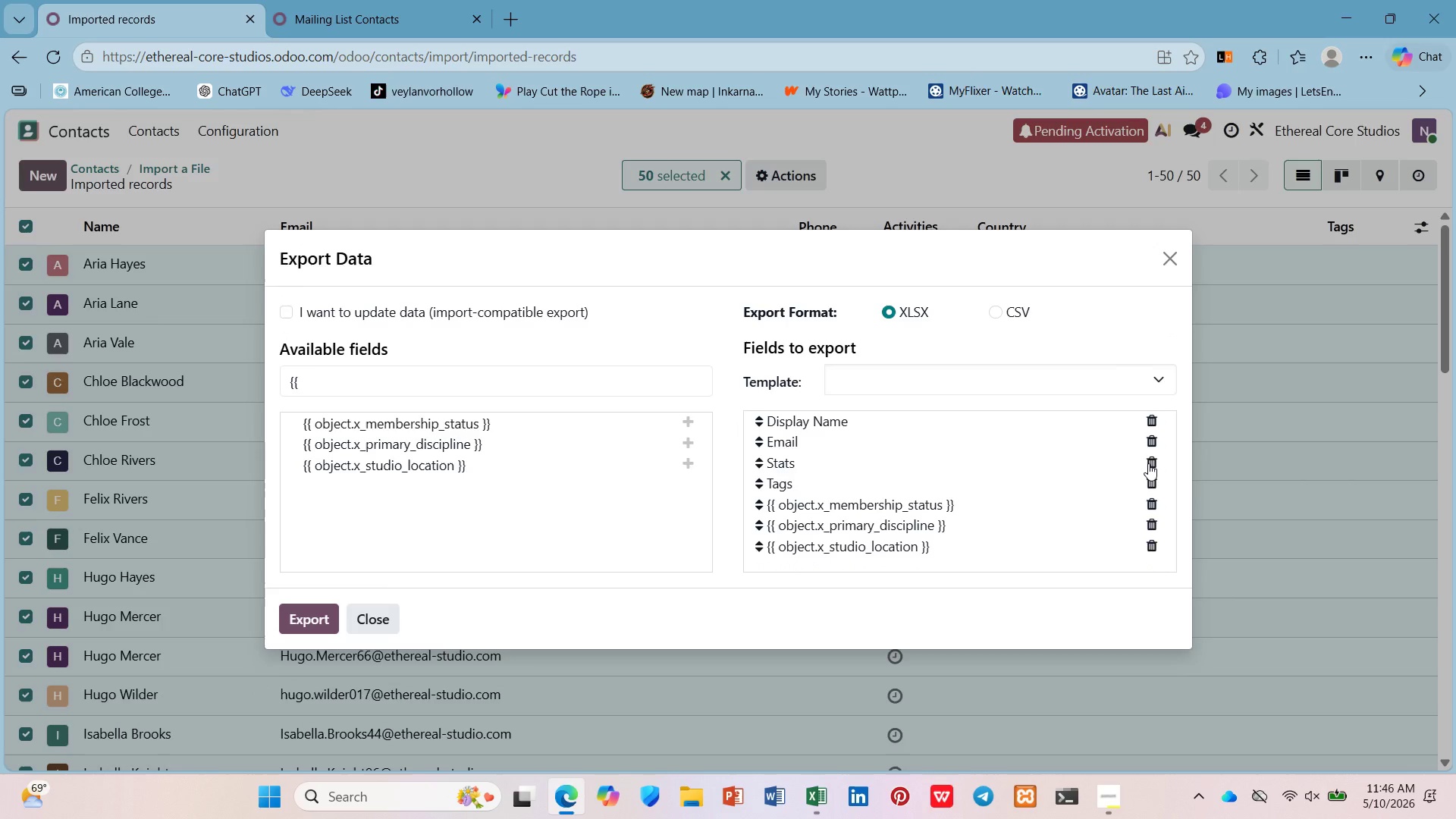 
left_click([1148, 463])
 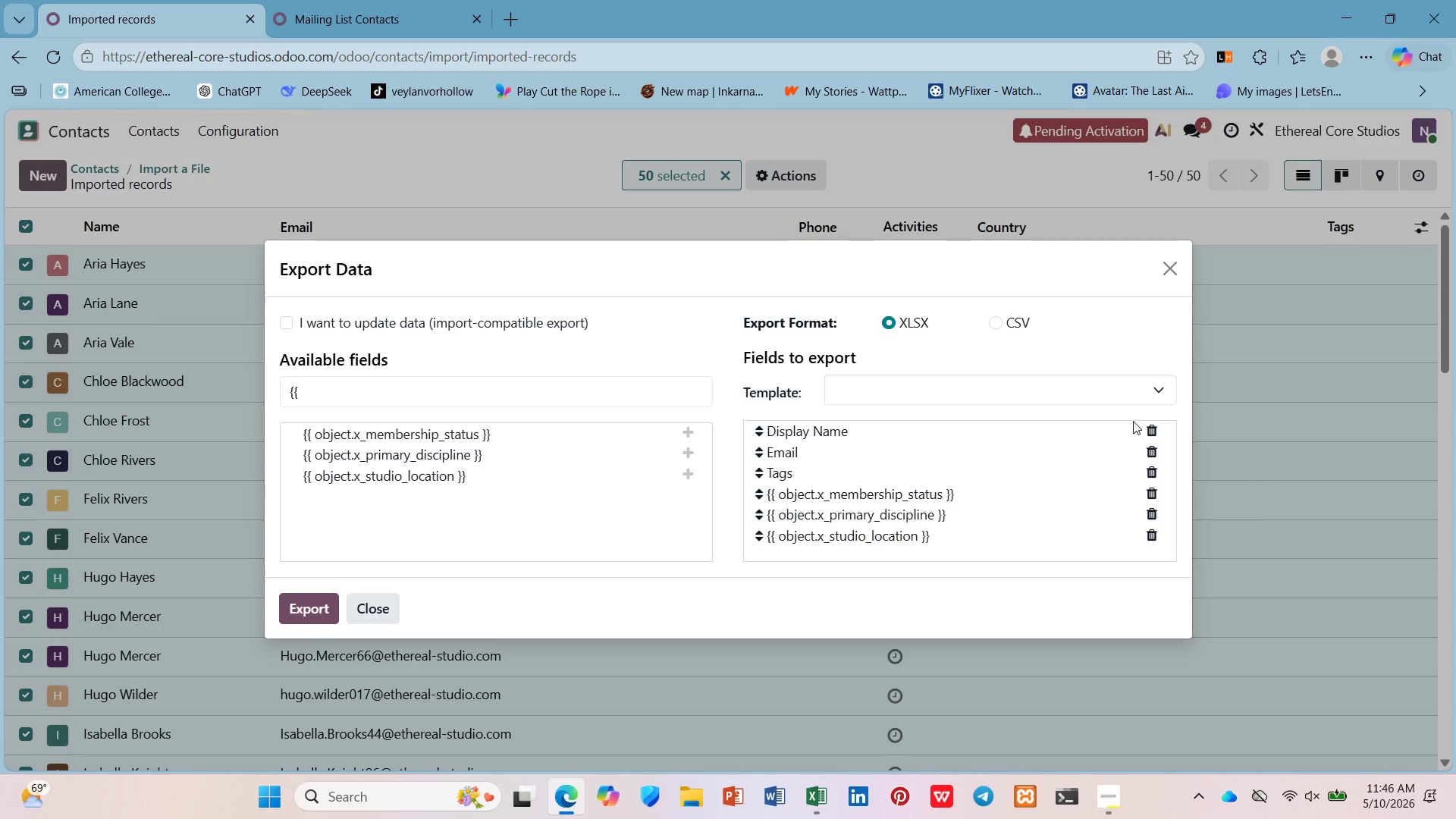 
wait(15.55)
 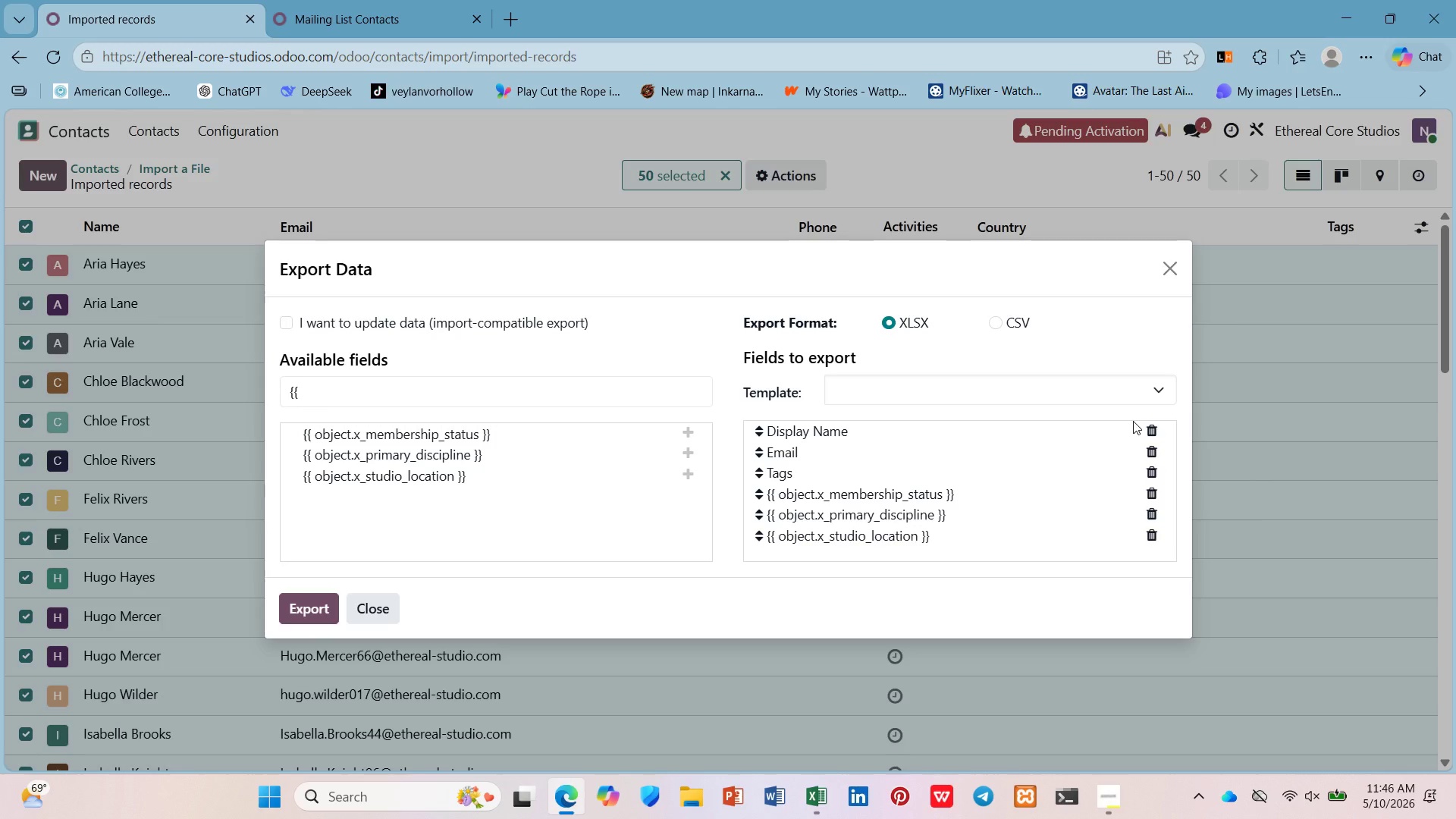 
left_click([841, 438])
 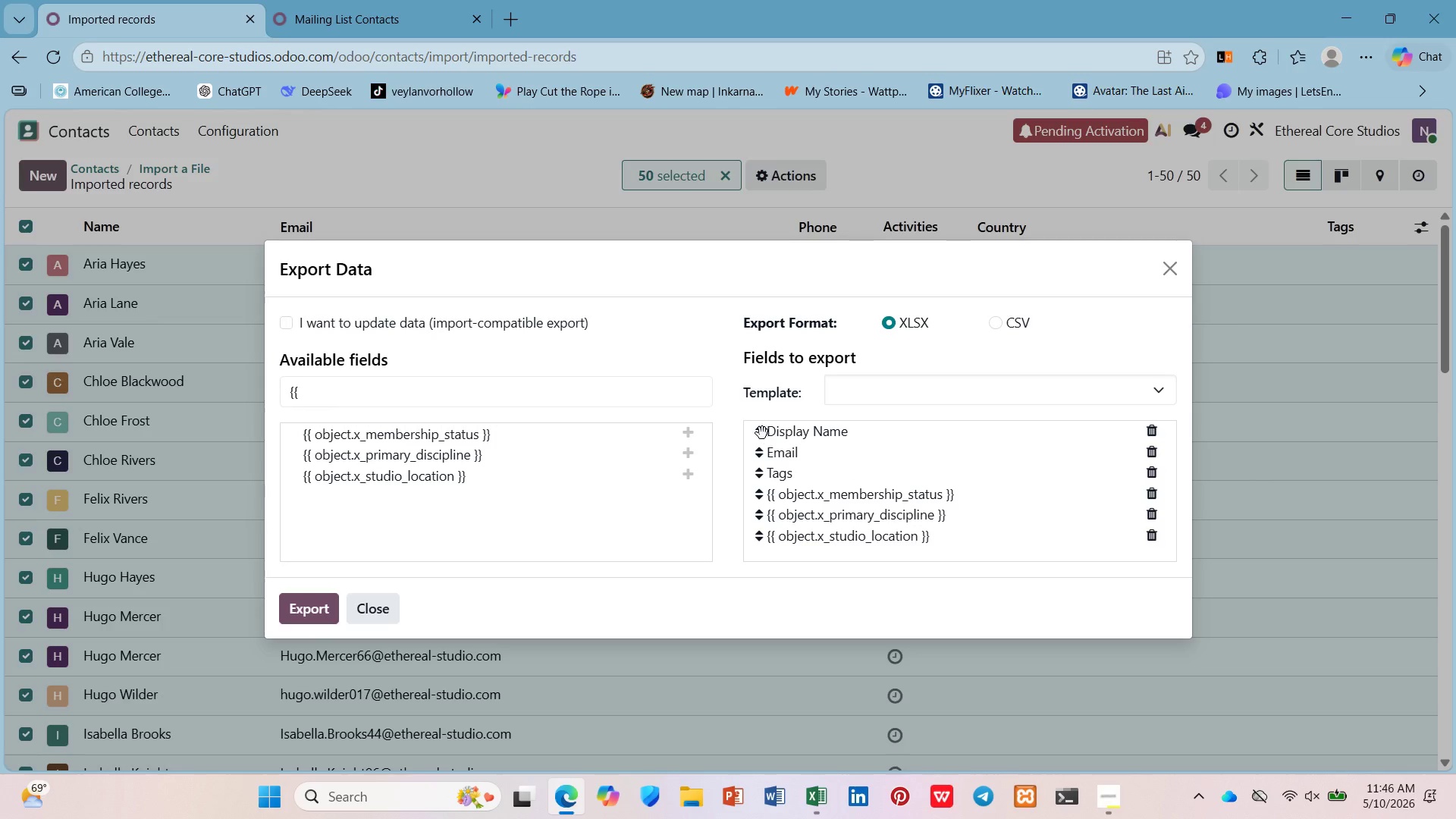 
left_click([762, 433])
 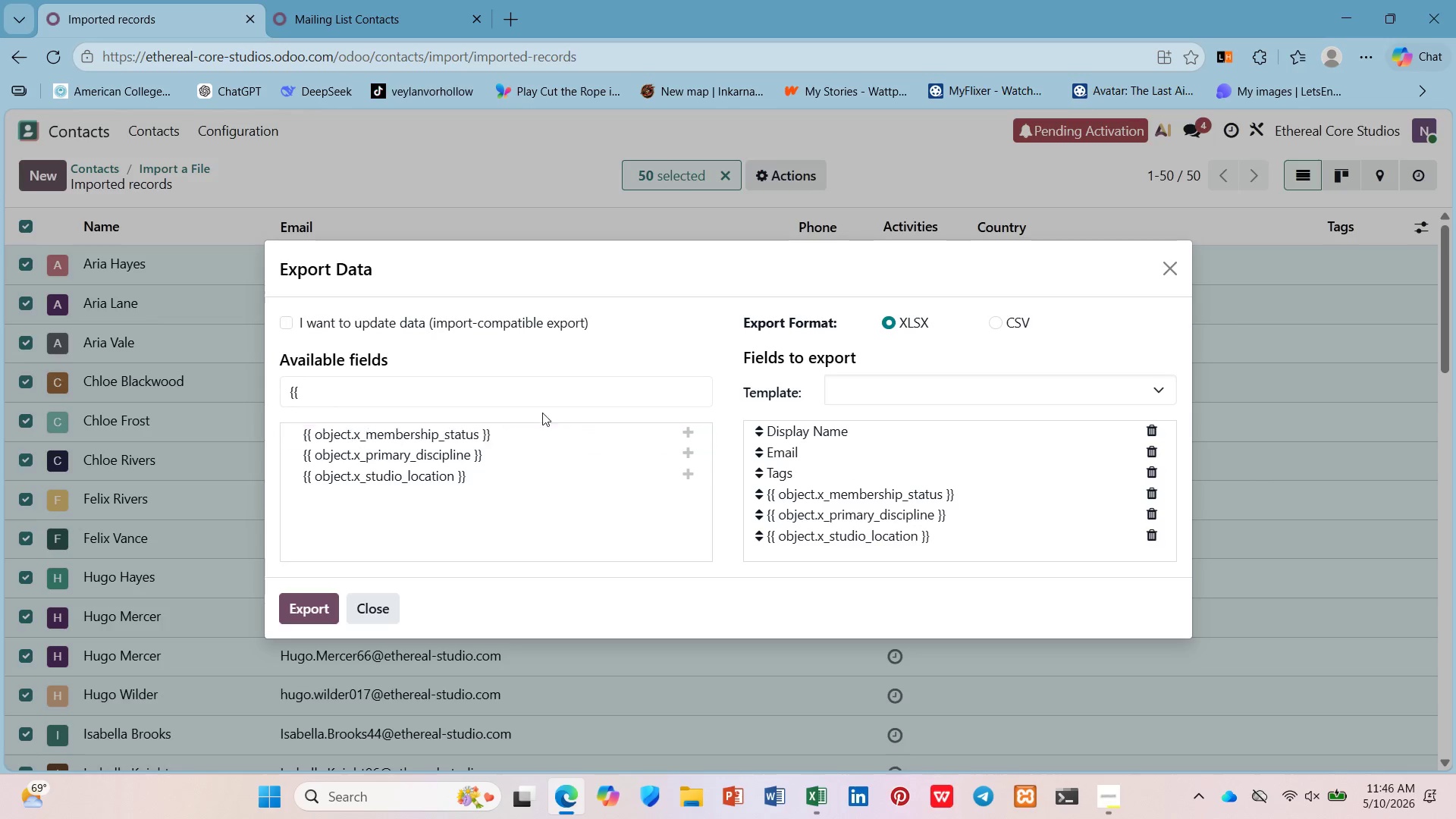 
left_click([544, 386])
 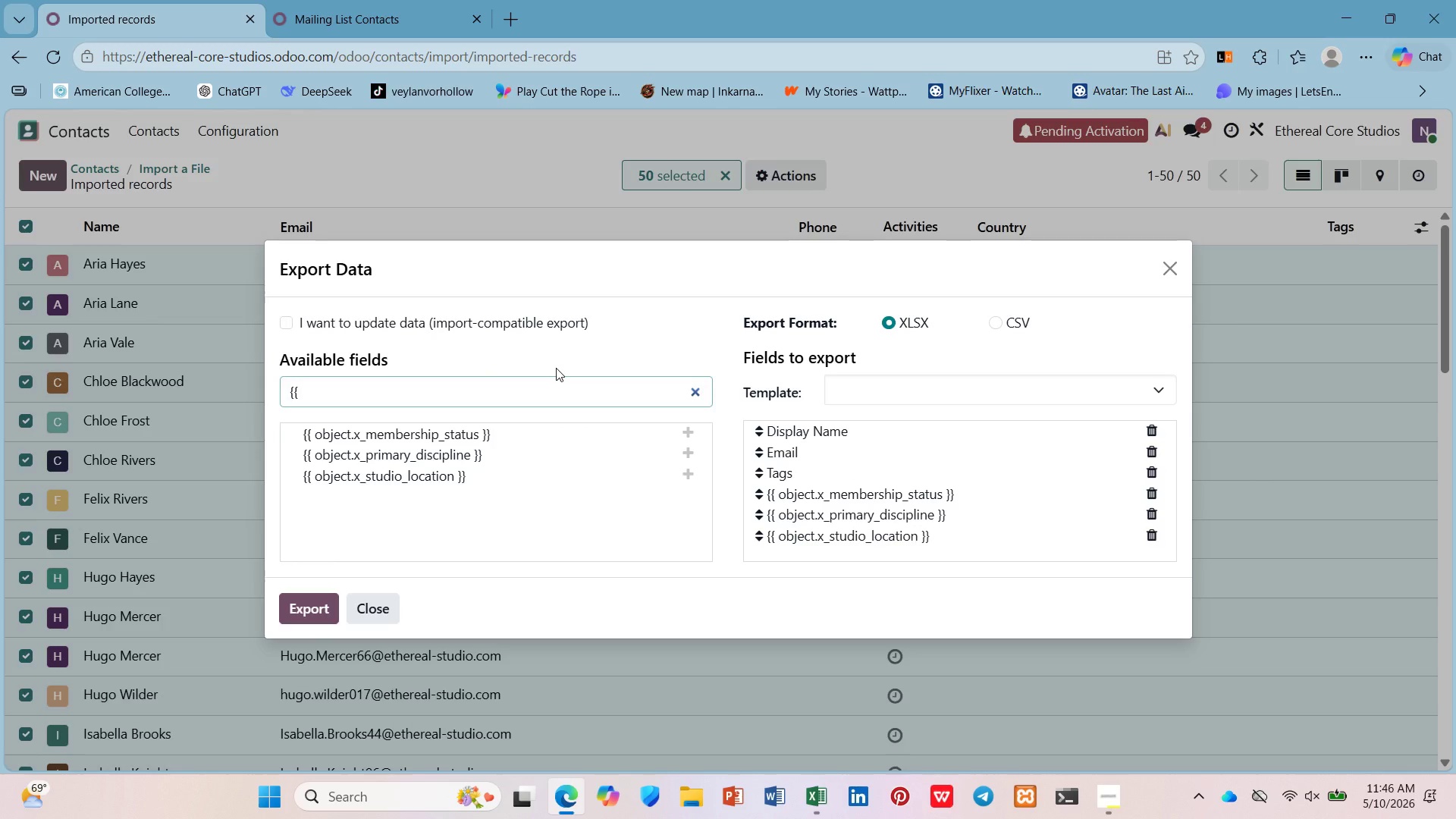 
key(Backspace)
key(Backspace)
type(name)
 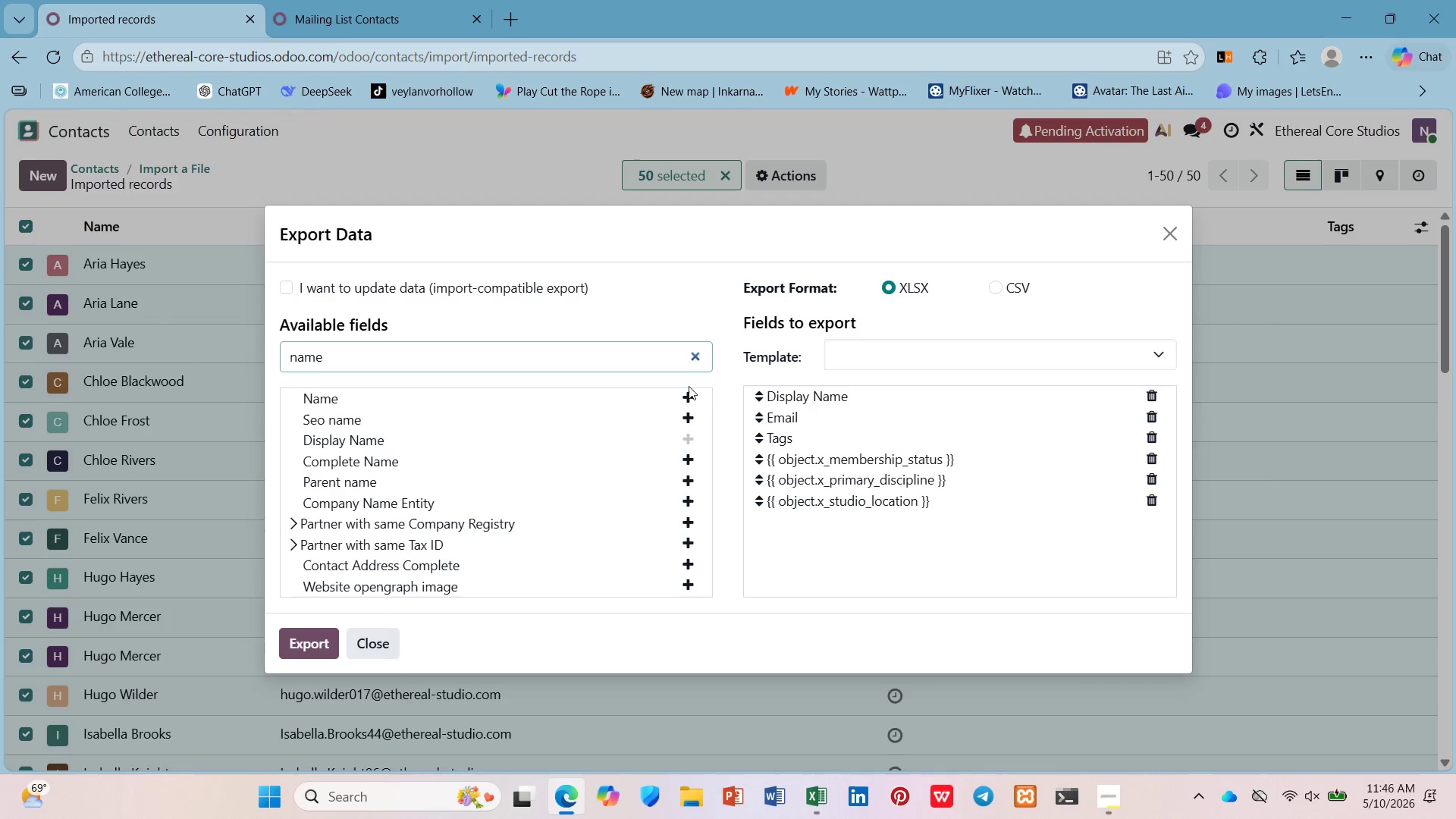 
left_click([684, 389])
 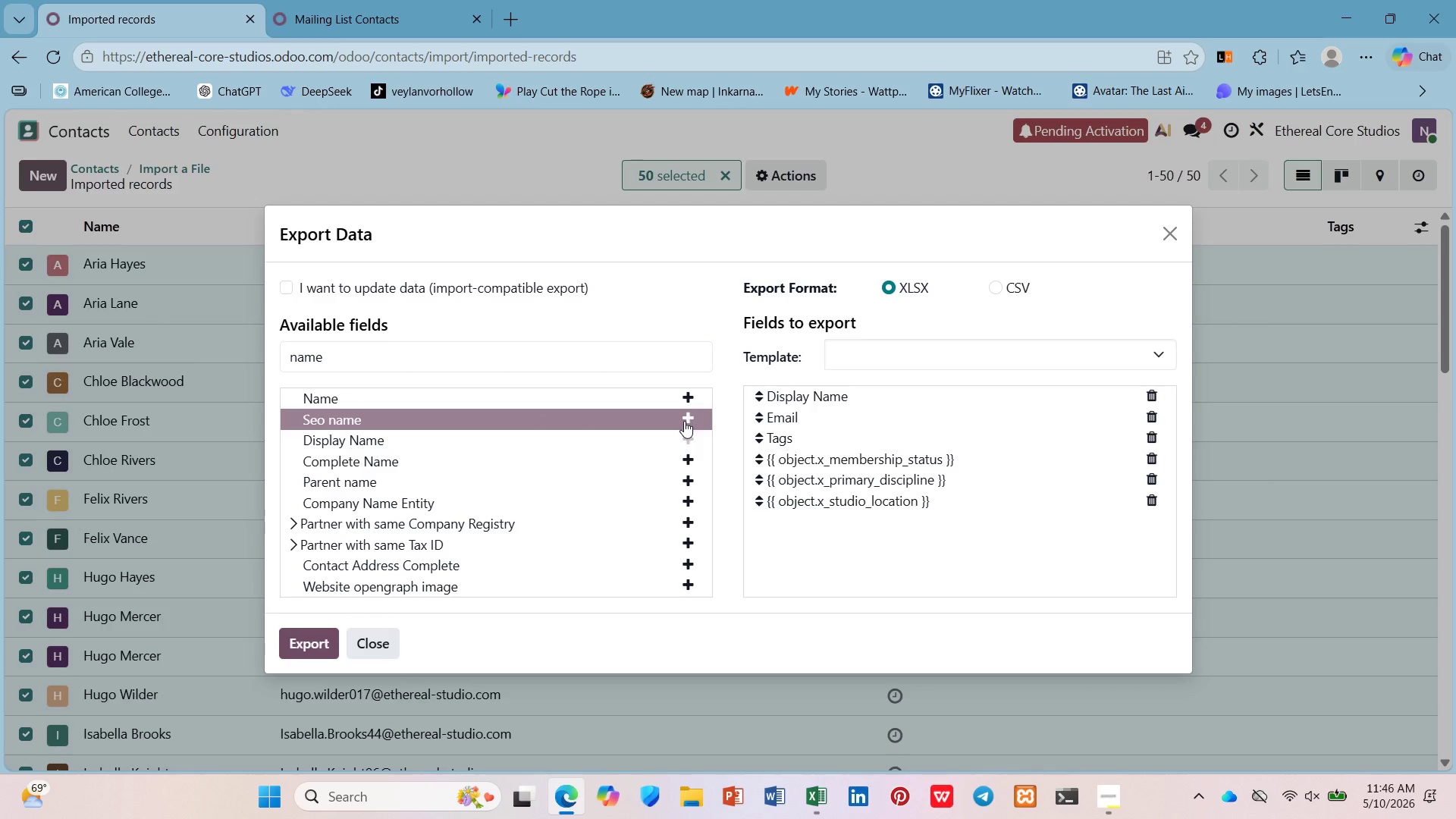 
left_click([689, 398])
 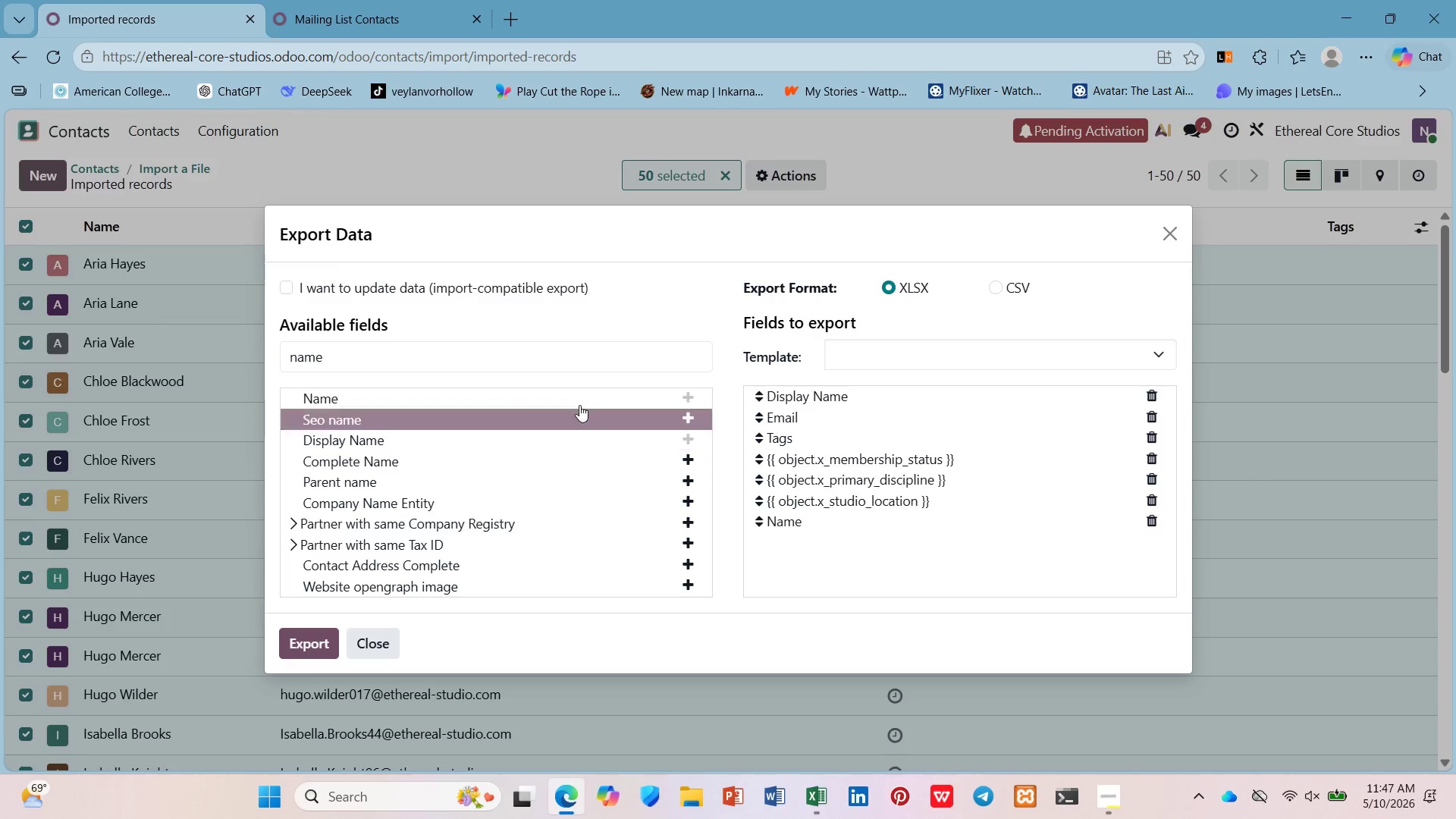 
wait(7.36)
 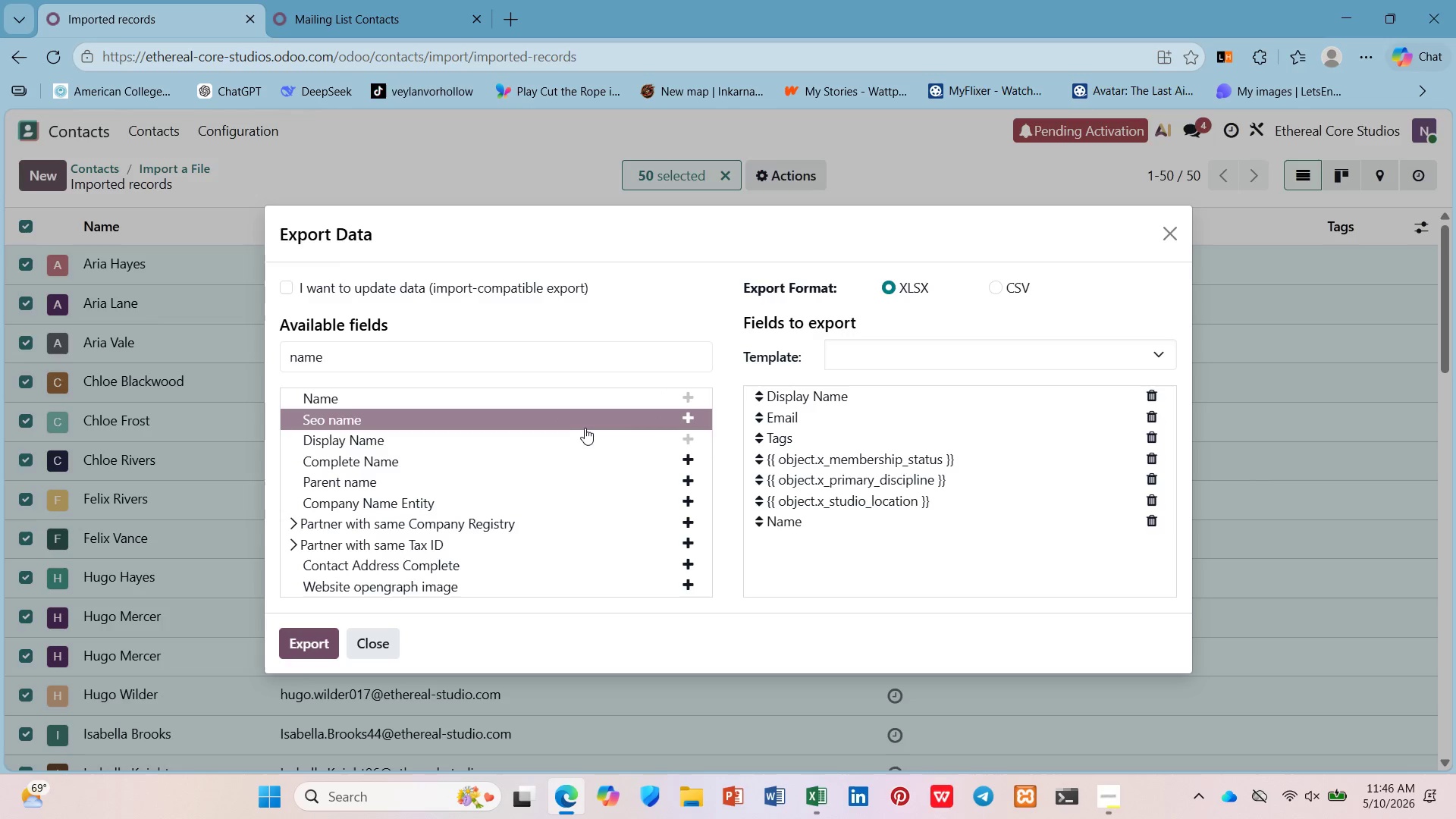 
hold_key(key=ArrowLeft, duration=0.72)
 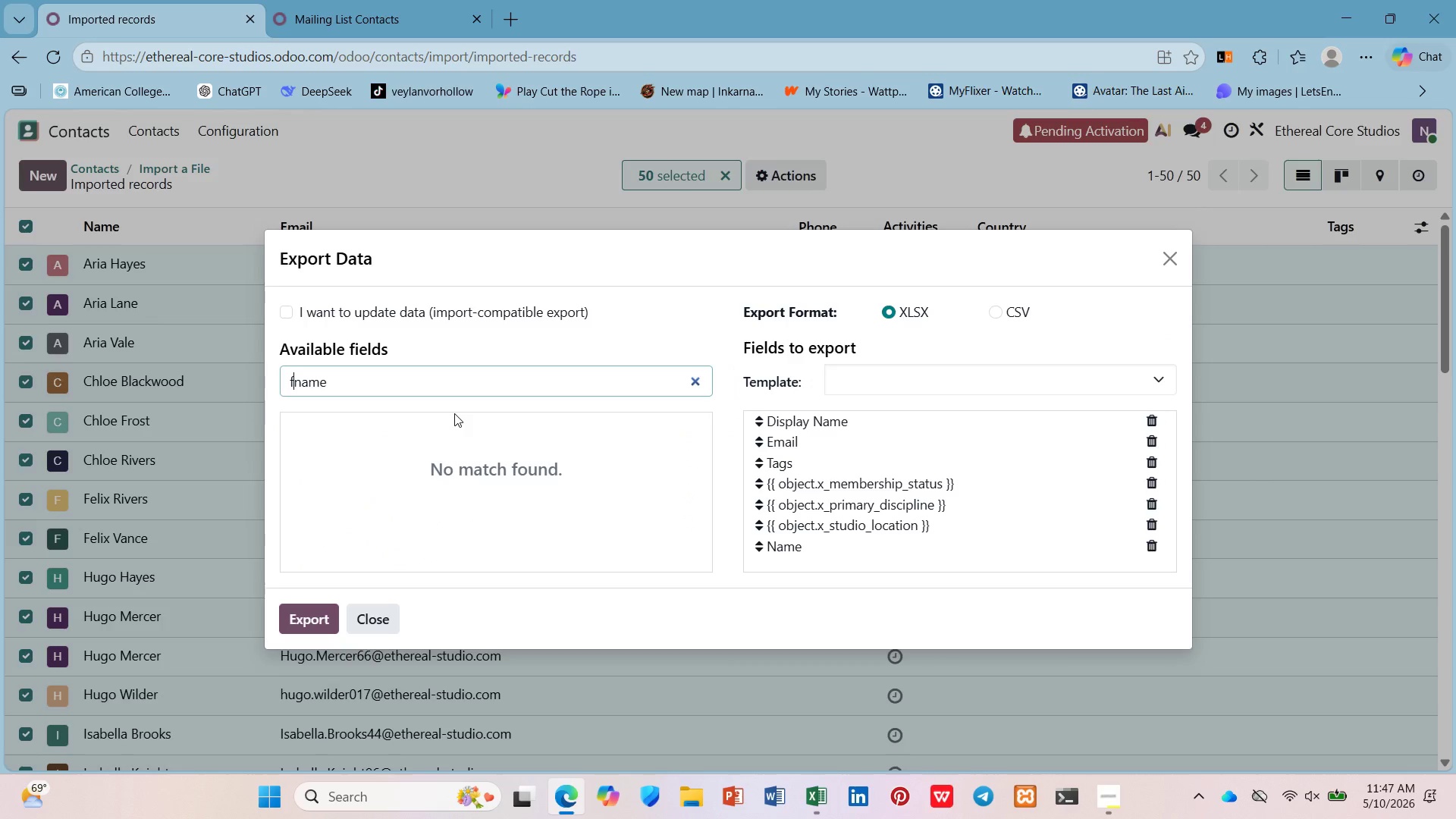 
type(first )
 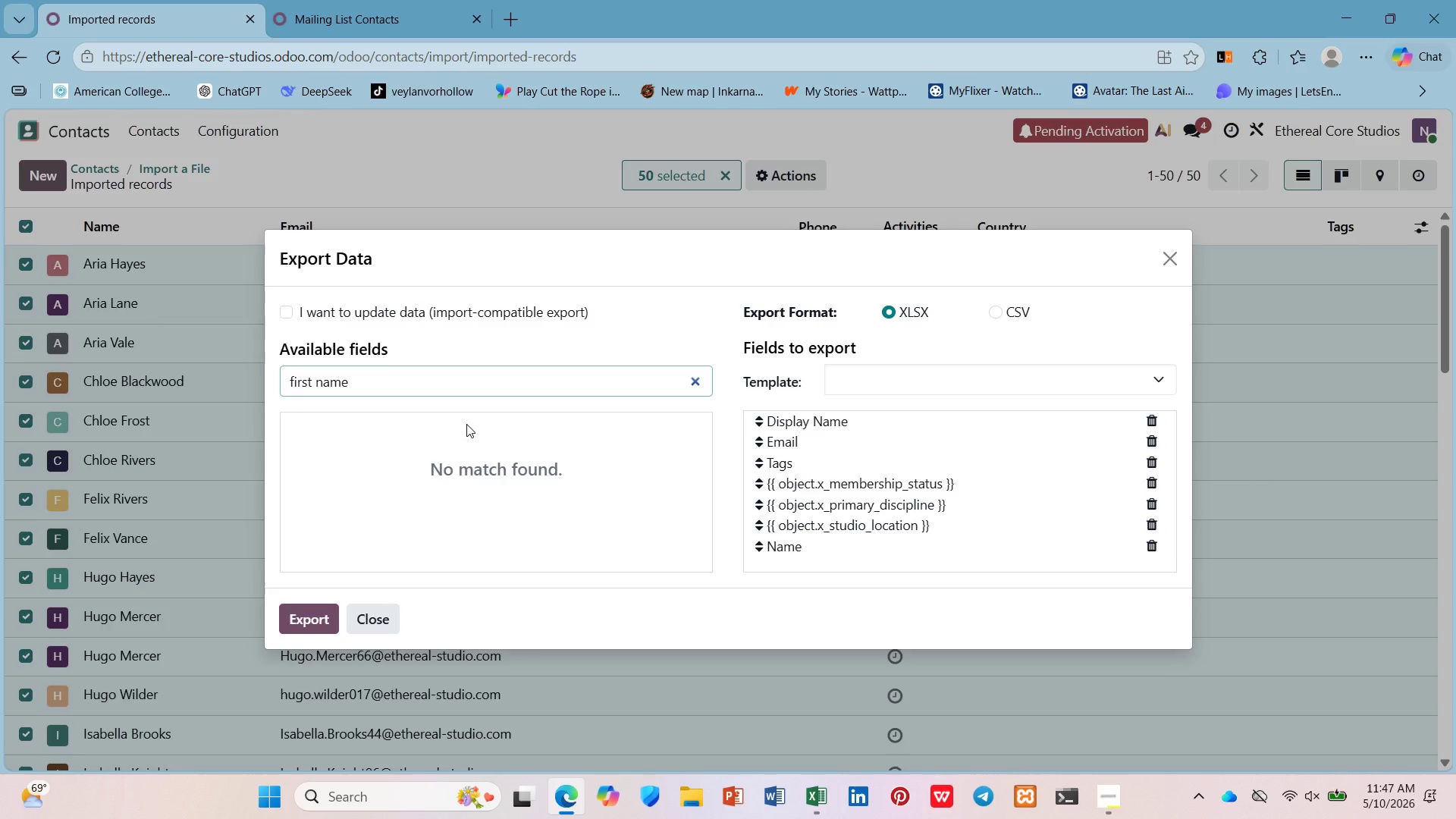 
hold_key(key=Backspace, duration=0.78)
 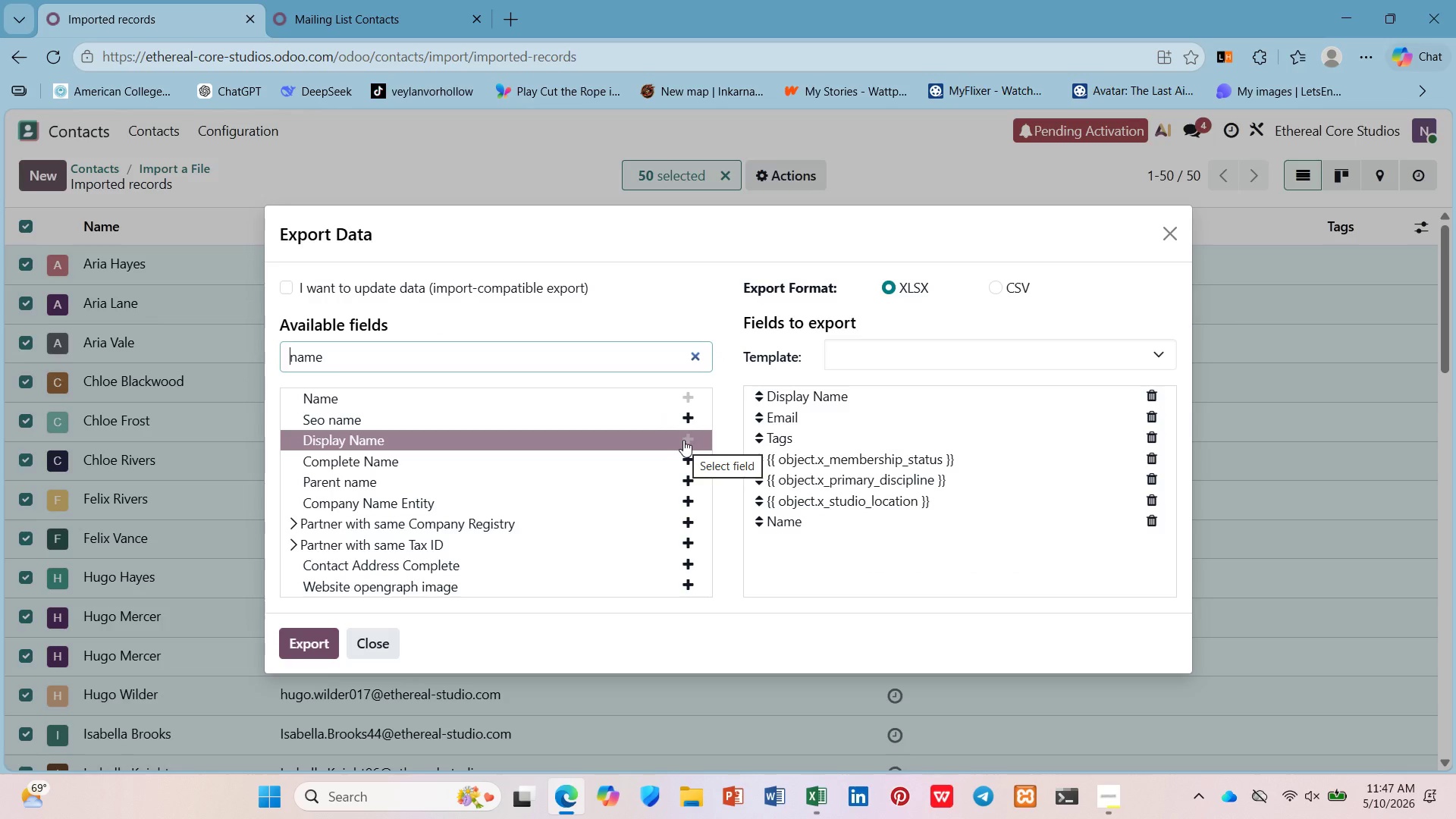 
wait(7.5)
 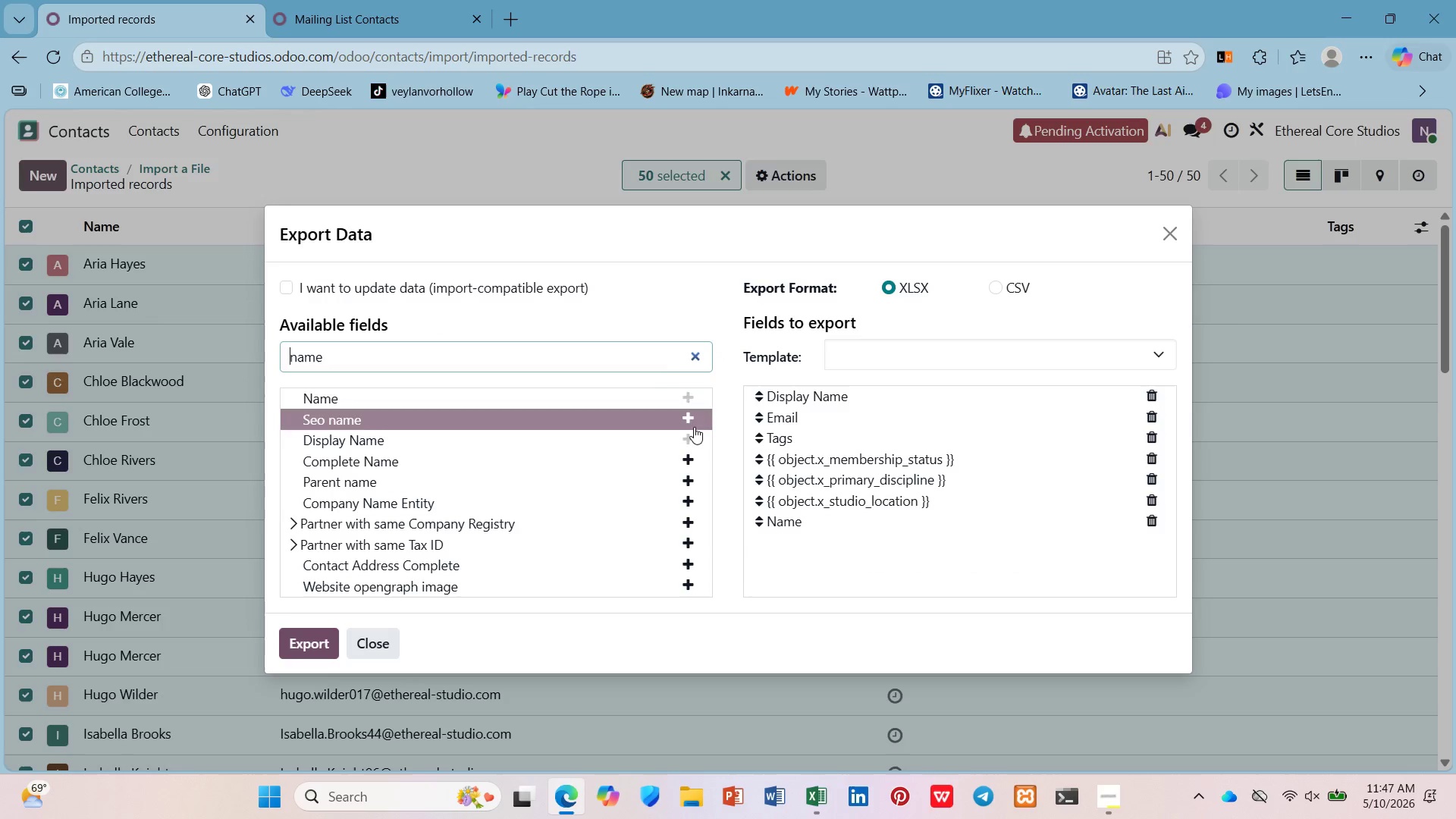 
left_click([682, 452])
 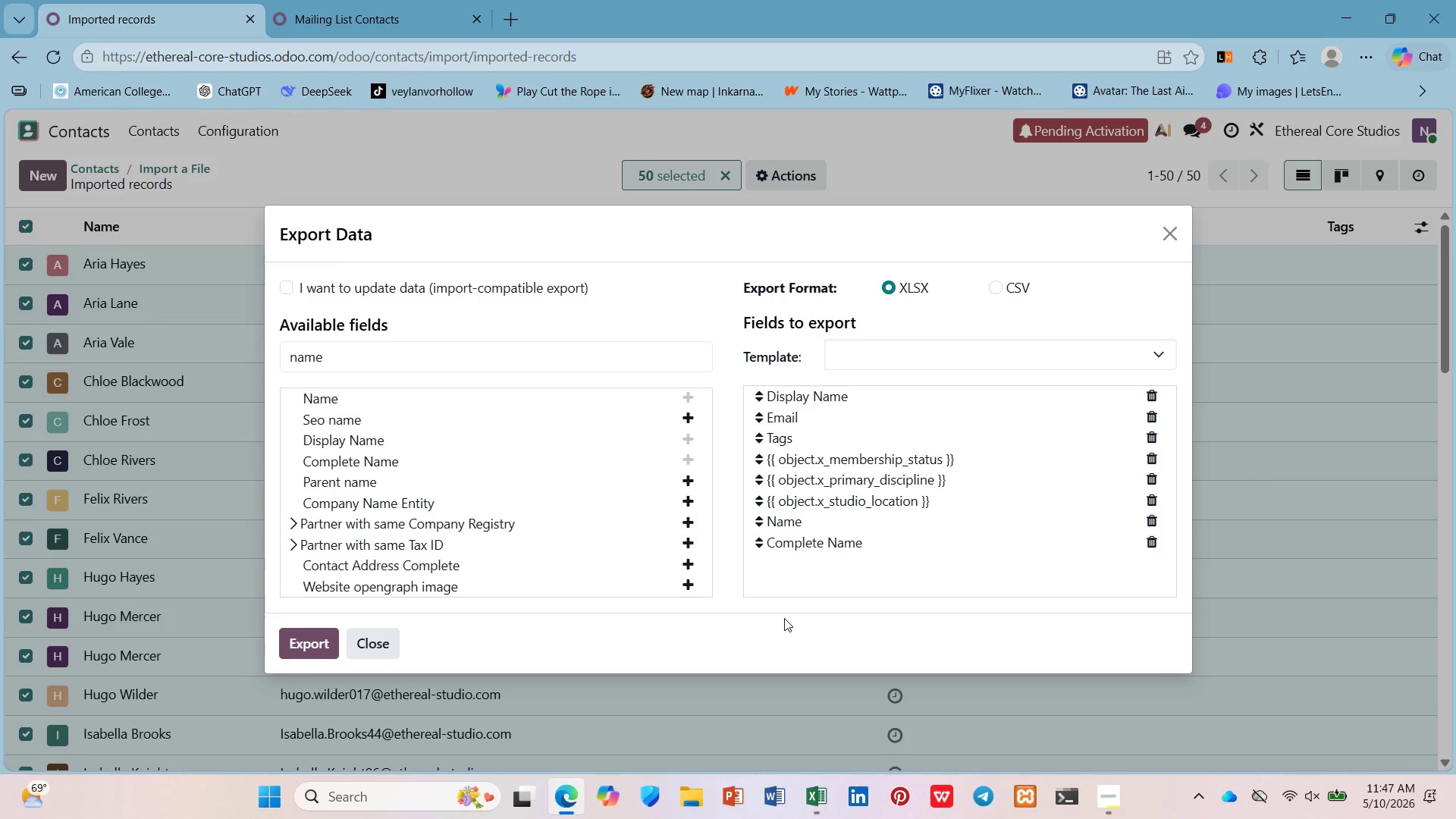 
left_click([1150, 513])
 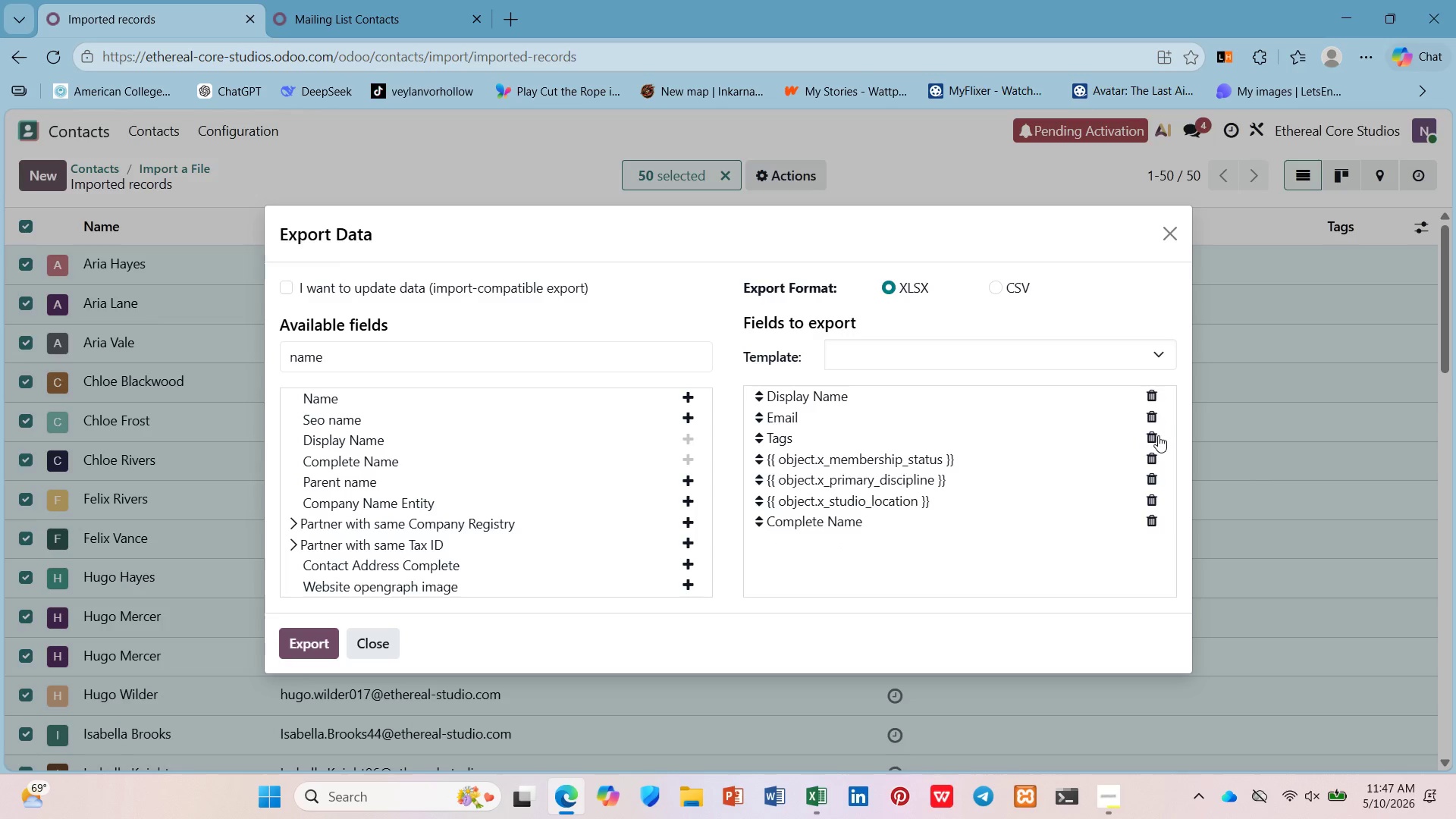 
left_click([1155, 438])
 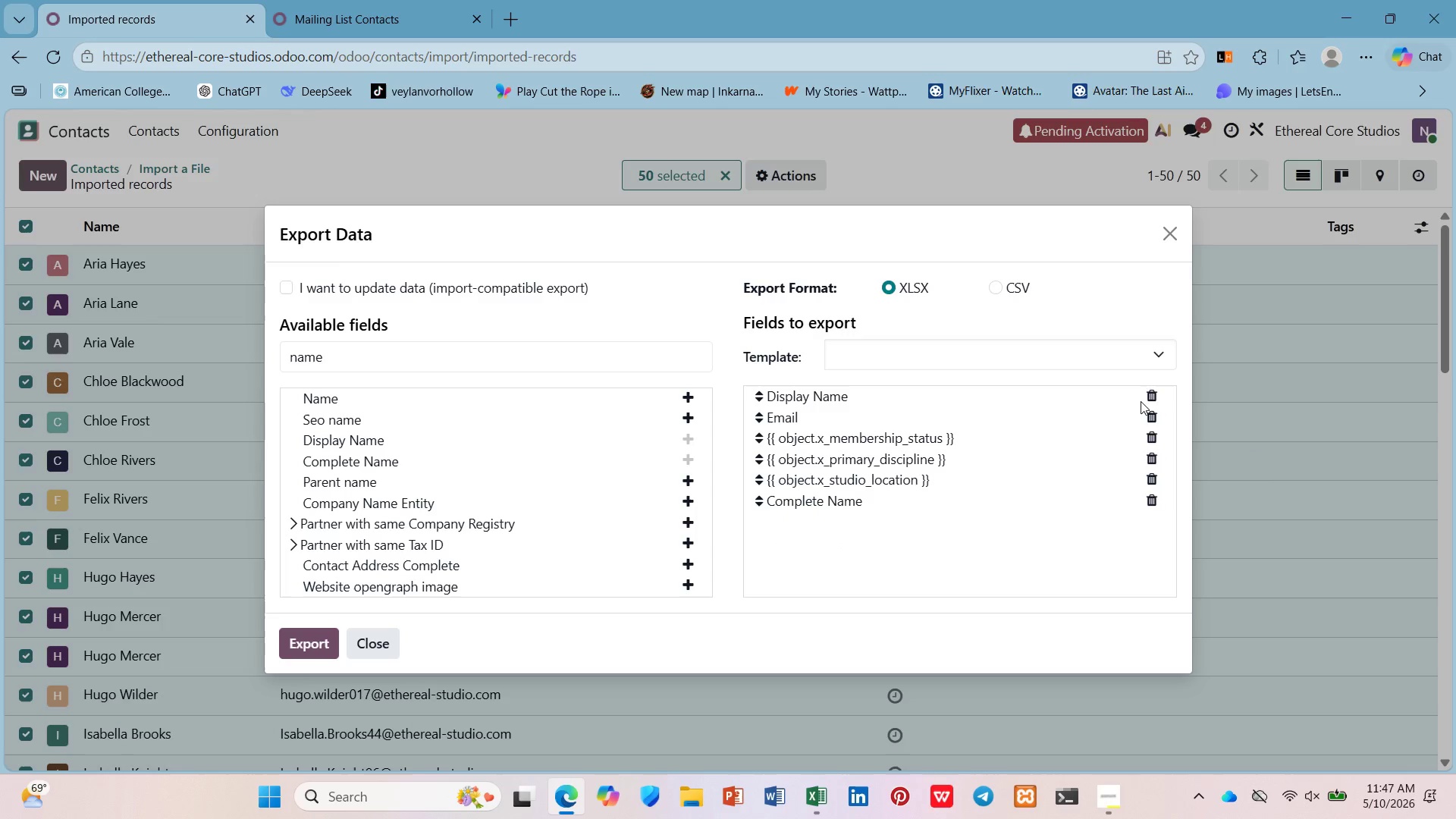 
left_click([1147, 390])
 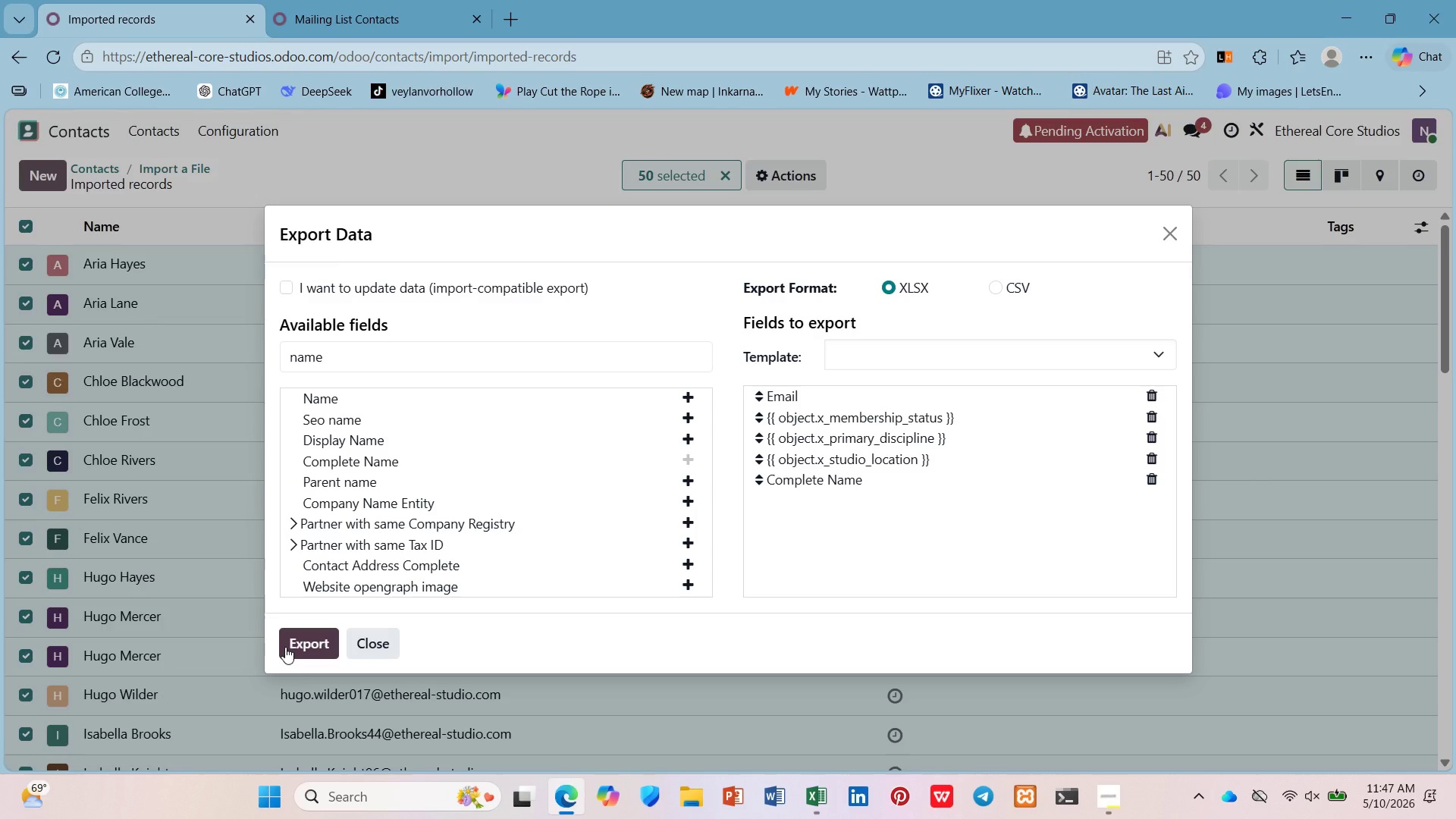 
wait(17.67)
 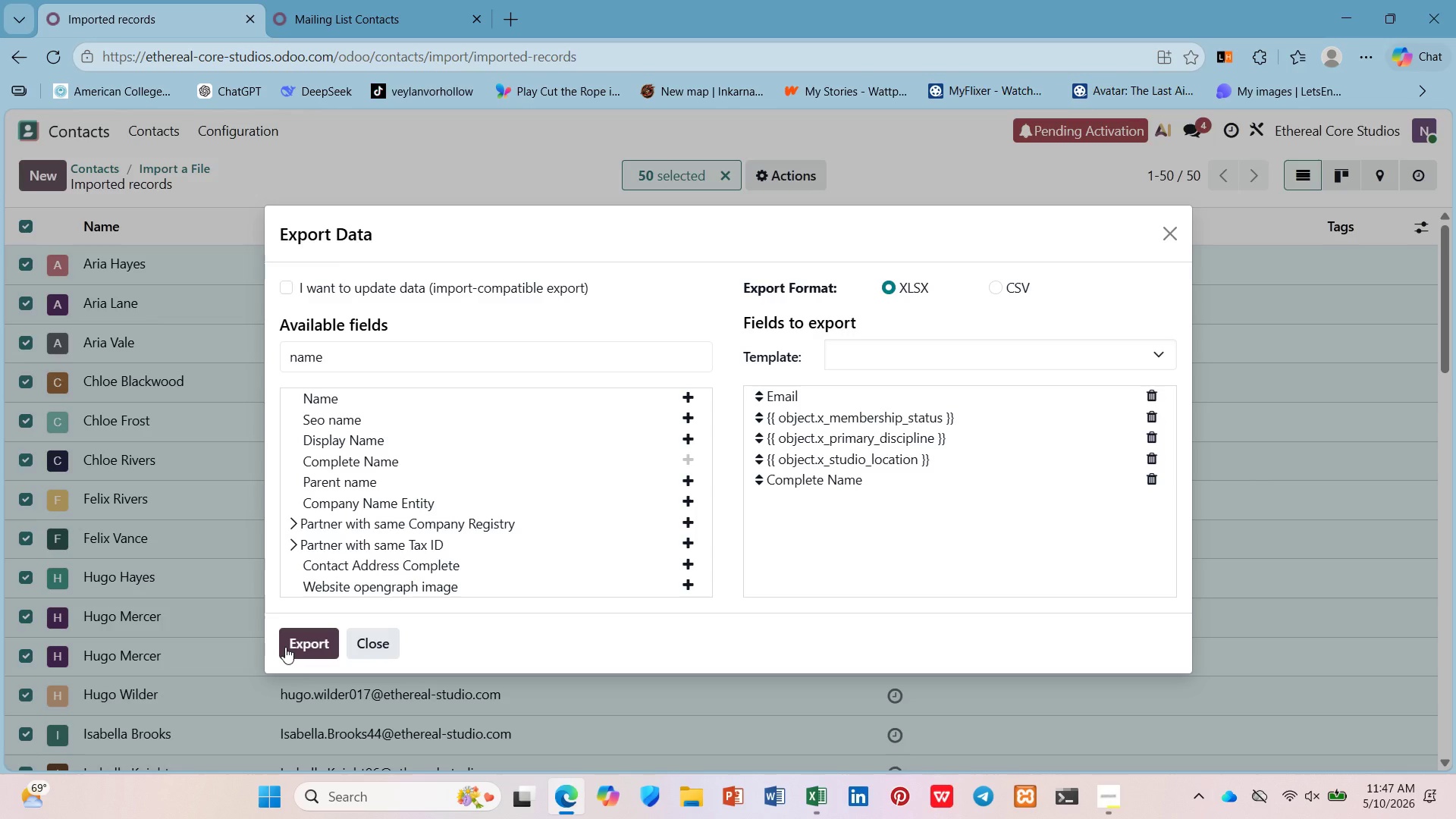 
left_click_drag(start_coordinate=[285, 647], to_coordinate=[284, 643])
 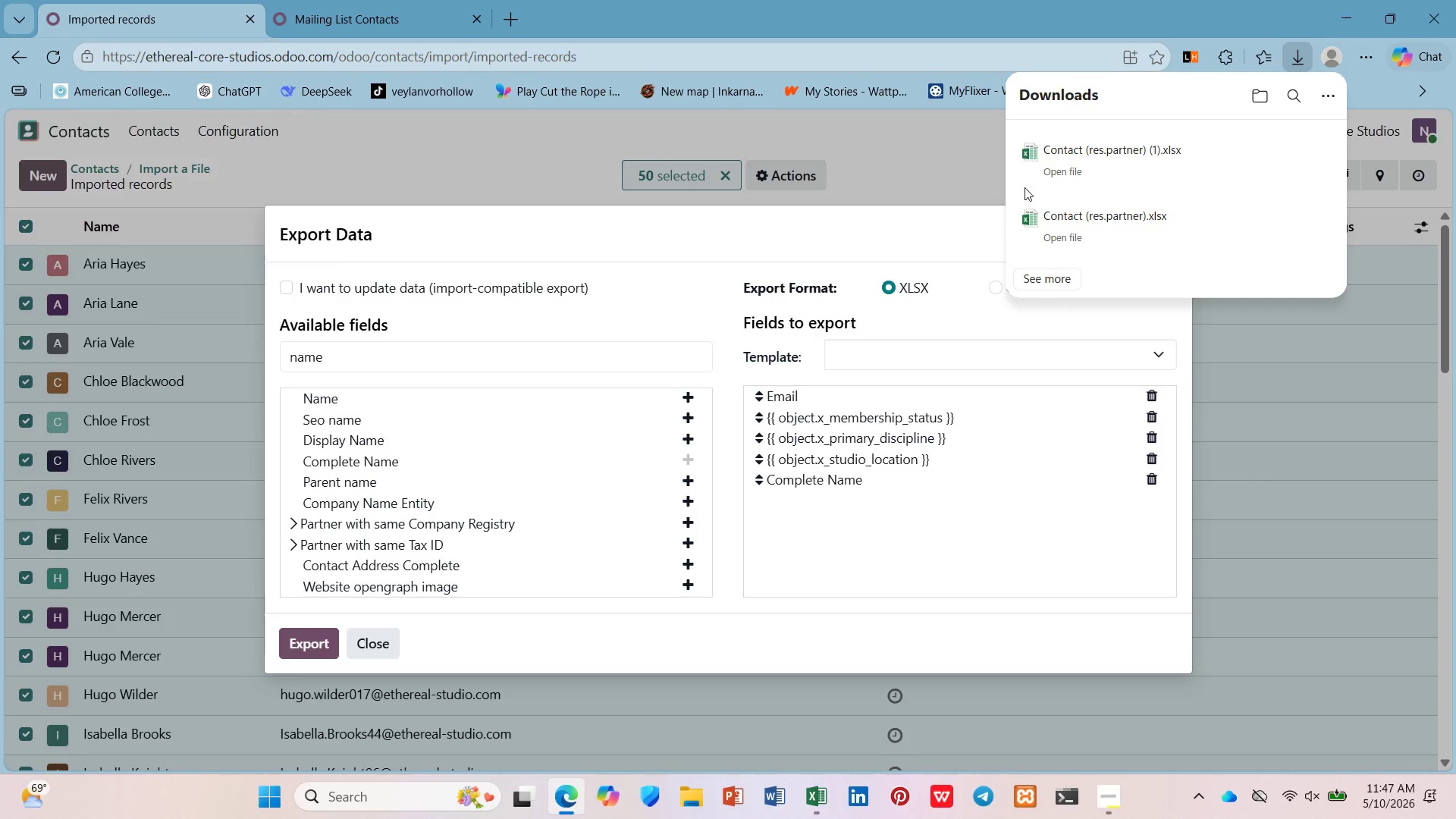 
left_click([402, 10])
 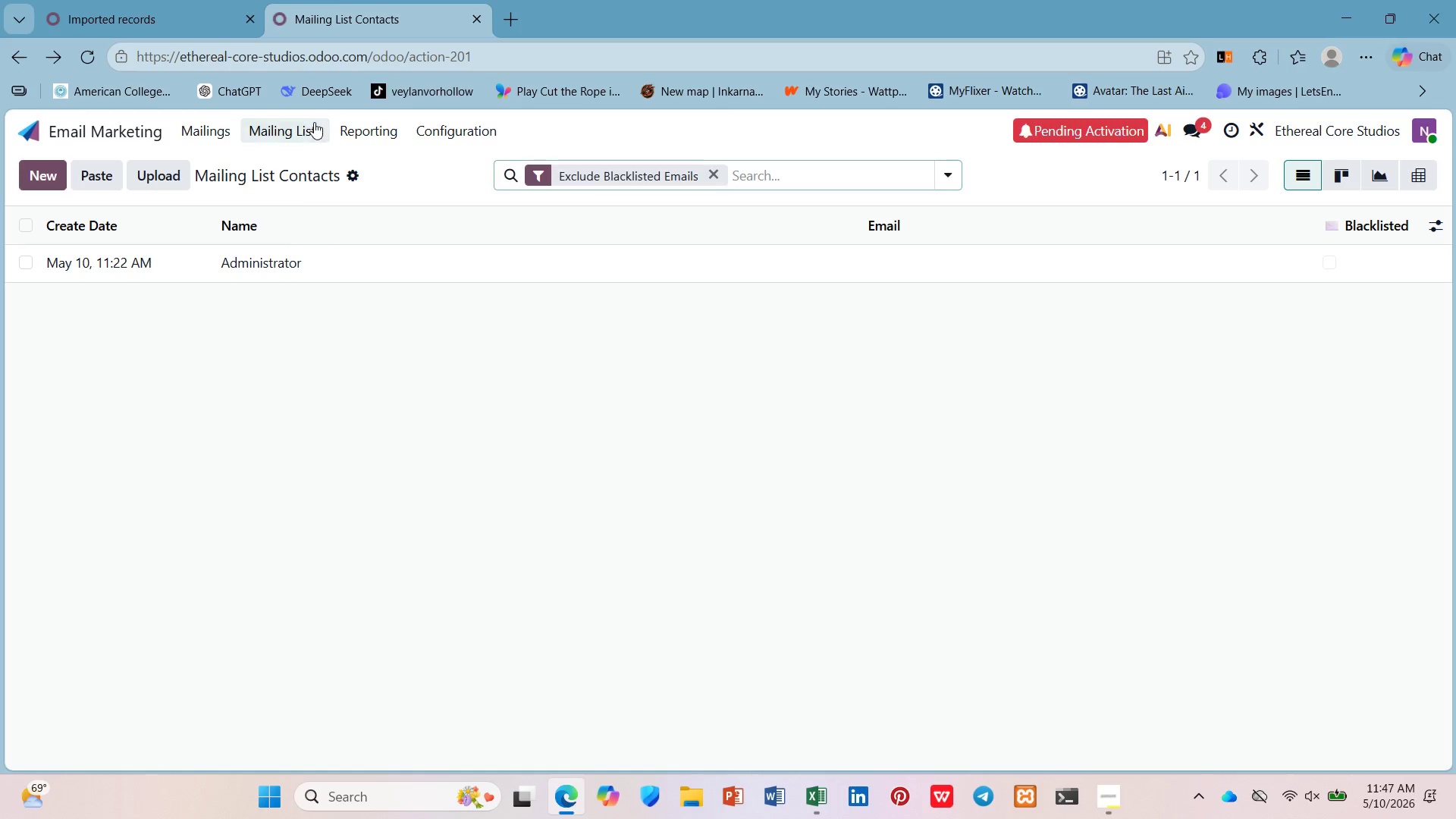 
left_click([312, 168])
 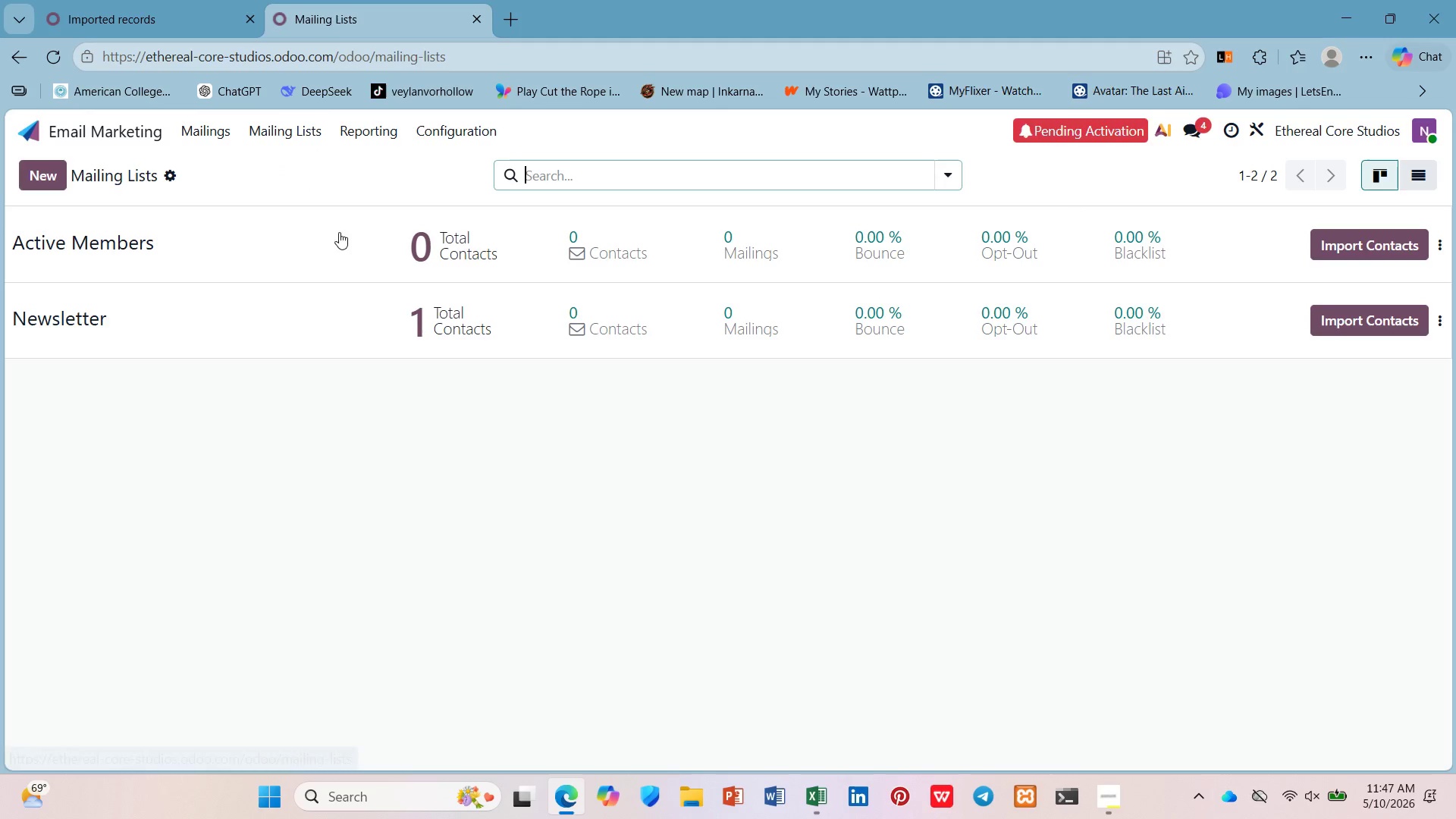 
left_click([340, 232])
 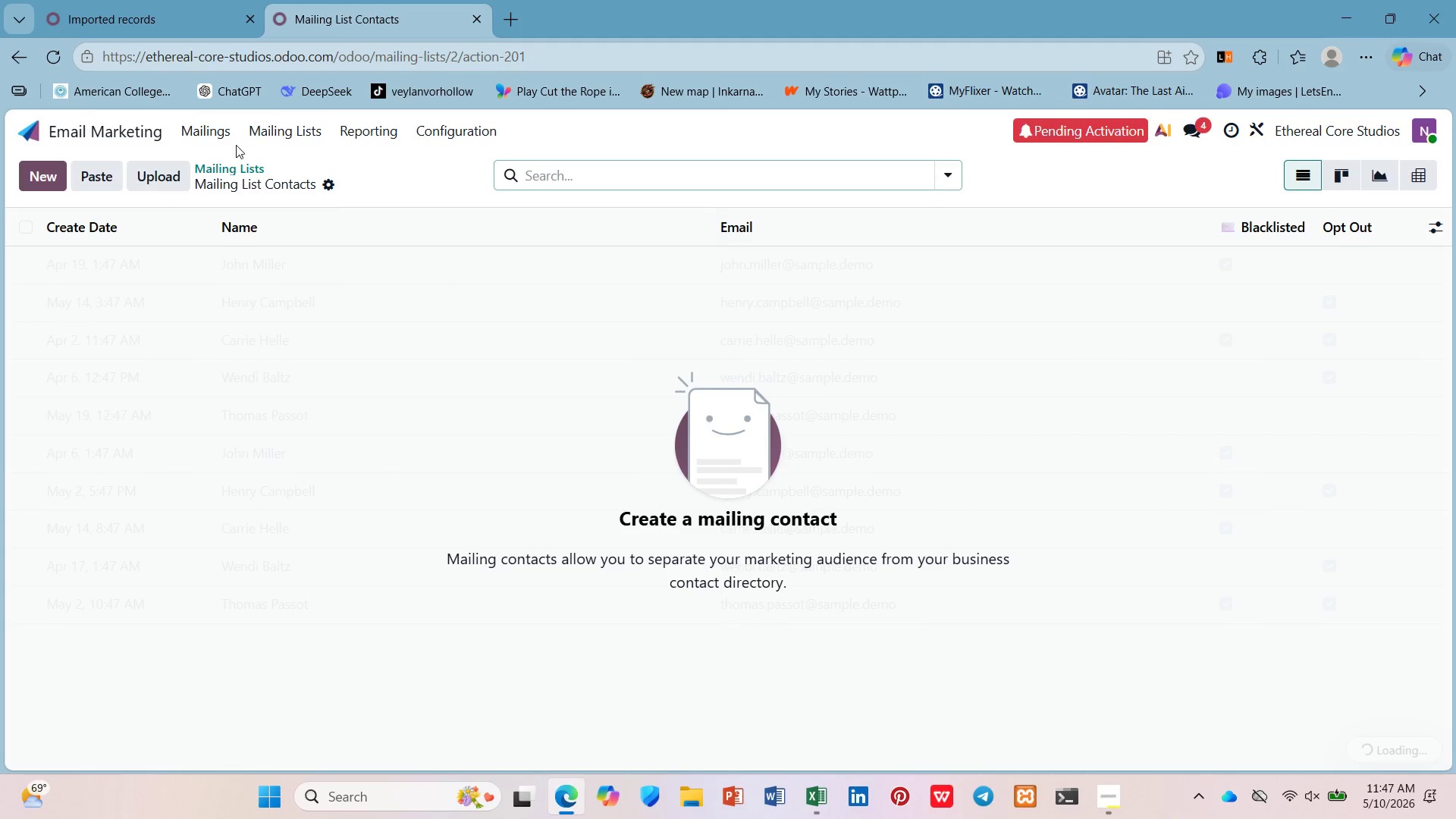 
left_click([152, 170])
 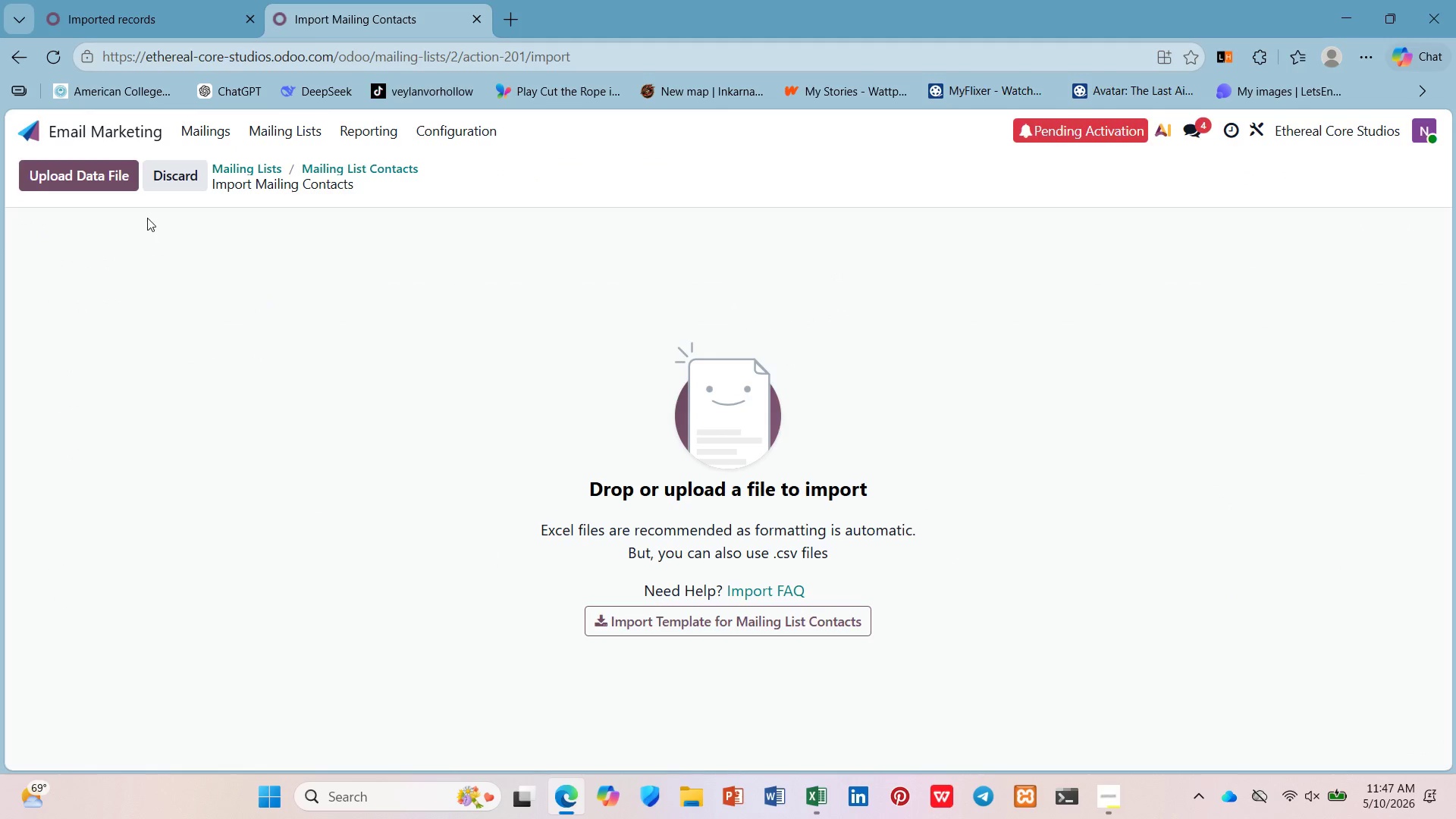 
left_click([99, 138])
 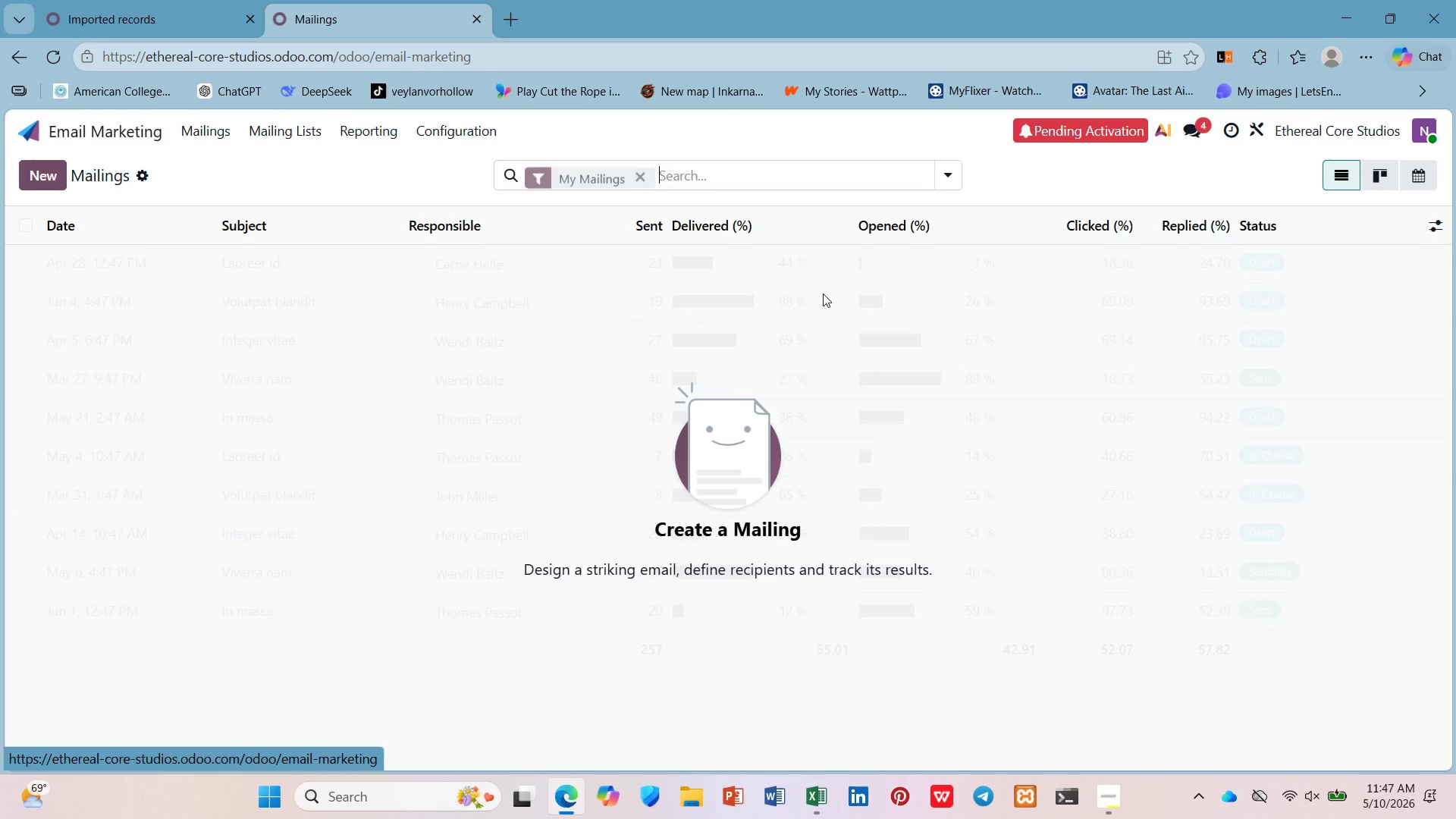 
left_click([297, 127])
 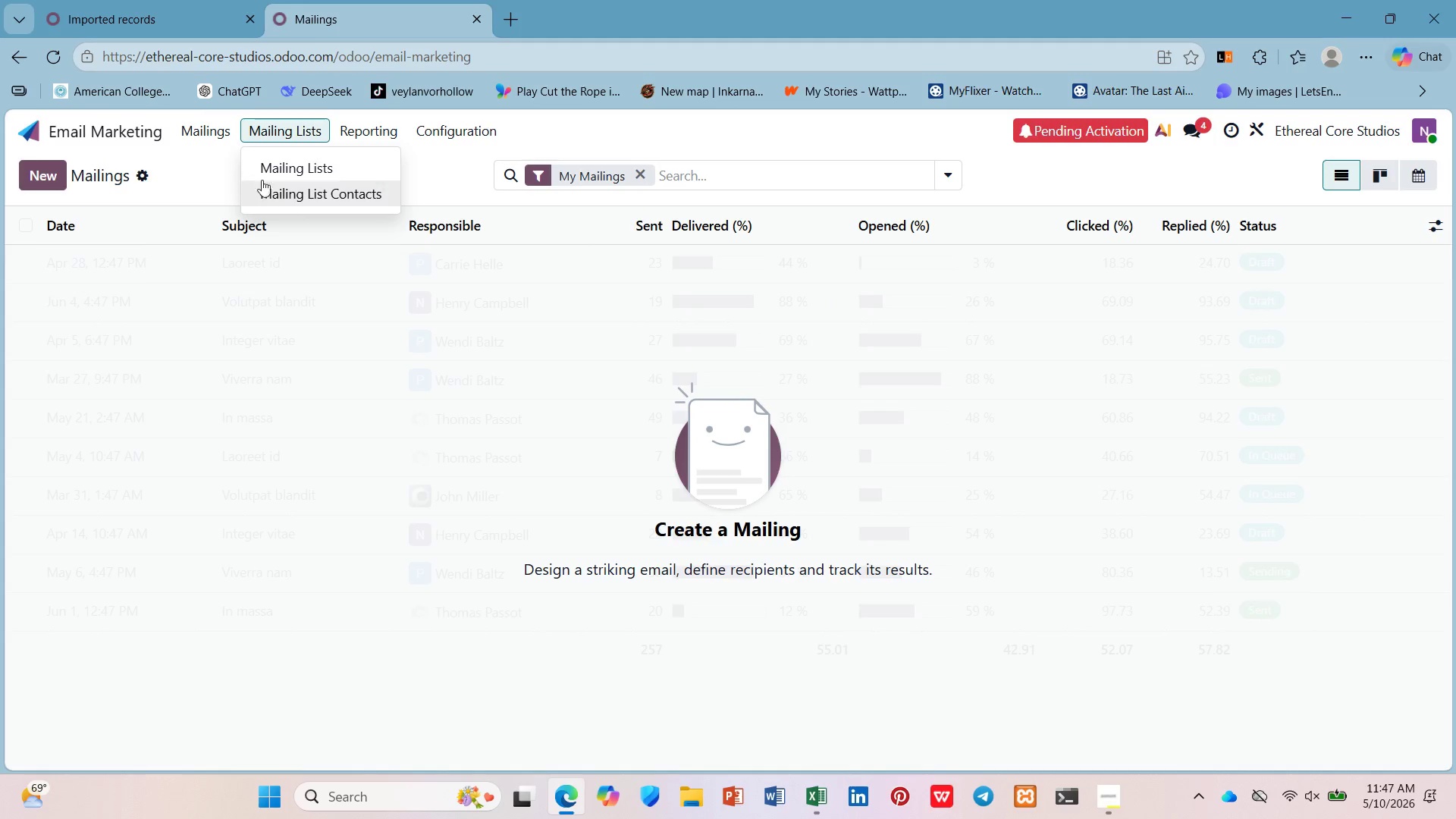 
left_click([303, 170])
 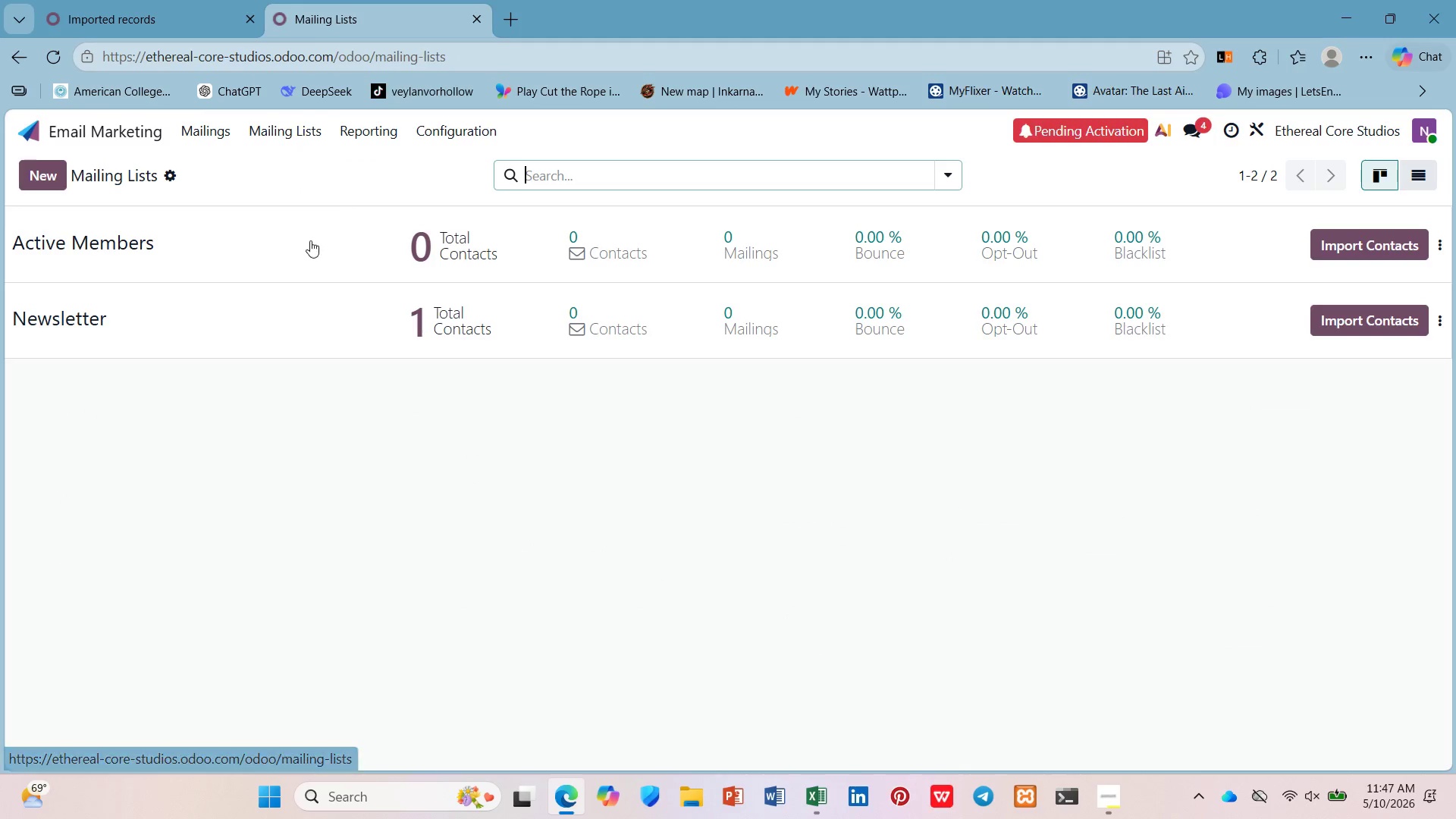 
left_click([311, 243])
 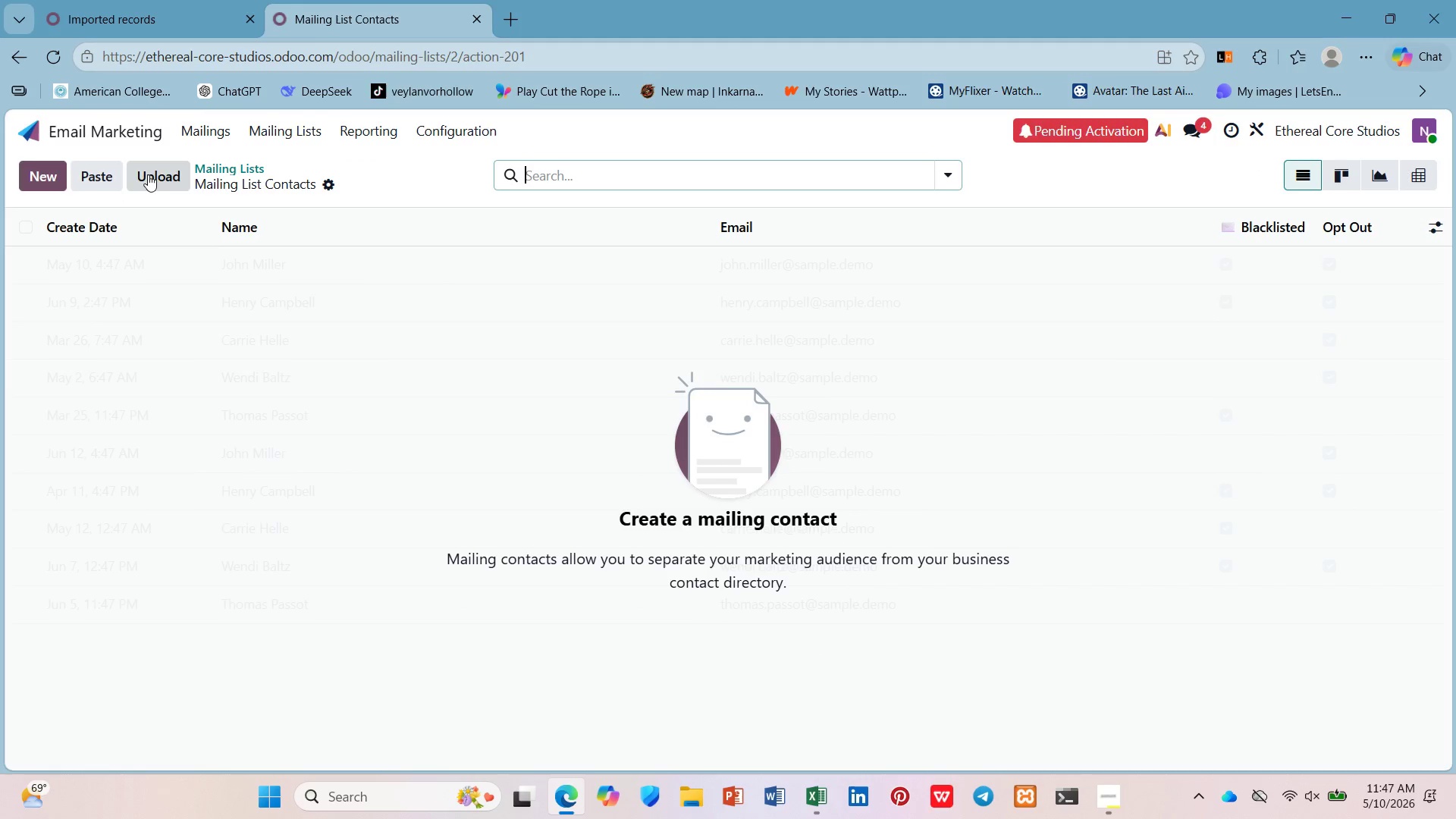 
left_click([150, 174])
 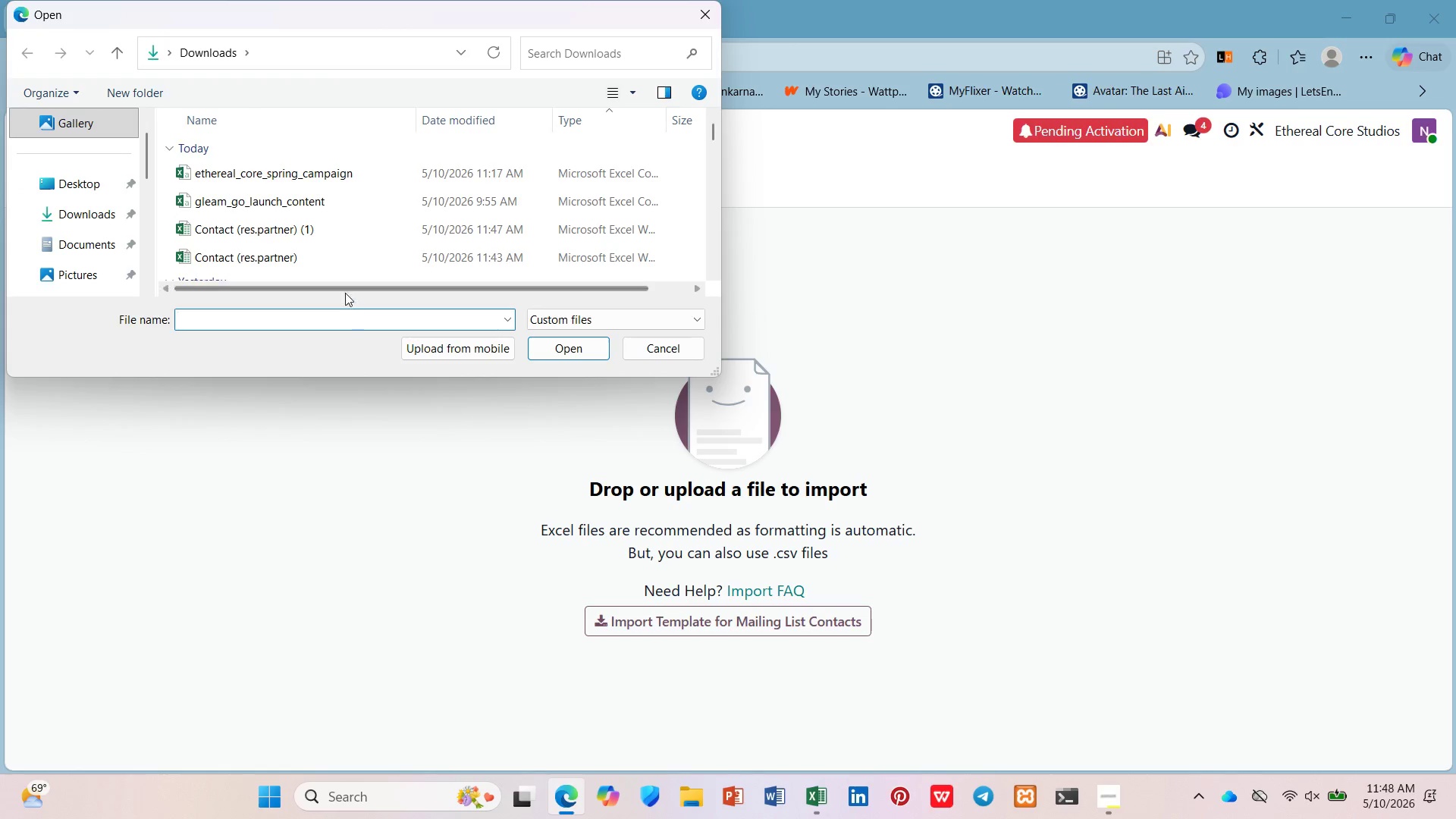 
left_click([344, 217])
 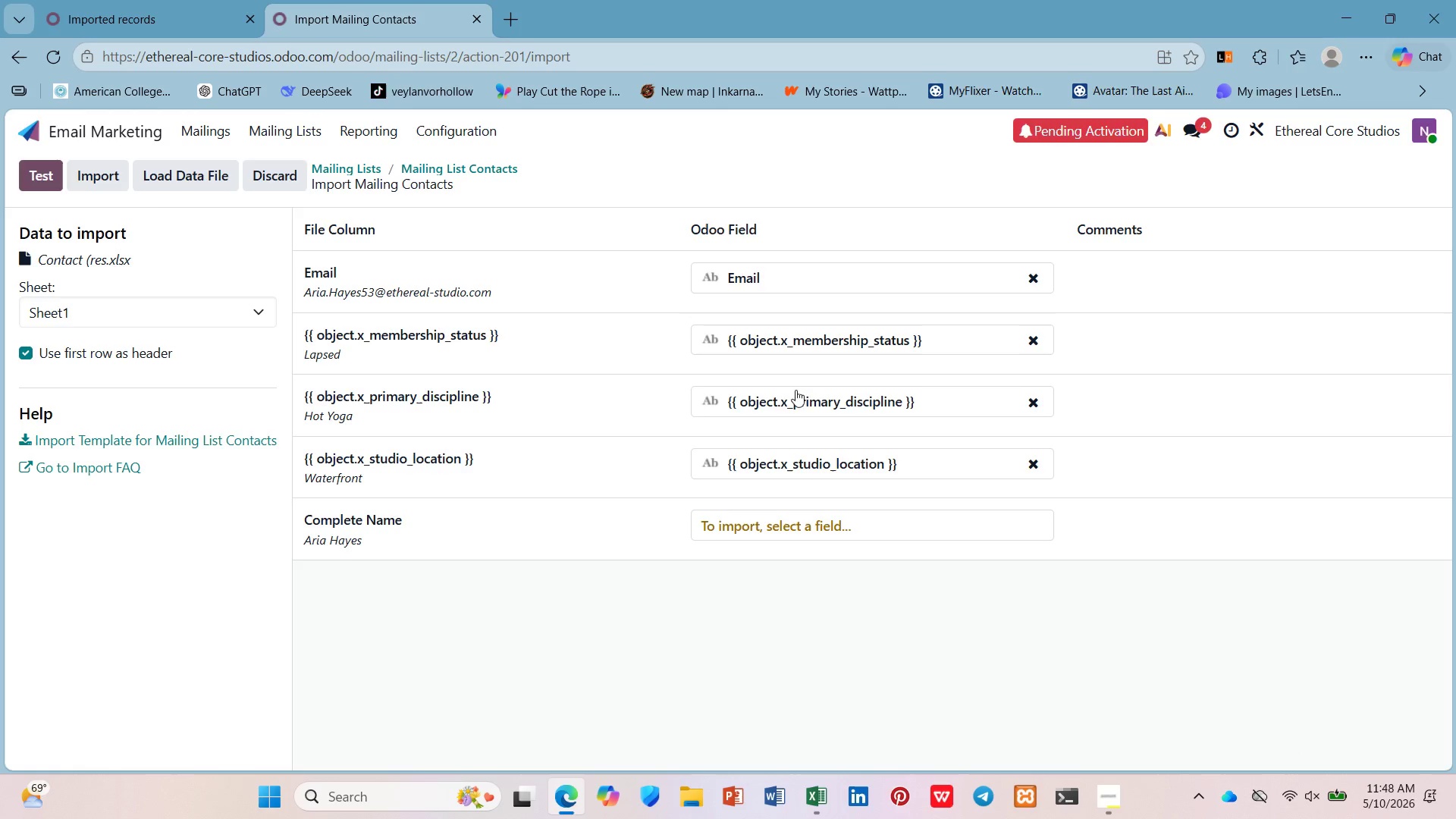 
left_click([792, 526])
 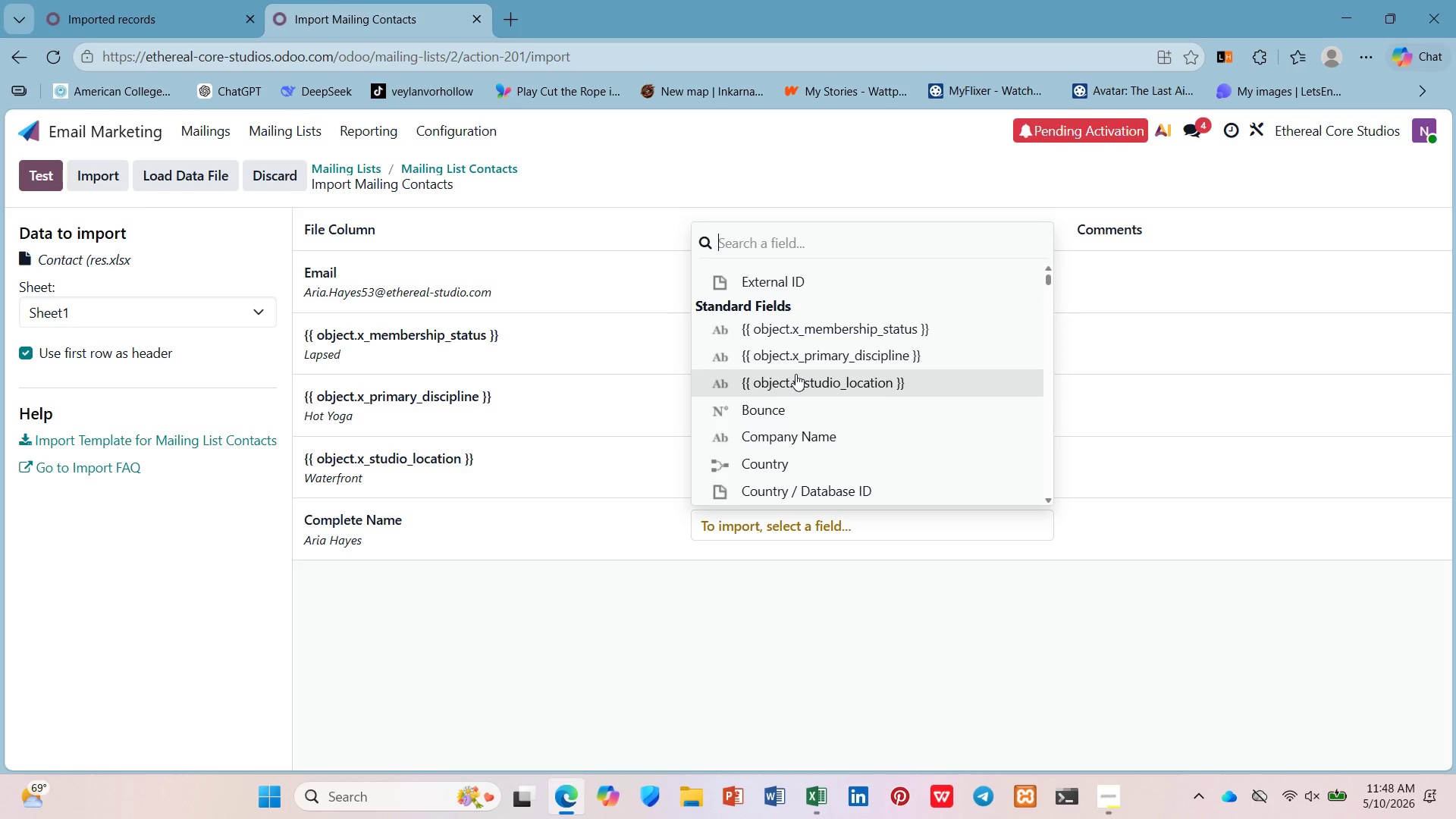 
type(Name)
 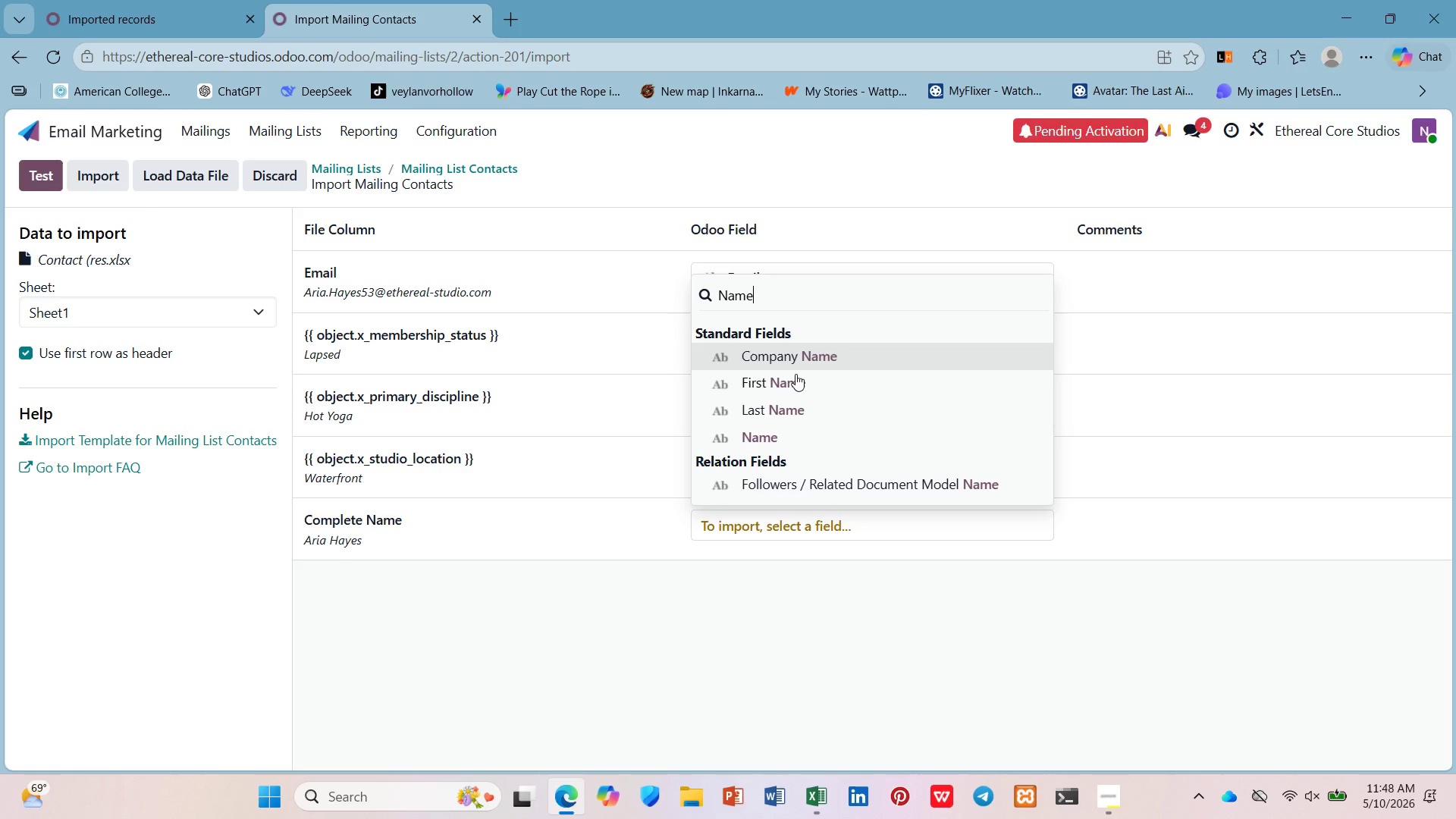 
key(ArrowDown)
 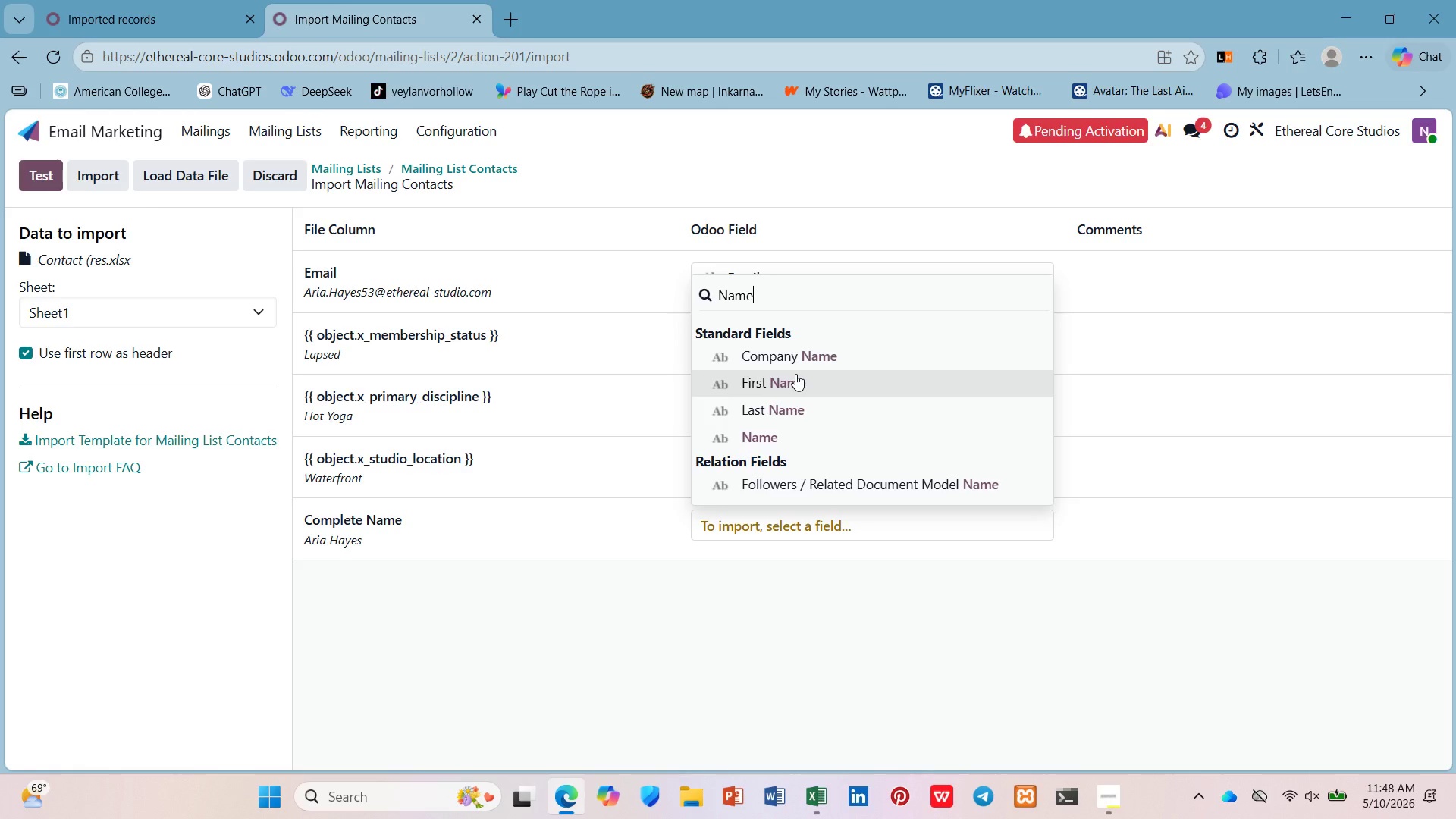 
key(Enter)
 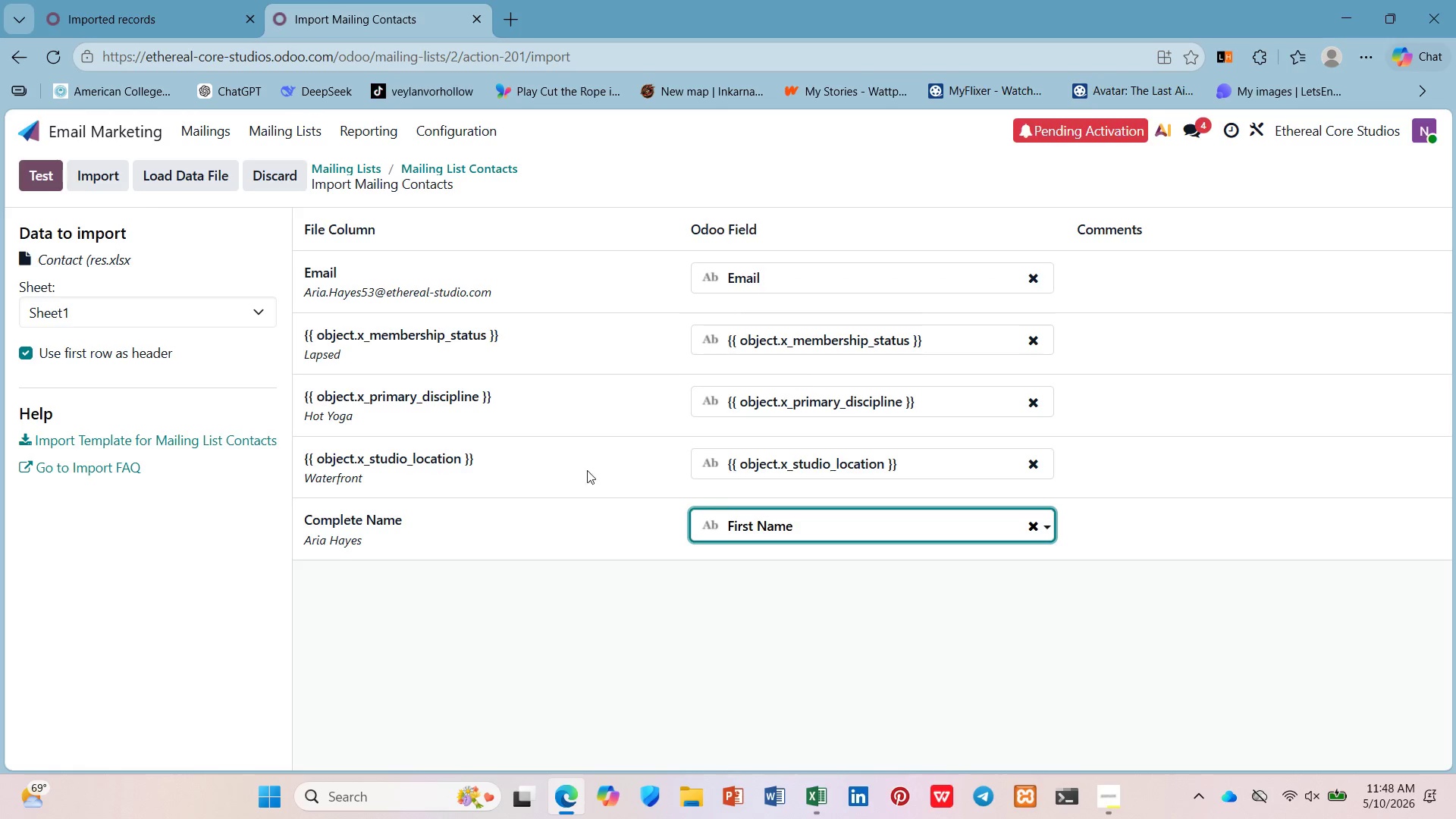 
left_click_drag(start_coordinate=[524, 552], to_coordinate=[499, 347])
 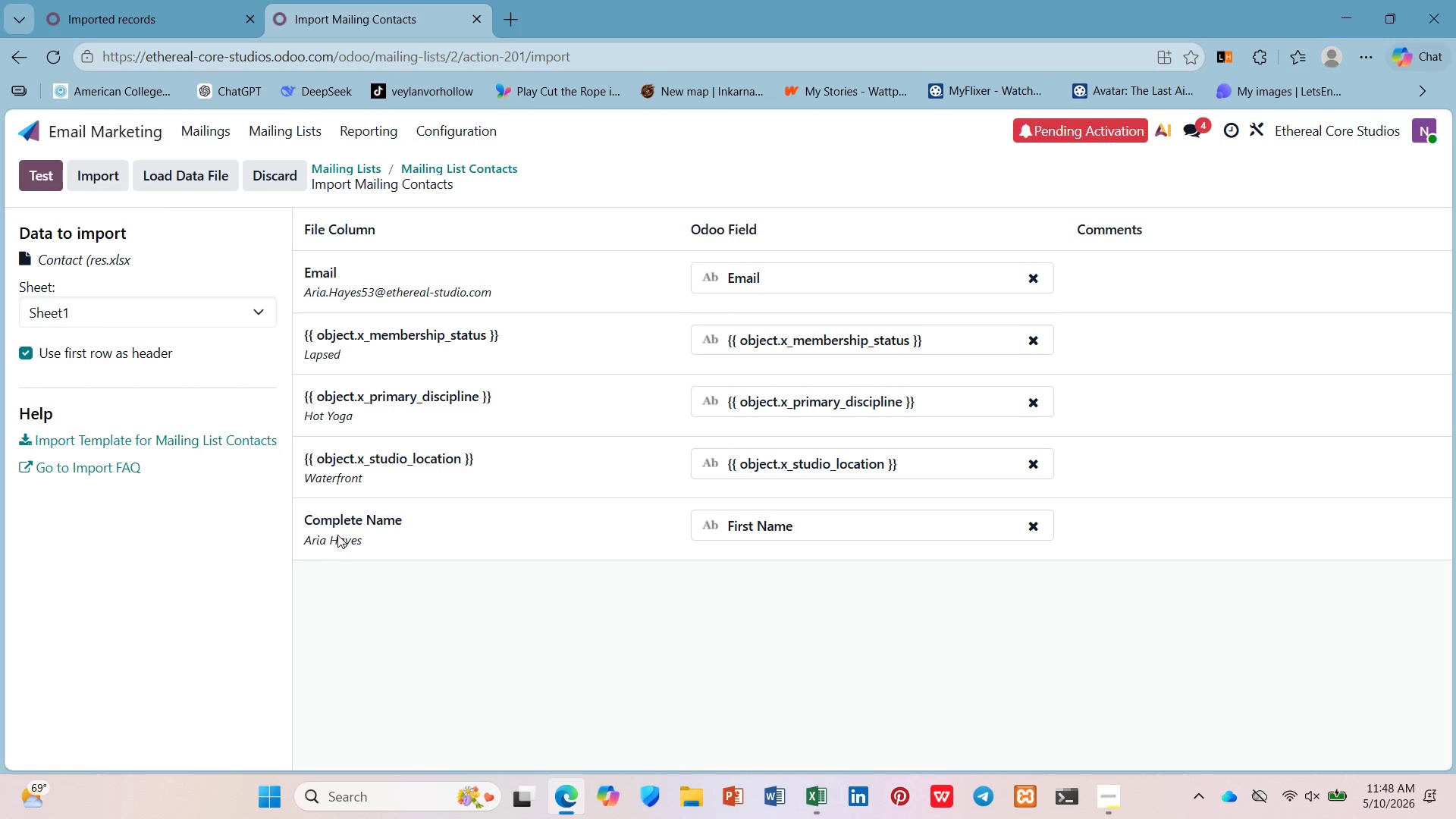 
left_click_drag(start_coordinate=[345, 522], to_coordinate=[378, 561])
 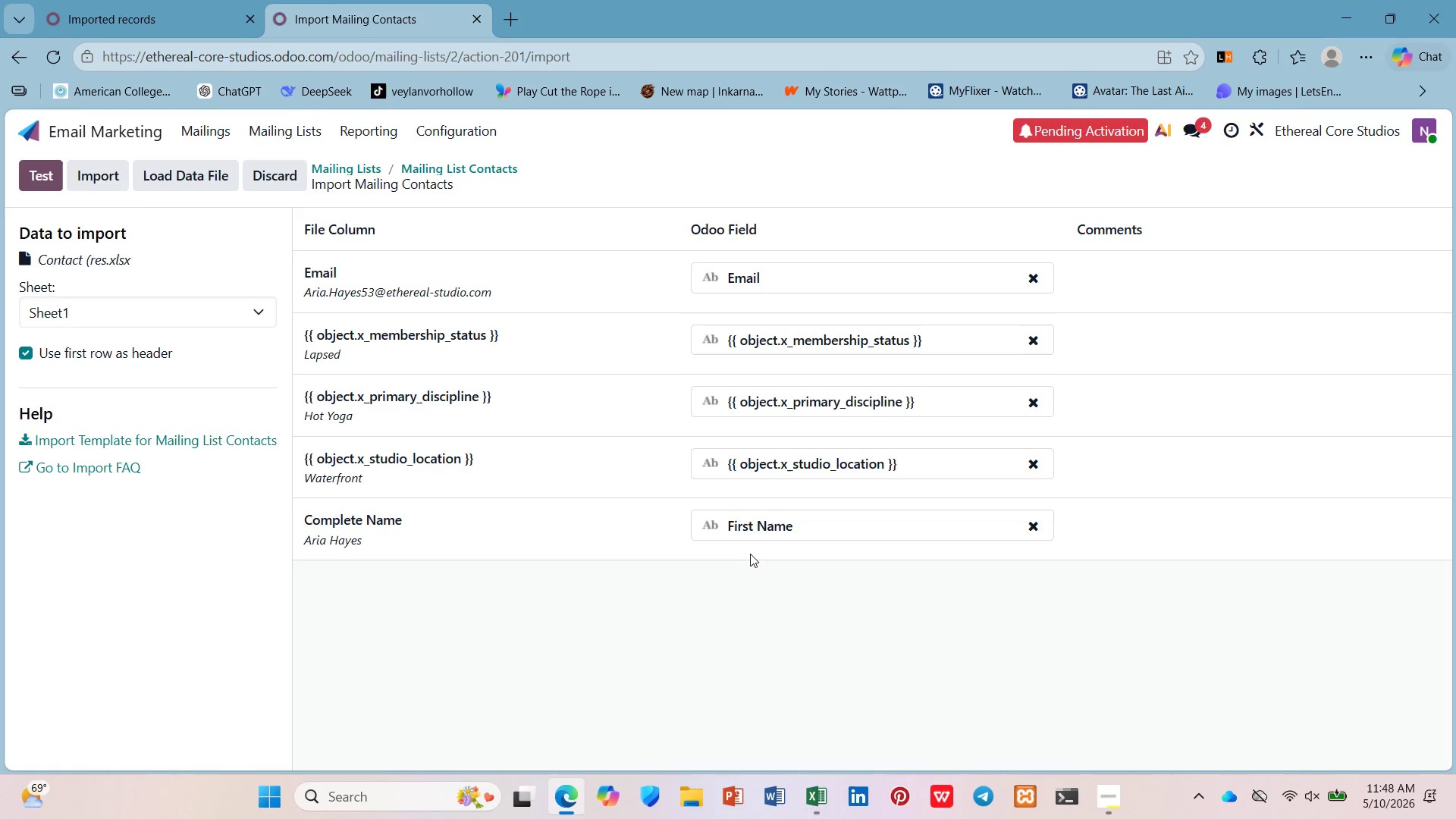 
left_click([764, 535])
 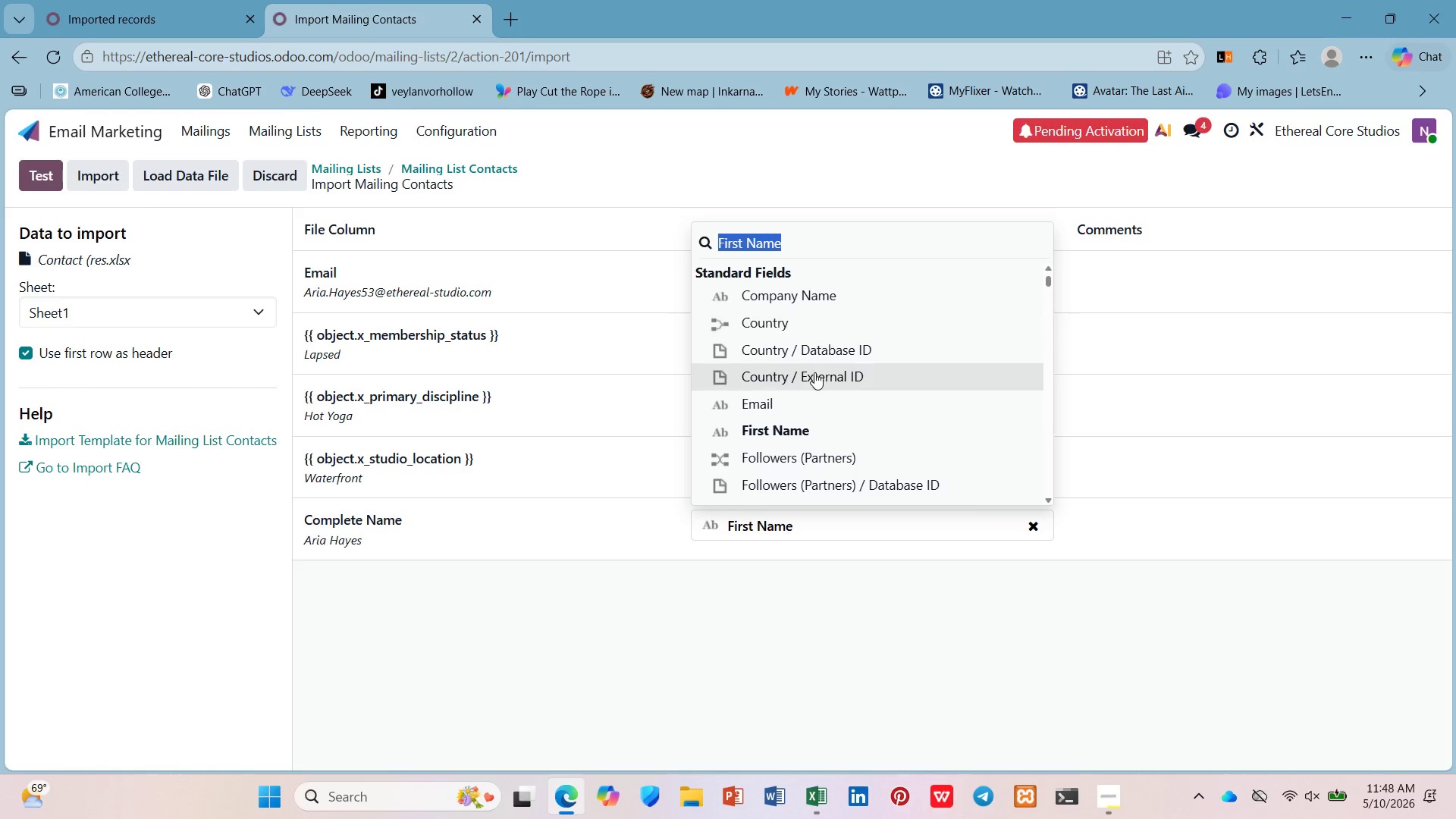 
type(nma)
key(Backspace)
key(Backspace)
key(Backspace)
key(Backspace)
 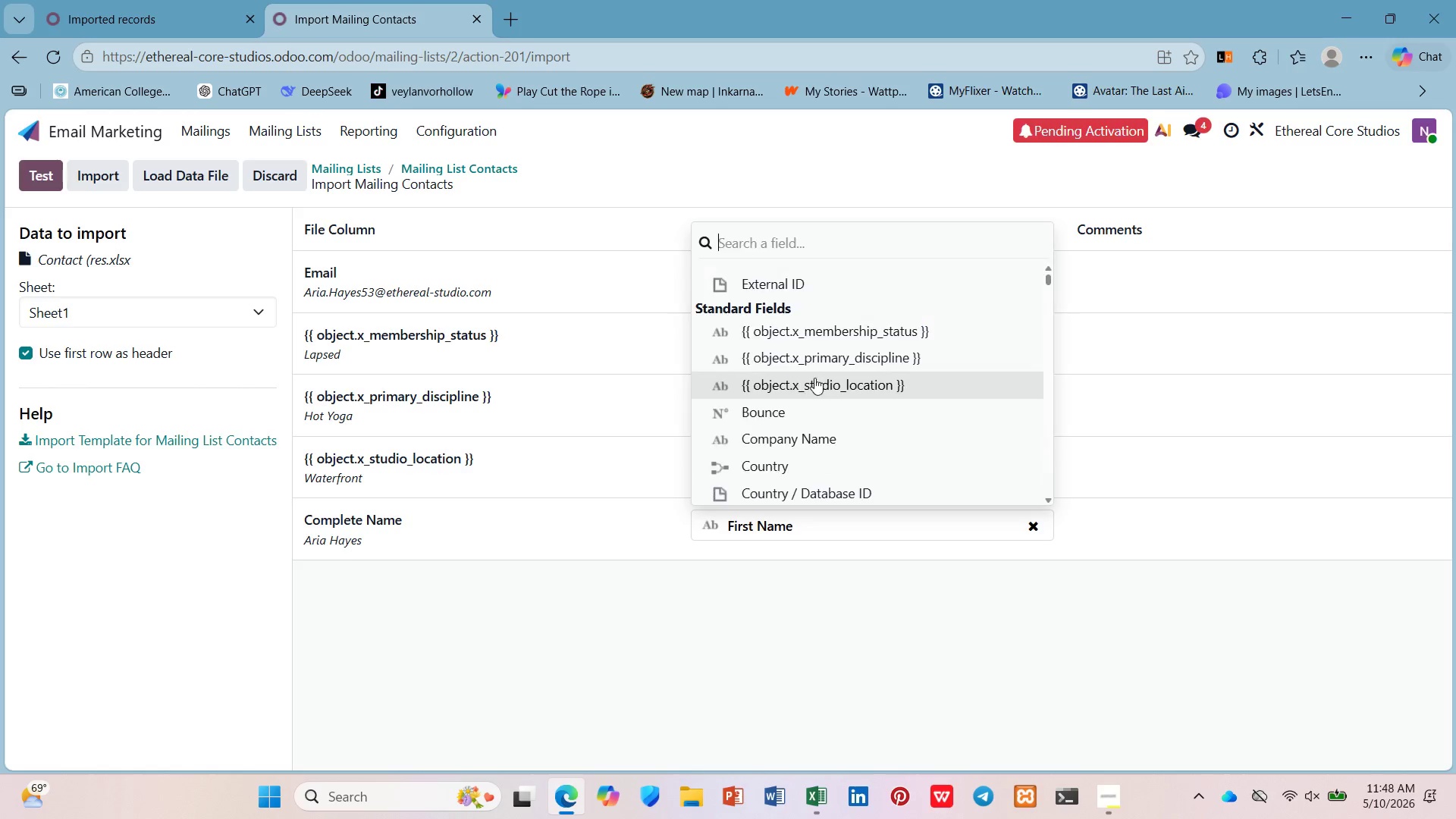 
hold_key(key=E, duration=0.47)
 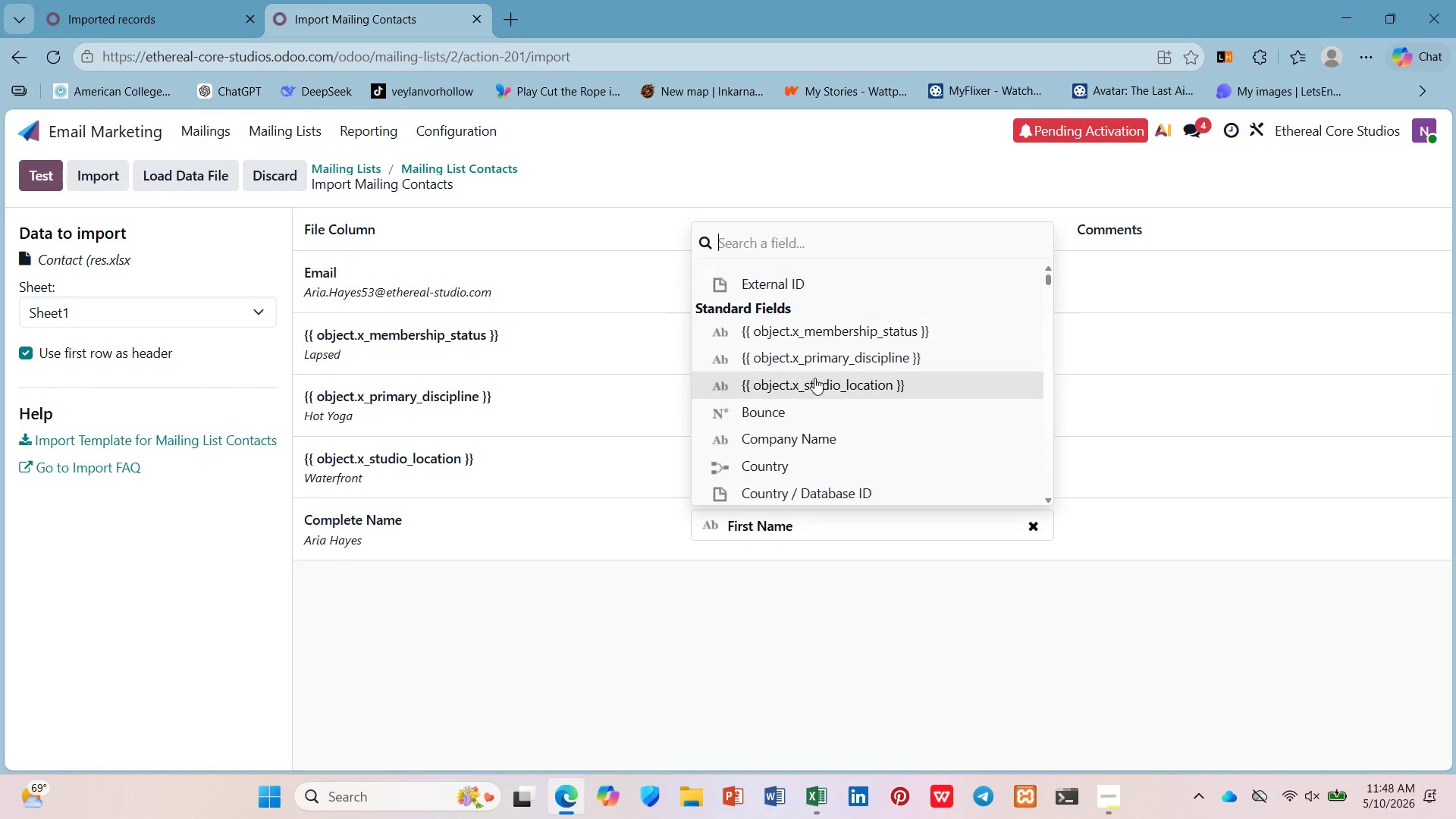 
type(nma)
key(Backspace)
key(Backspace)
type(ame)
 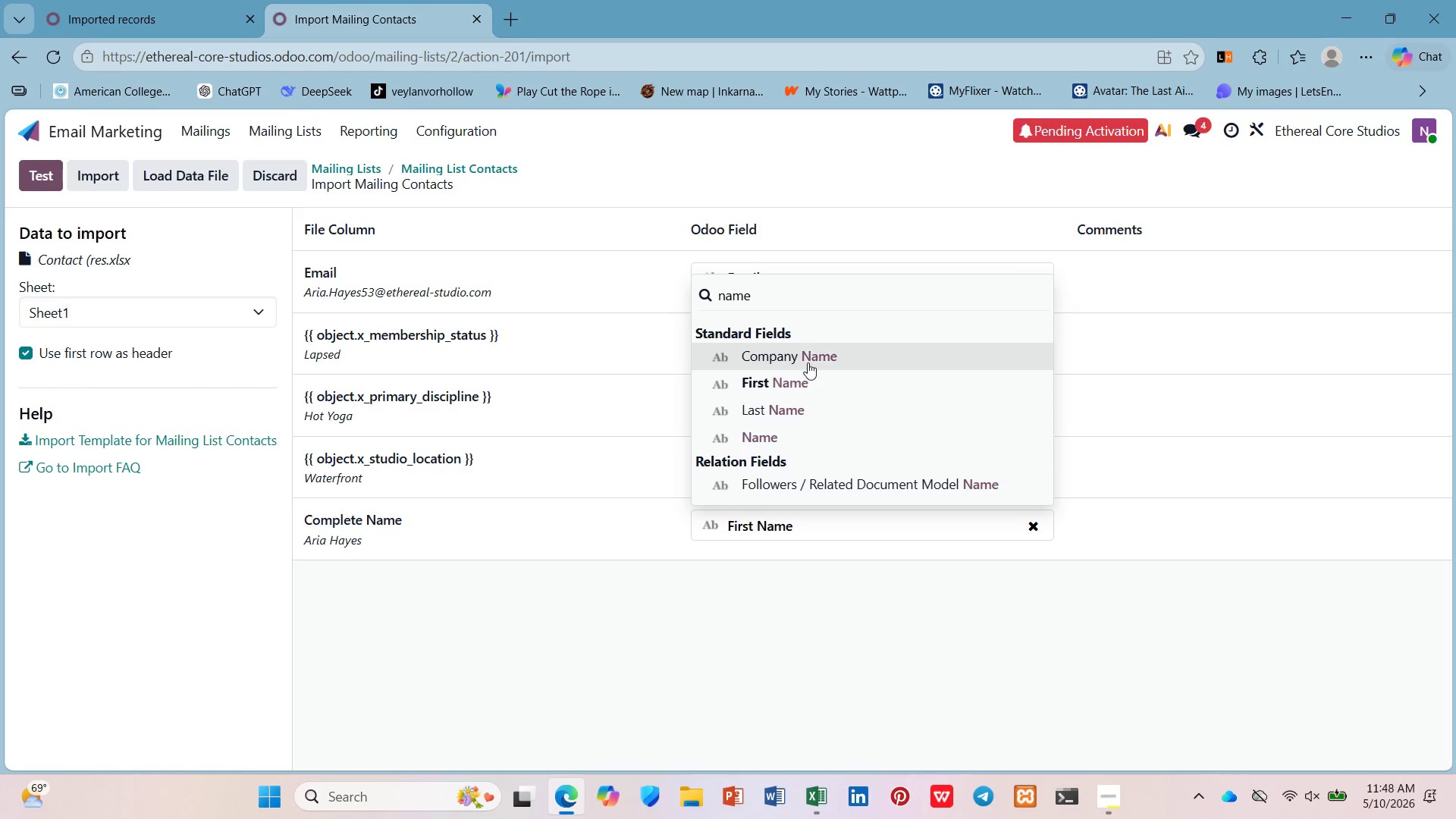 
left_click([798, 435])
 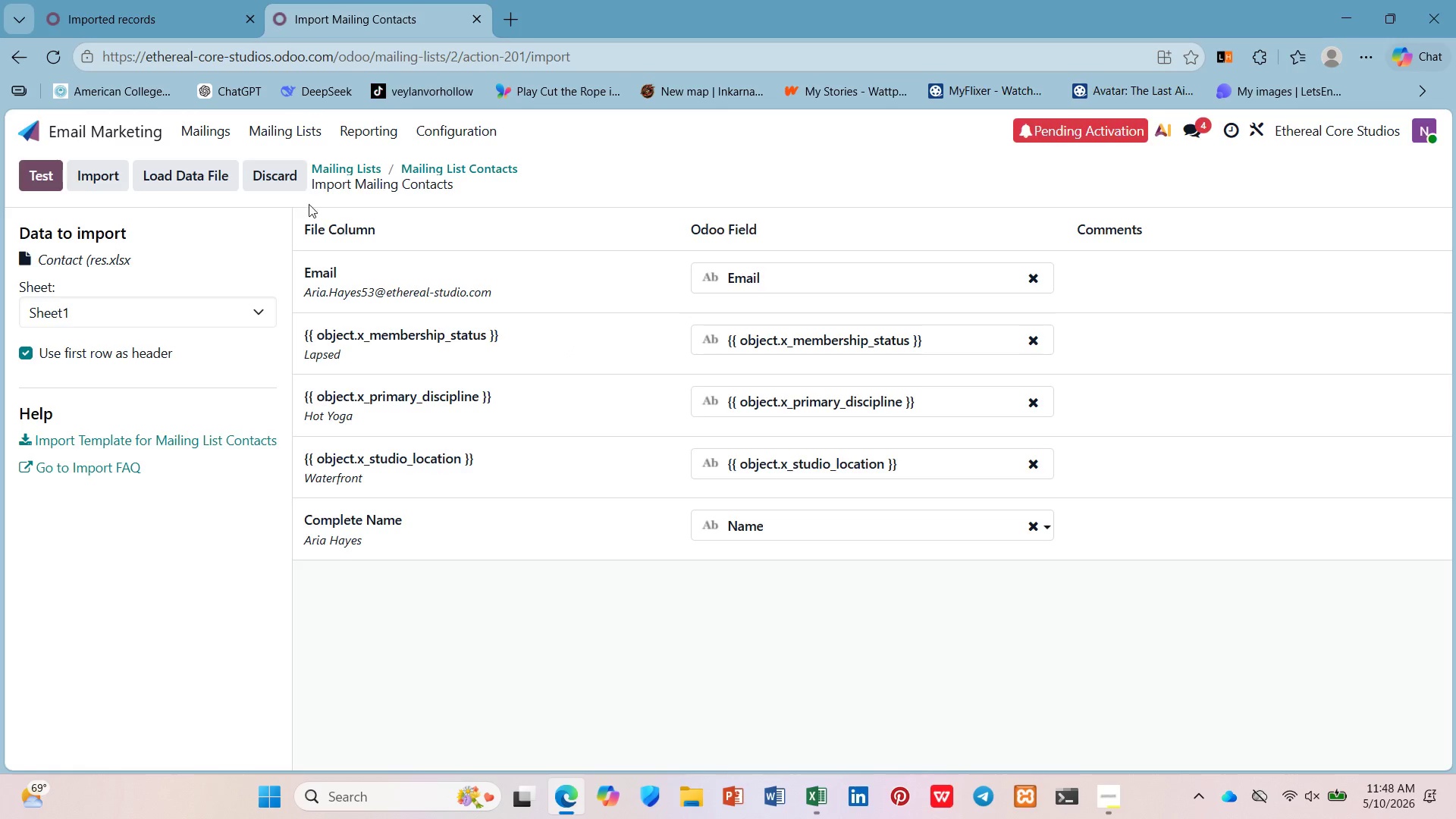 
left_click([99, 190])
 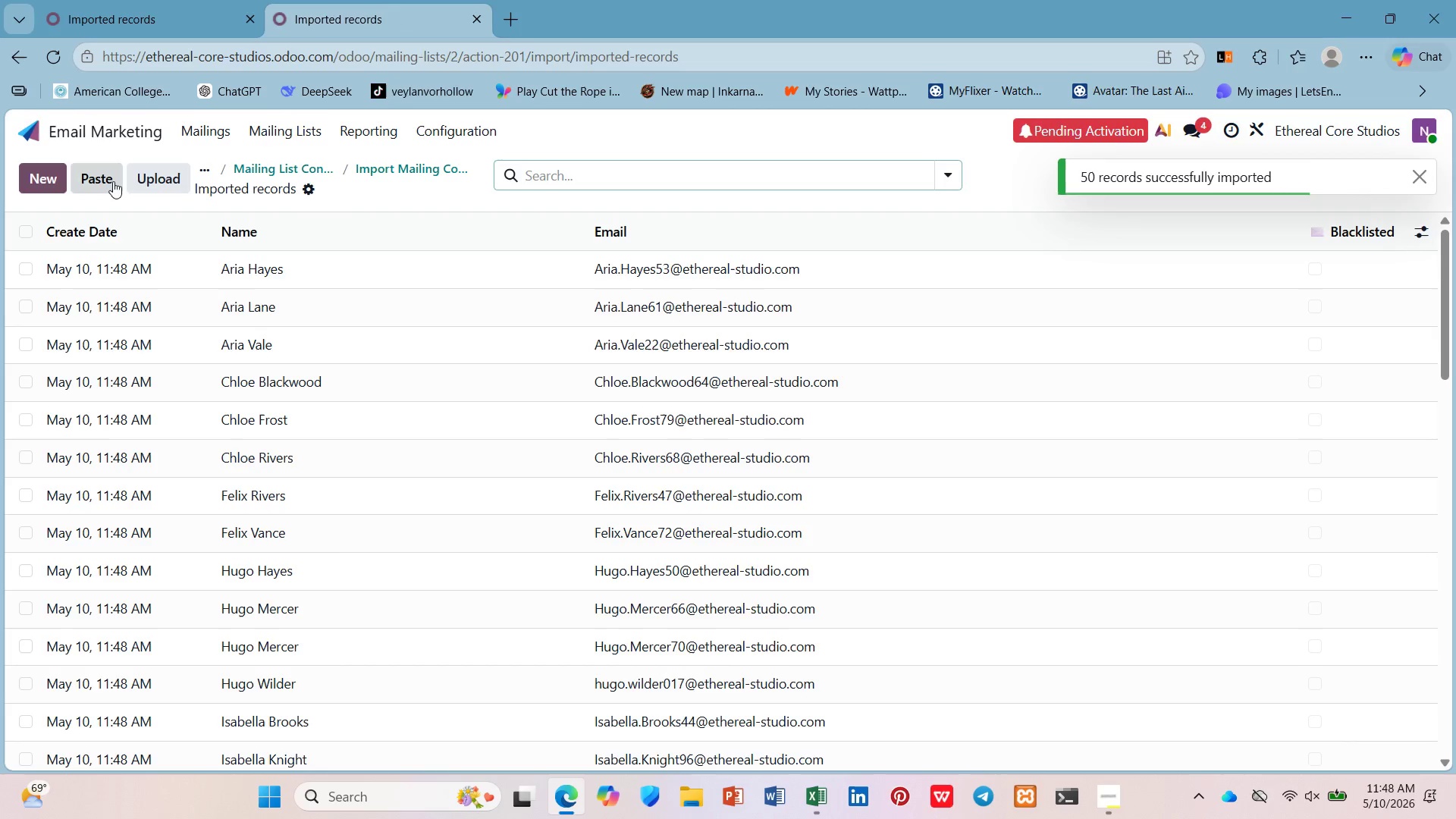 
scroll: coordinate [331, 293], scroll_direction: down, amount: 22.0
 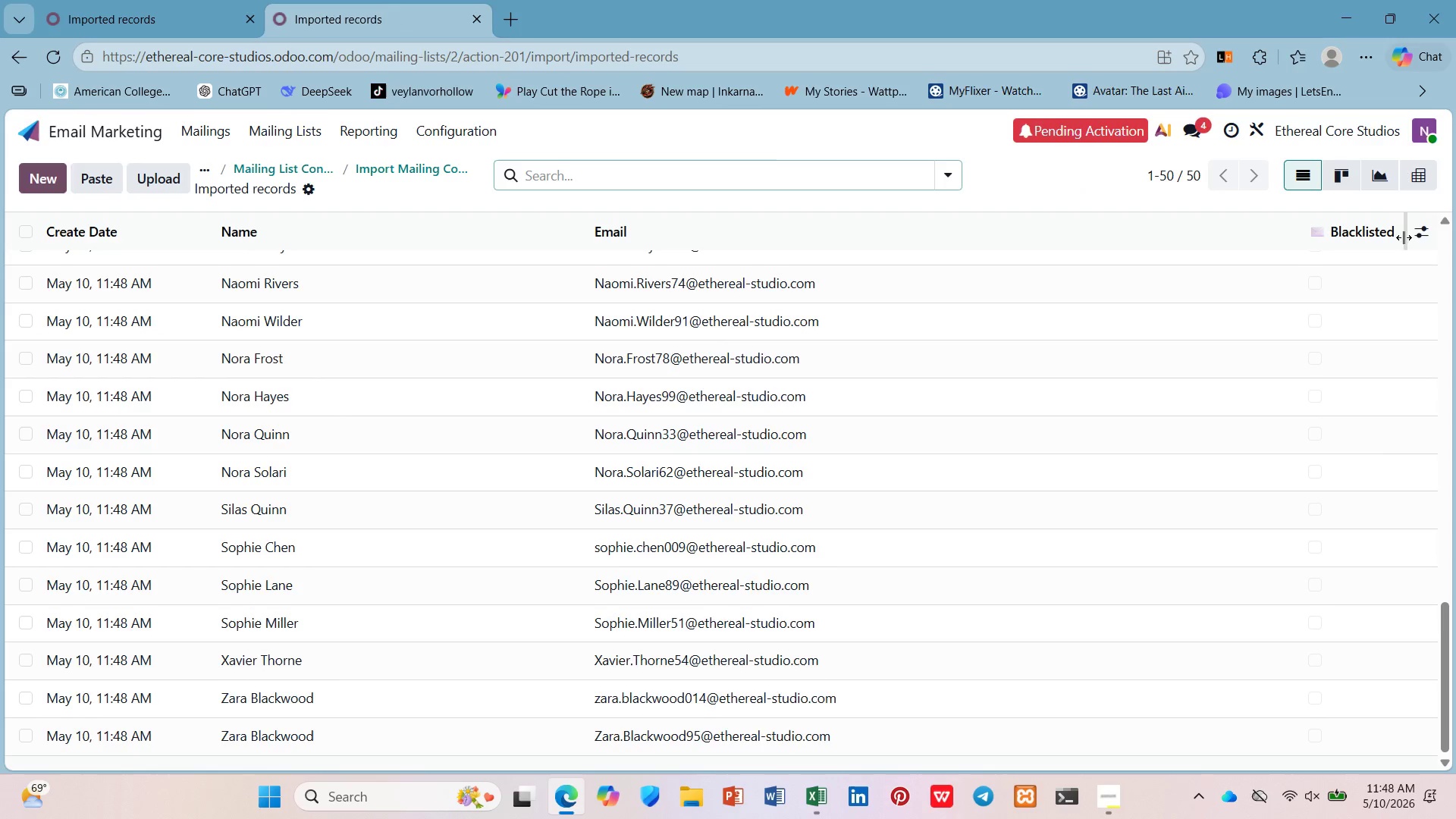 
left_click([1417, 243])
 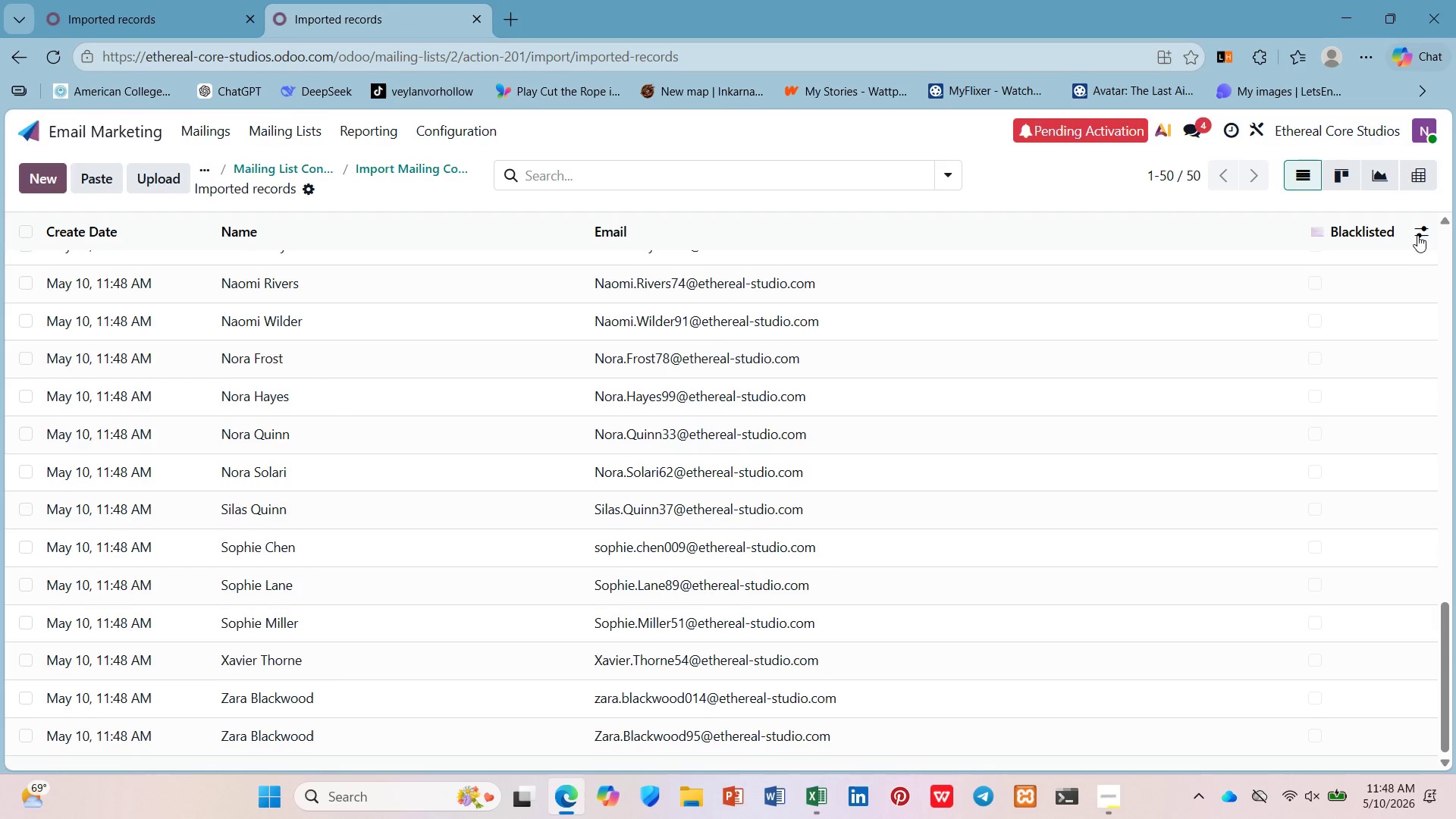 
left_click([1417, 231])
 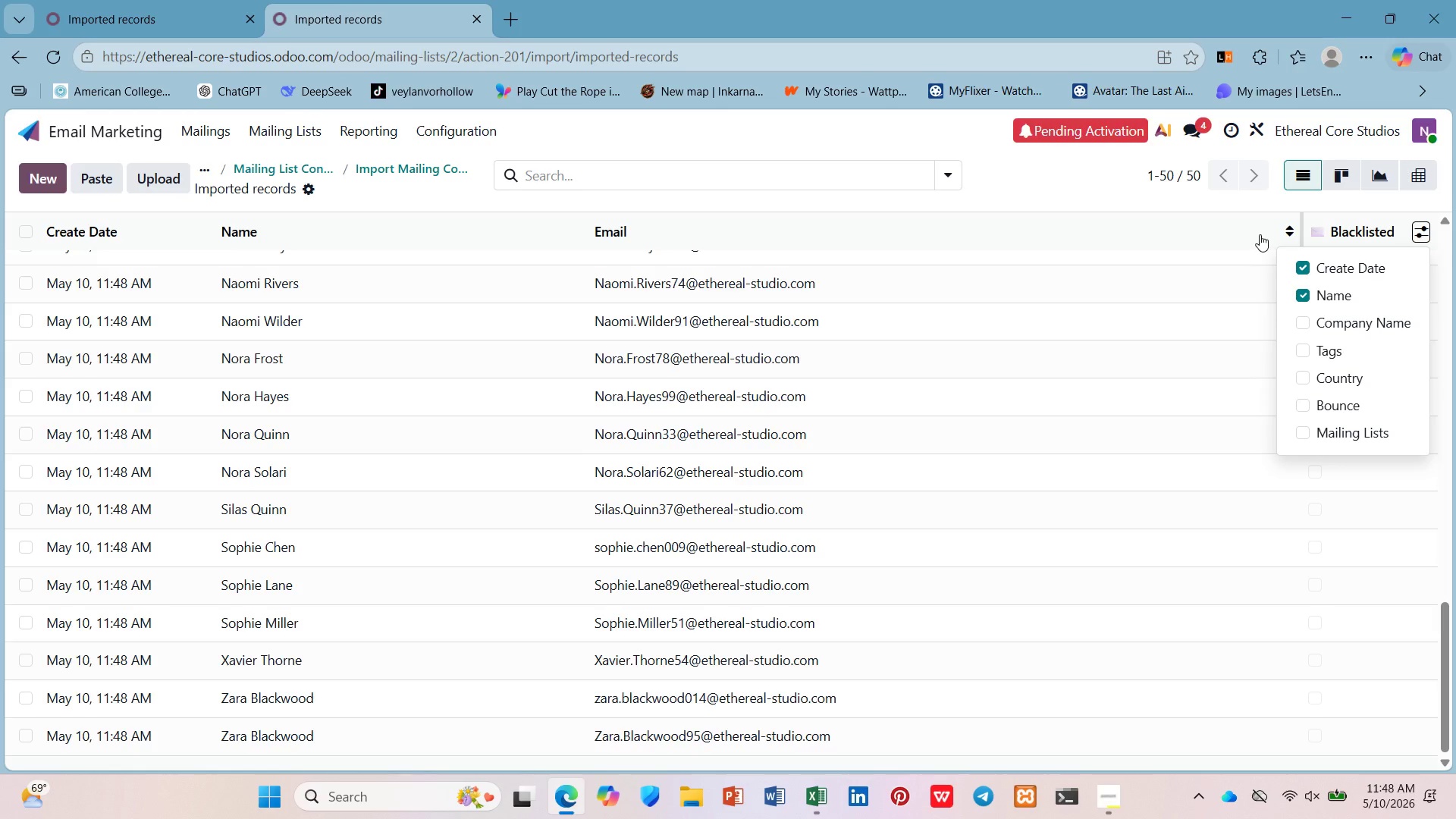 
left_click([1400, 165])
 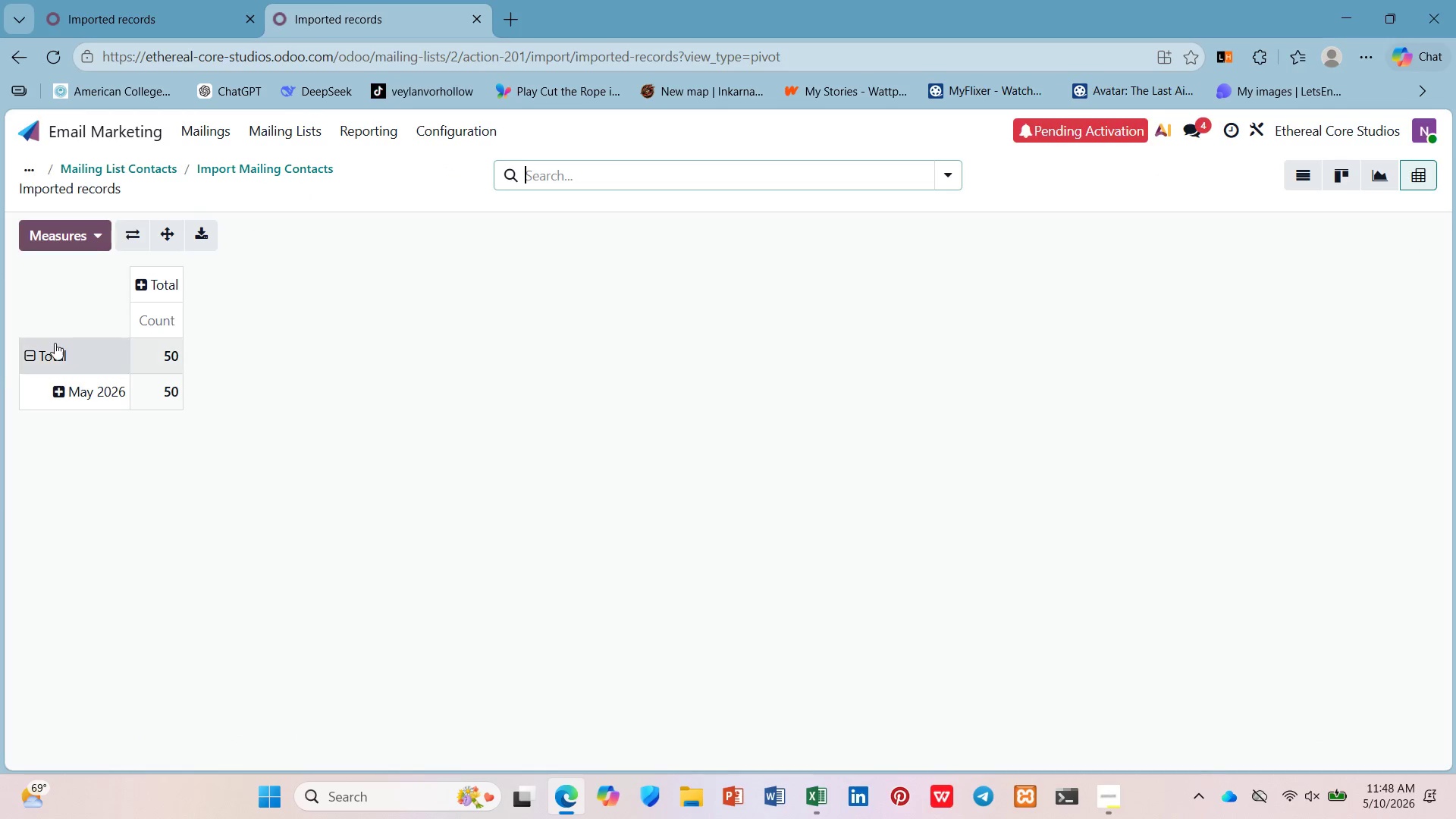 
left_click([201, 0])
 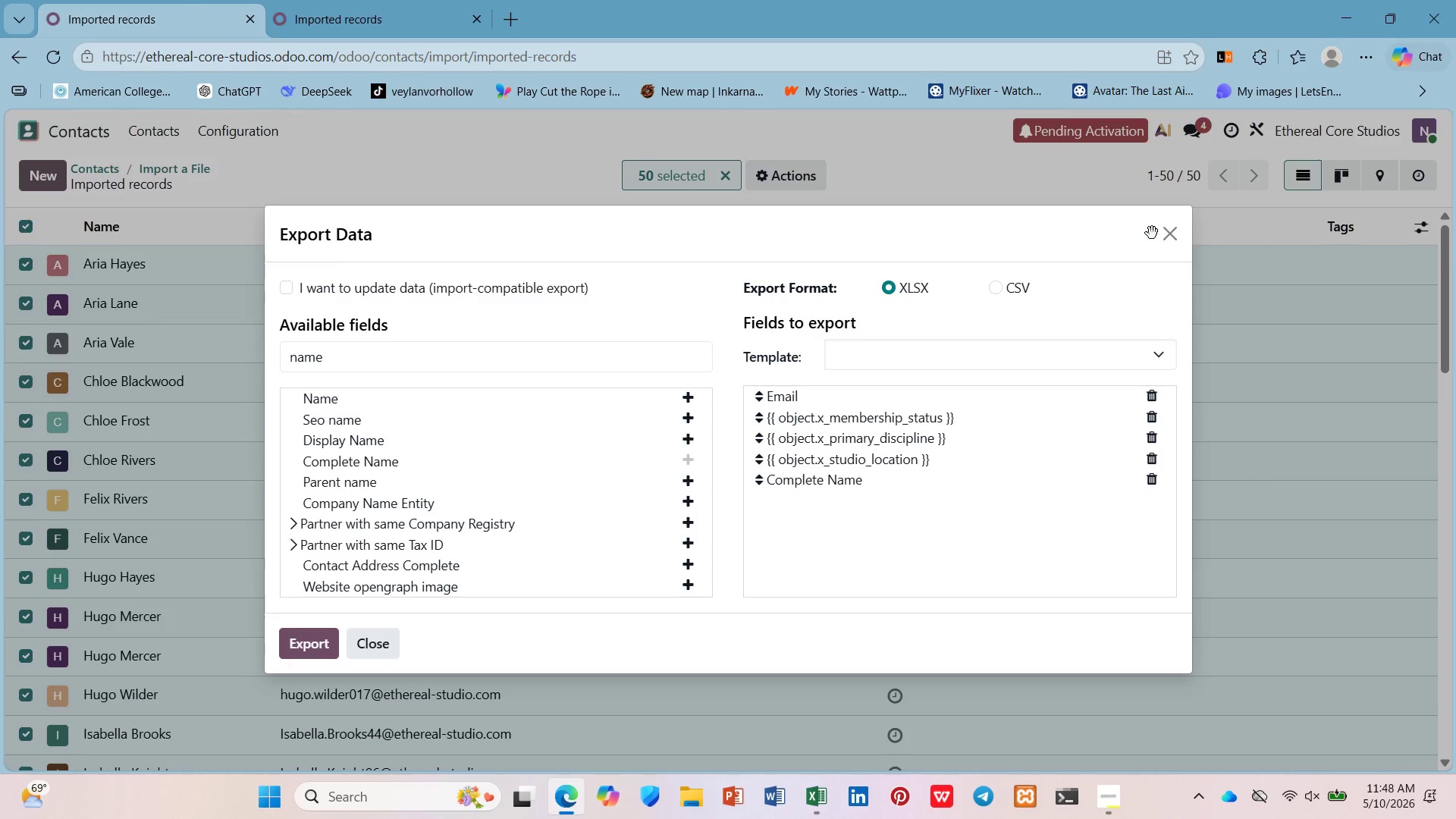 
left_click([1175, 227])
 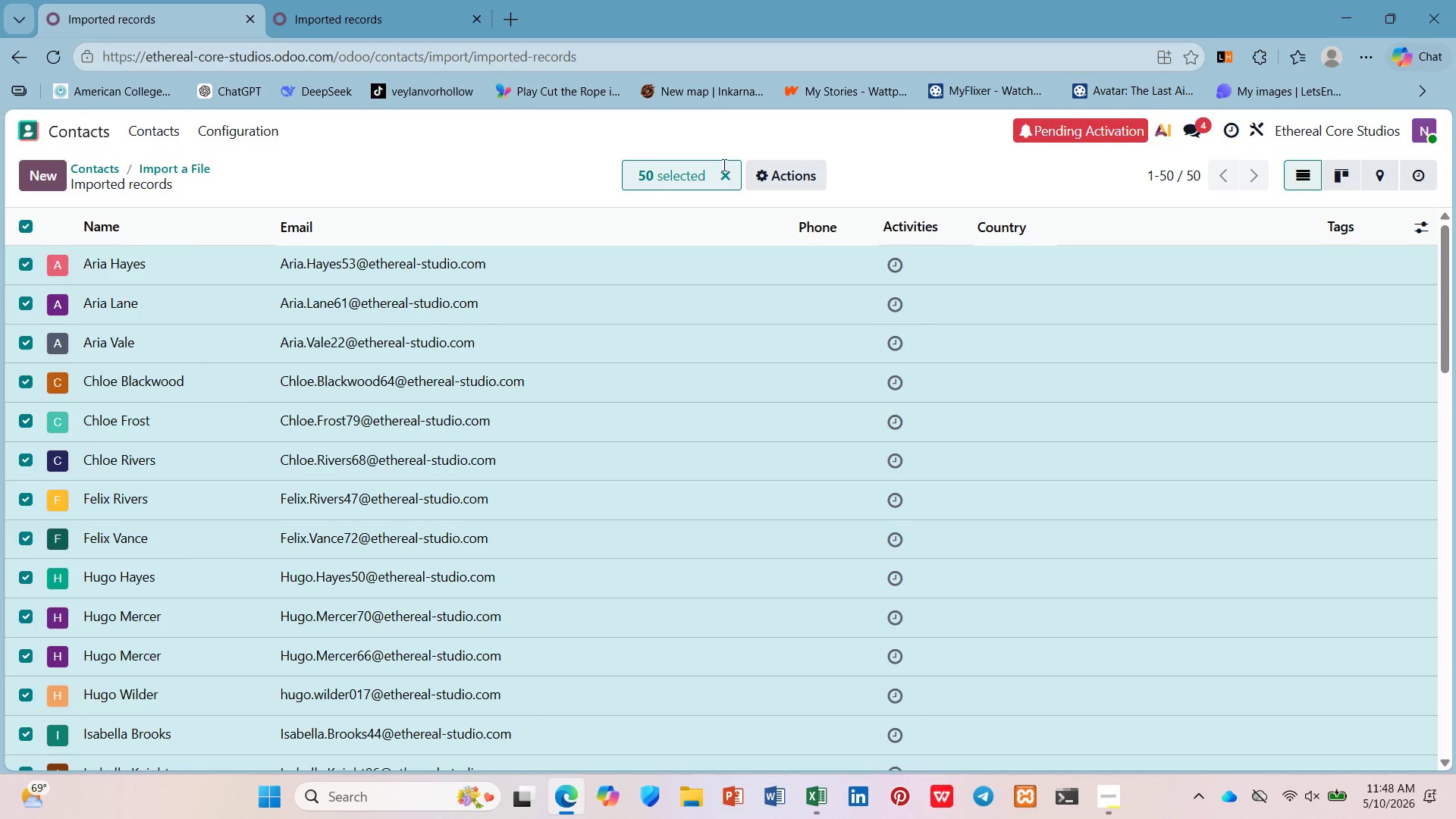 
left_click([726, 174])
 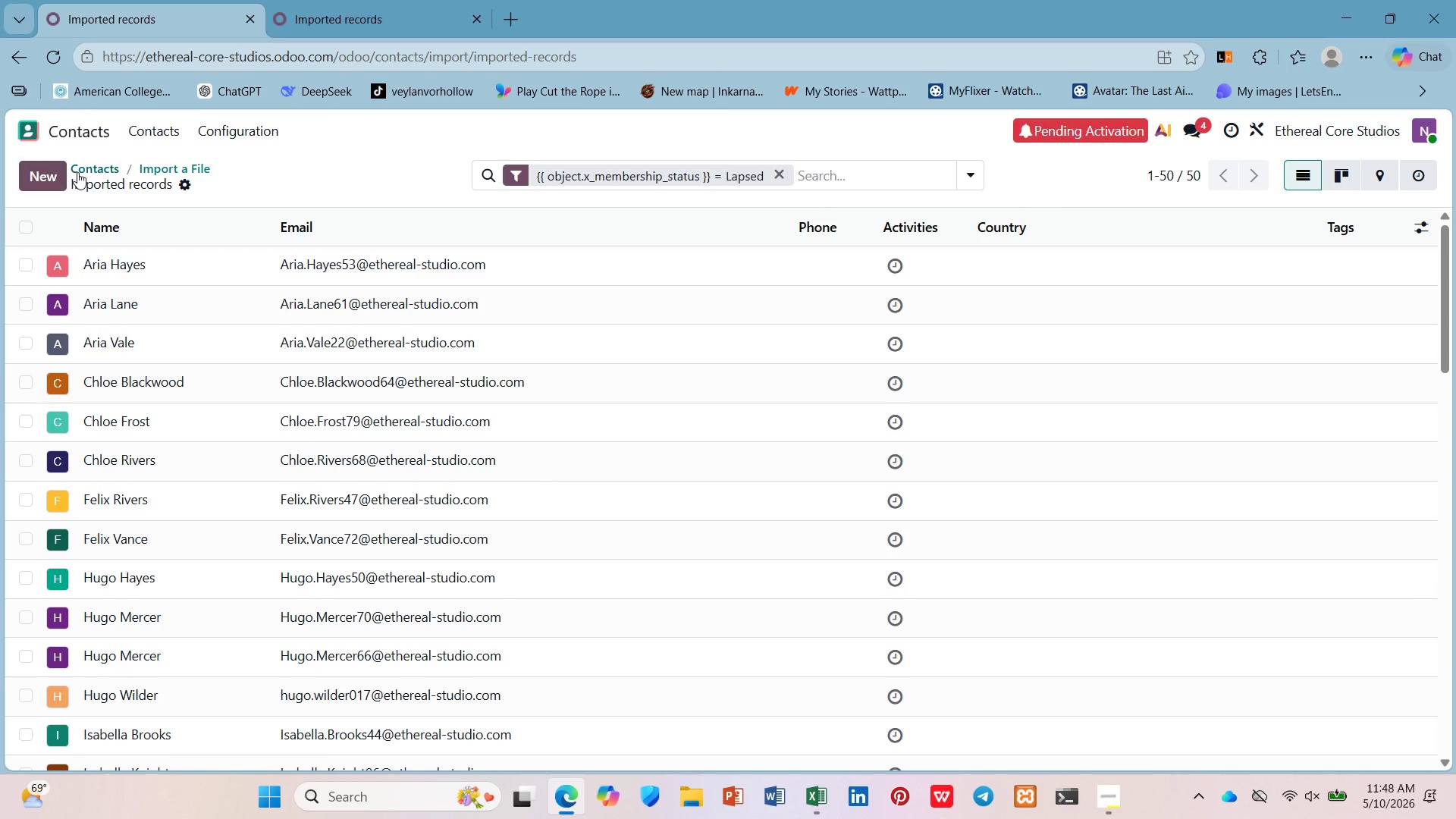 
left_click([85, 164])
 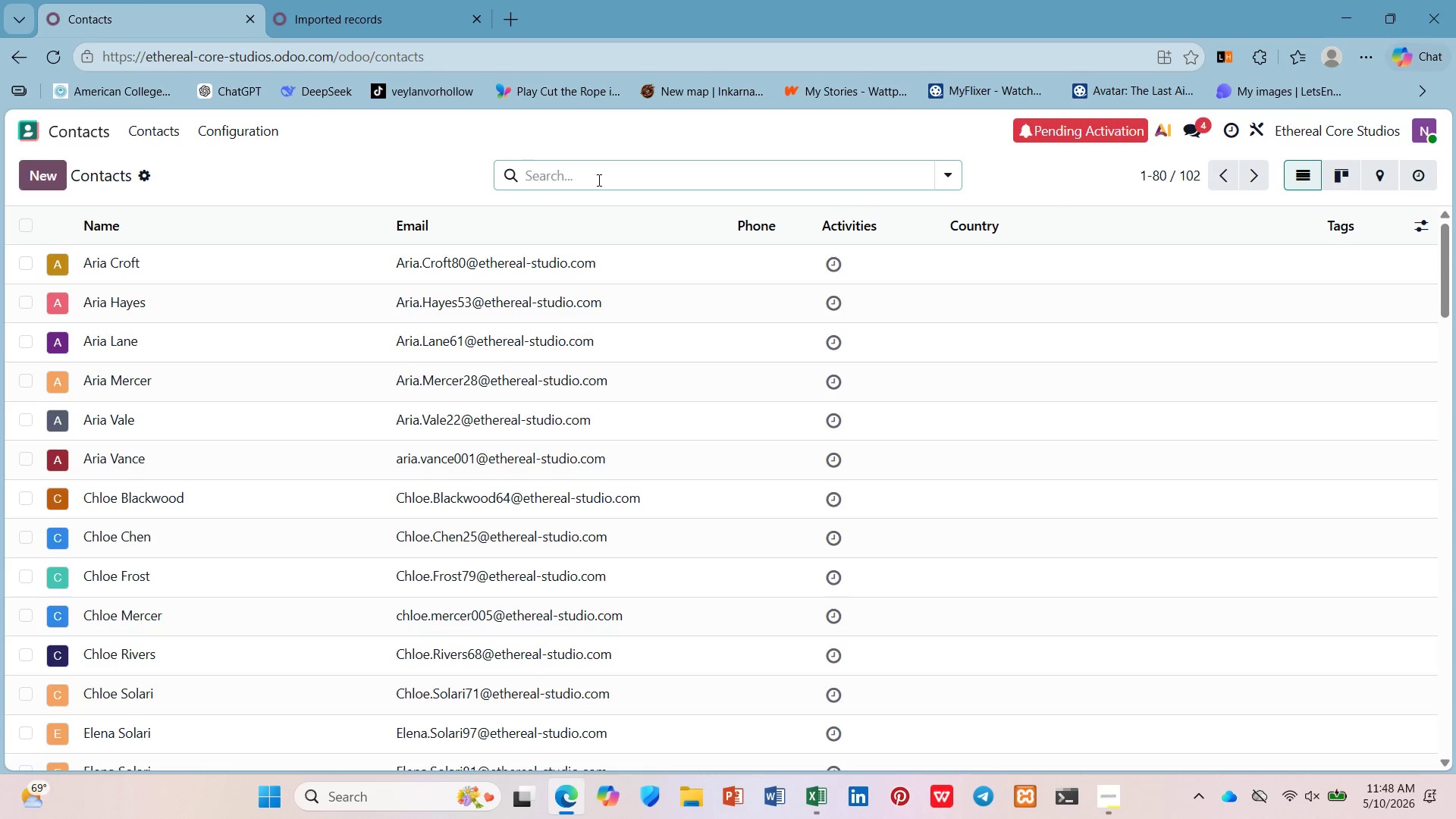 
wait(5.14)
 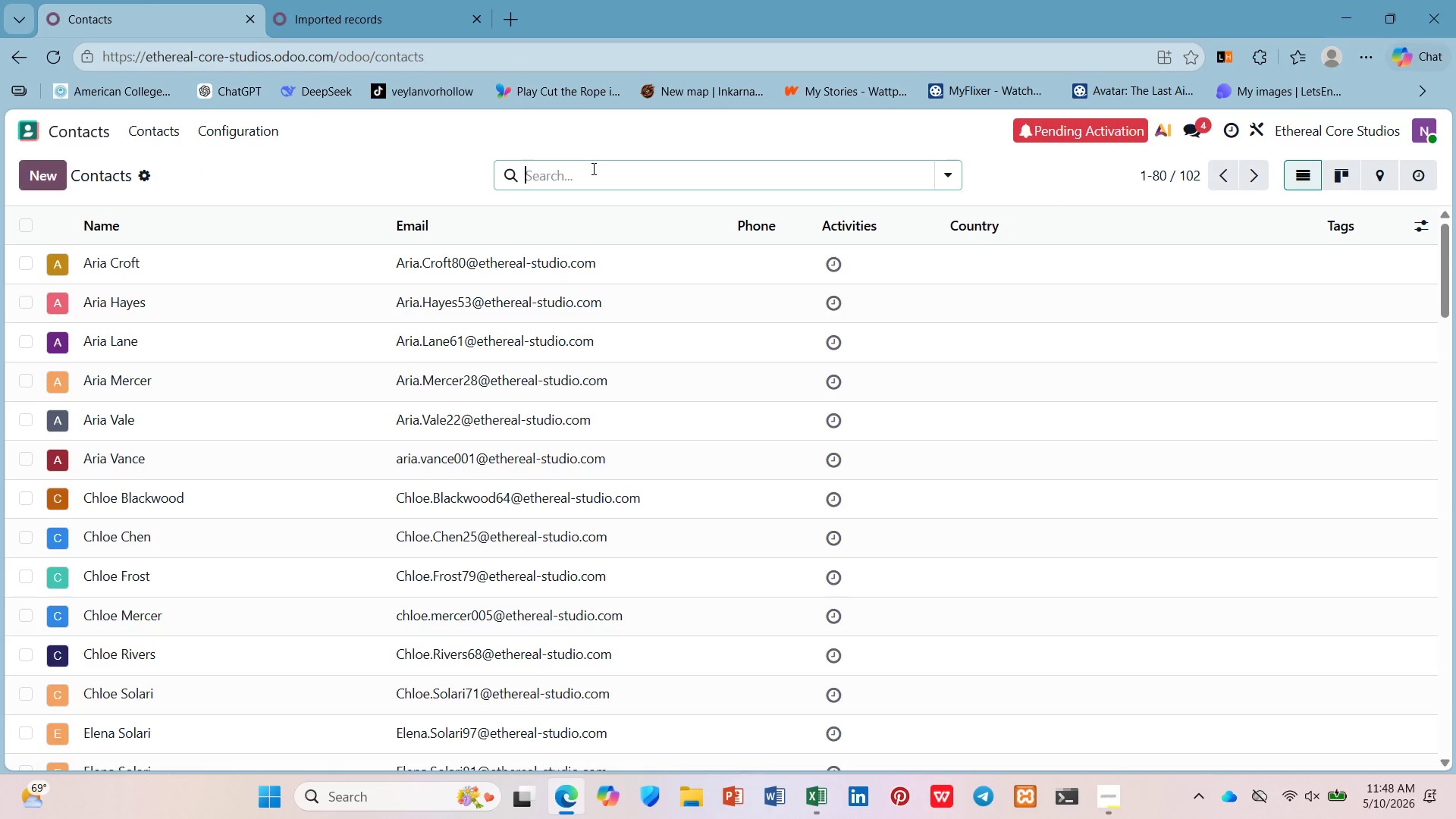 
left_click([351, 0])
 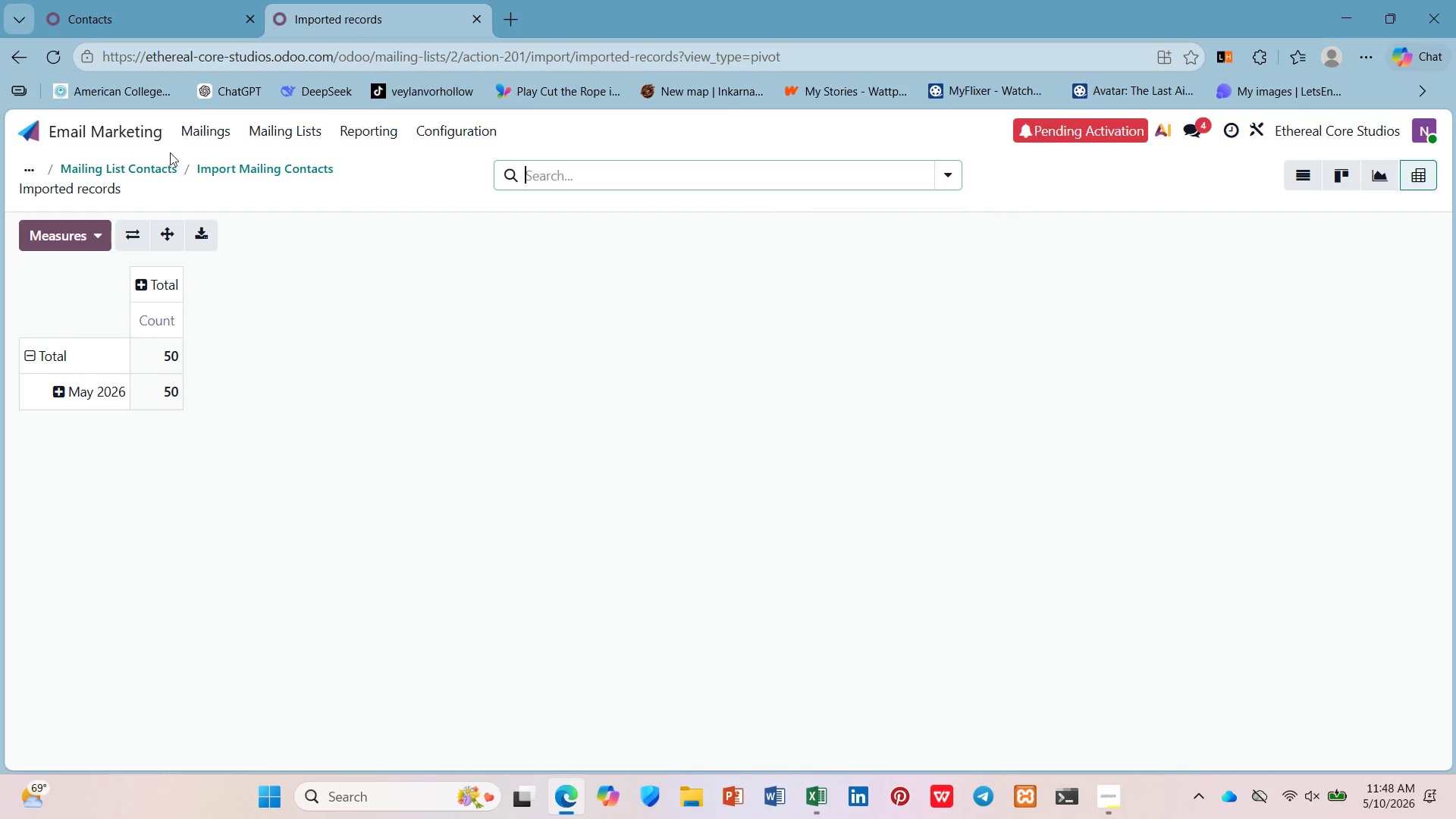 
left_click([202, 169])
 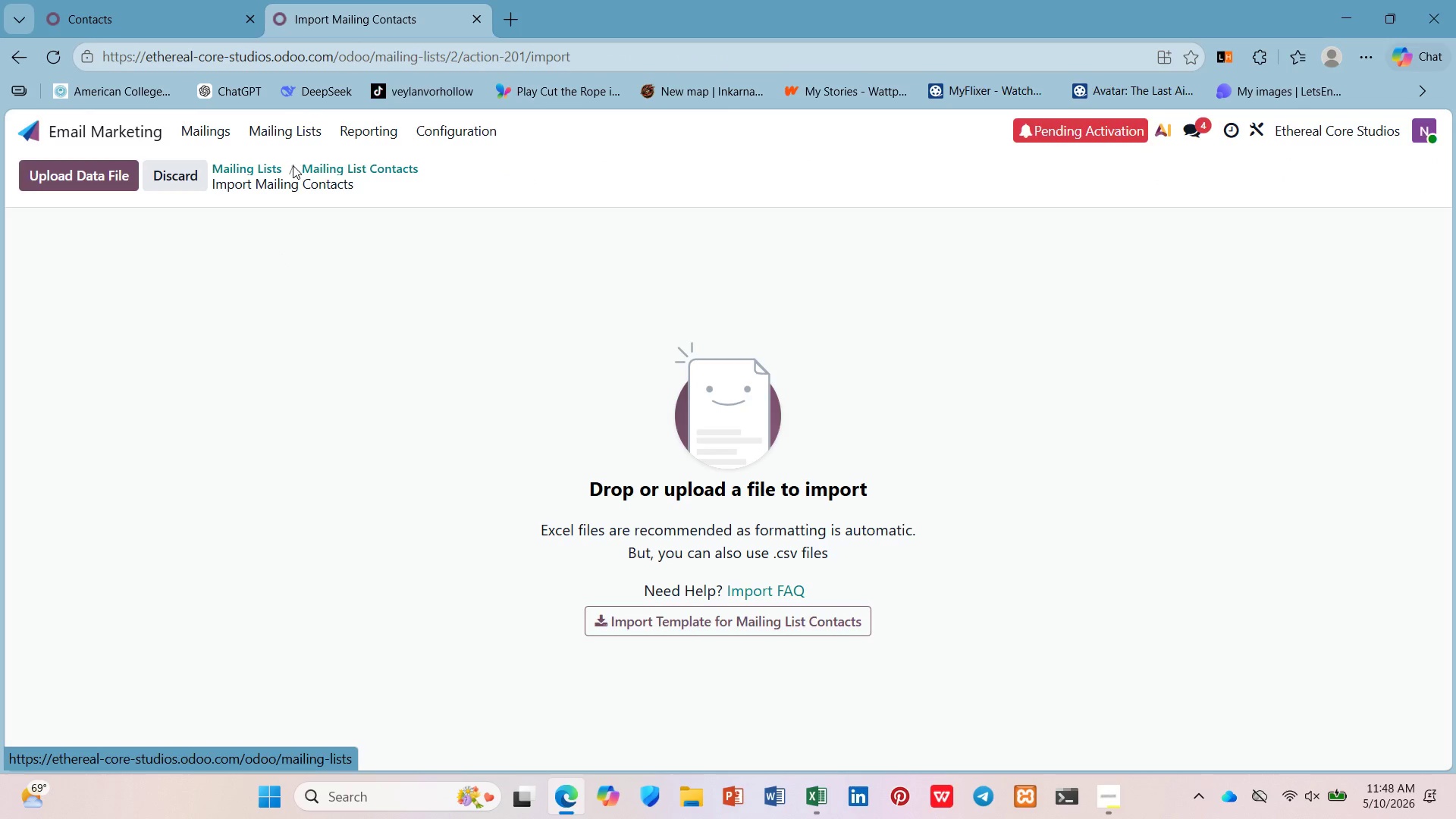 
left_click([149, 0])
 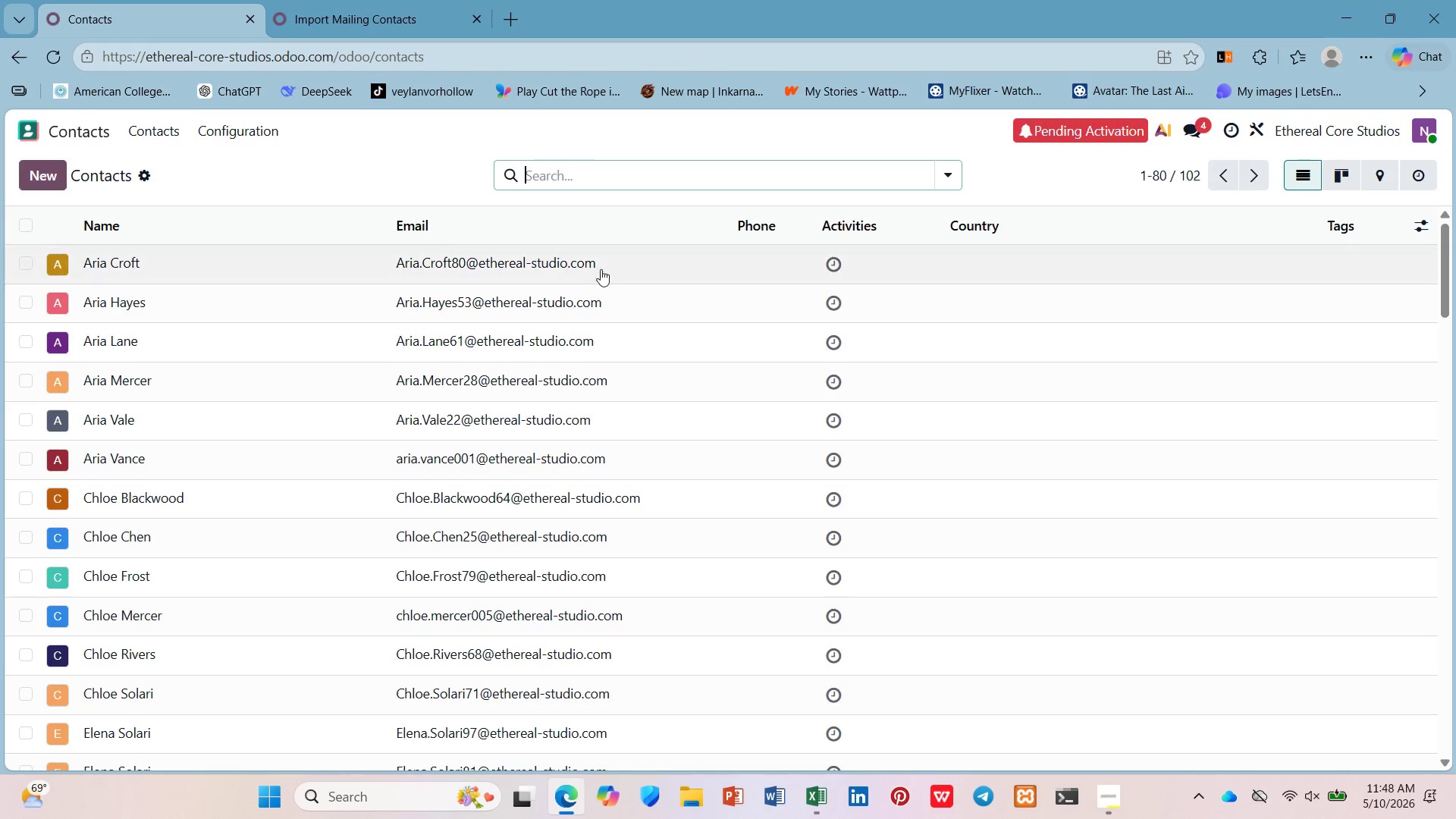 
mouse_move([596, 232])
 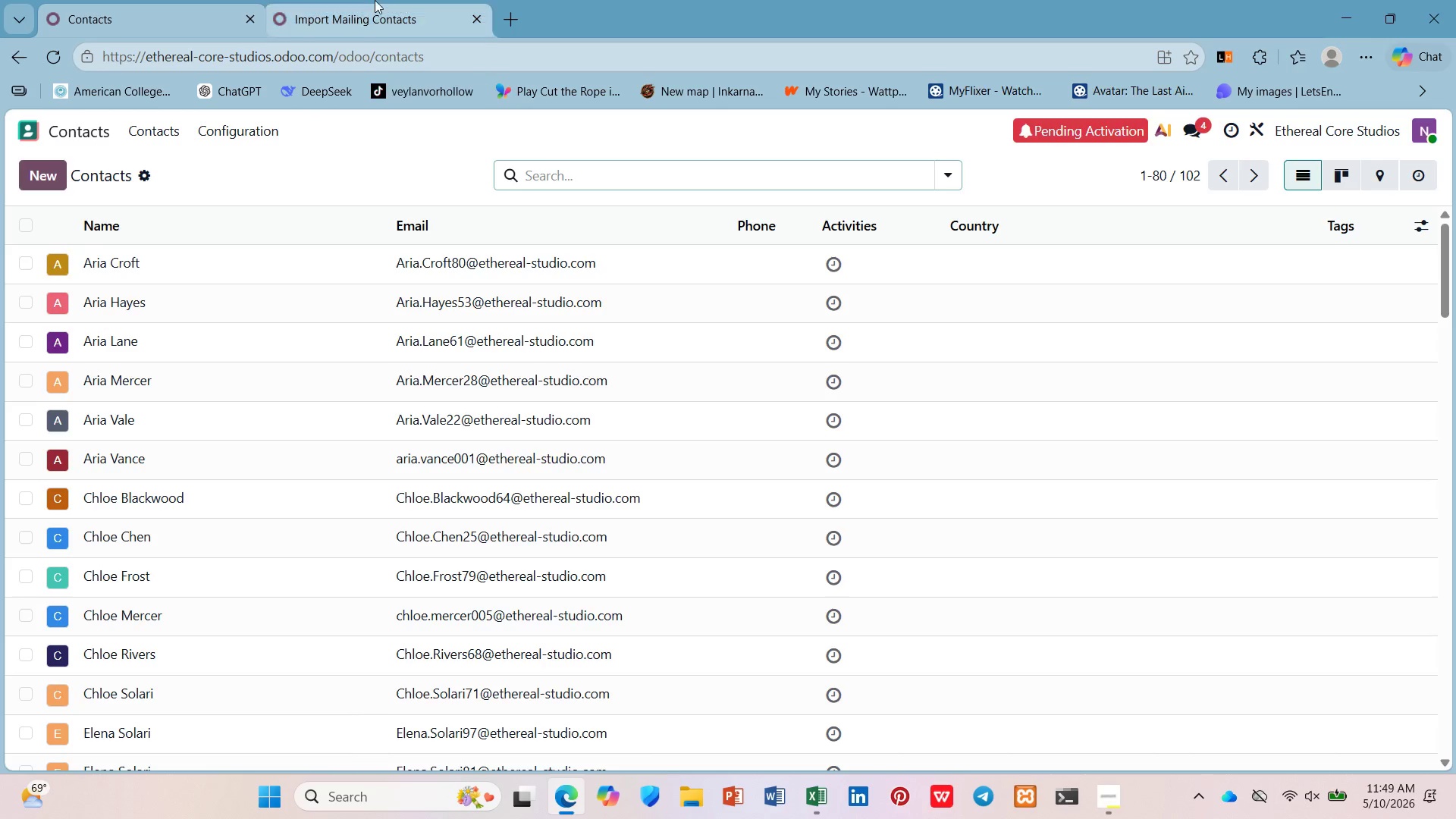 
left_click([373, 0])
 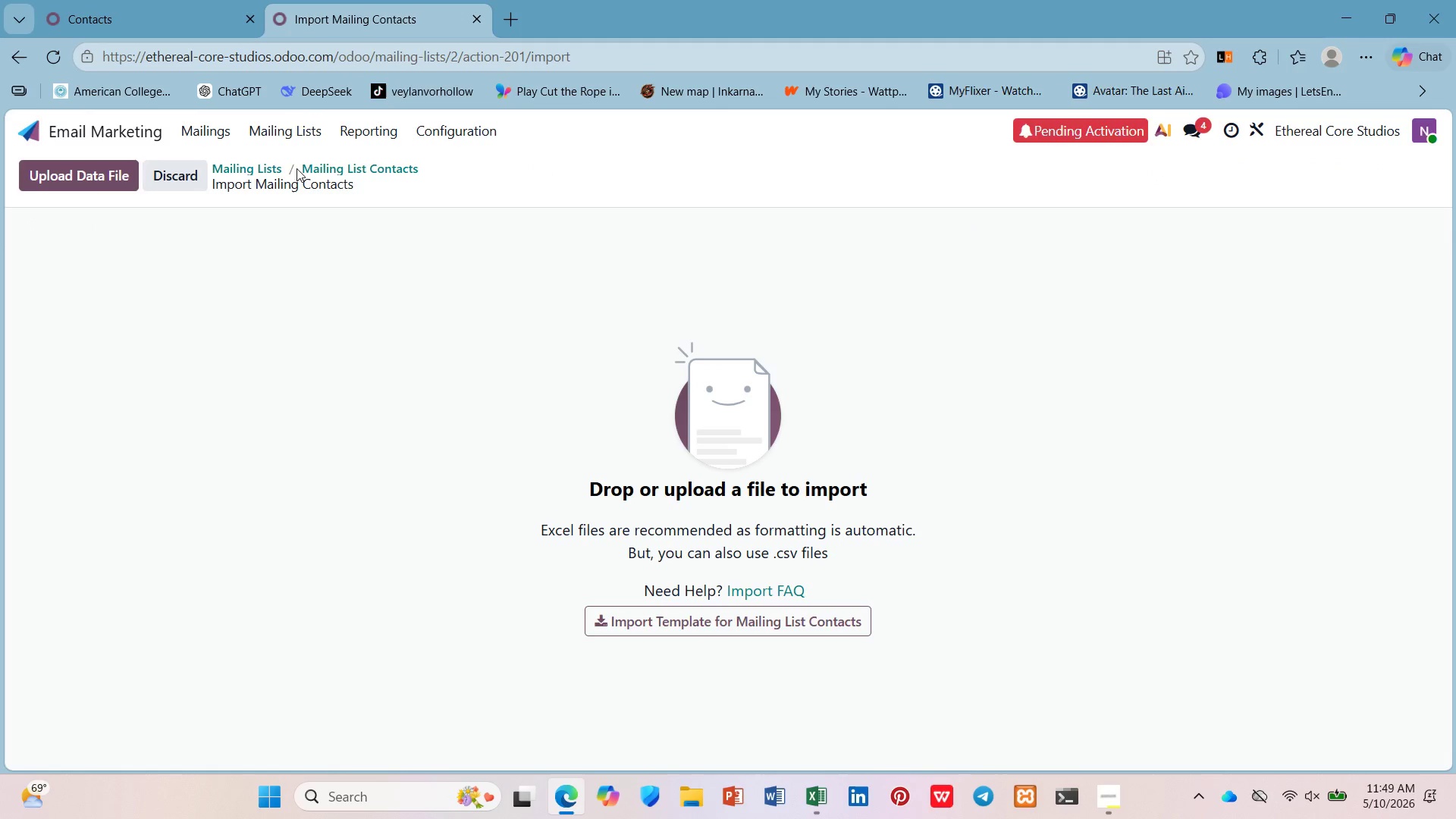 
left_click([328, 165])
 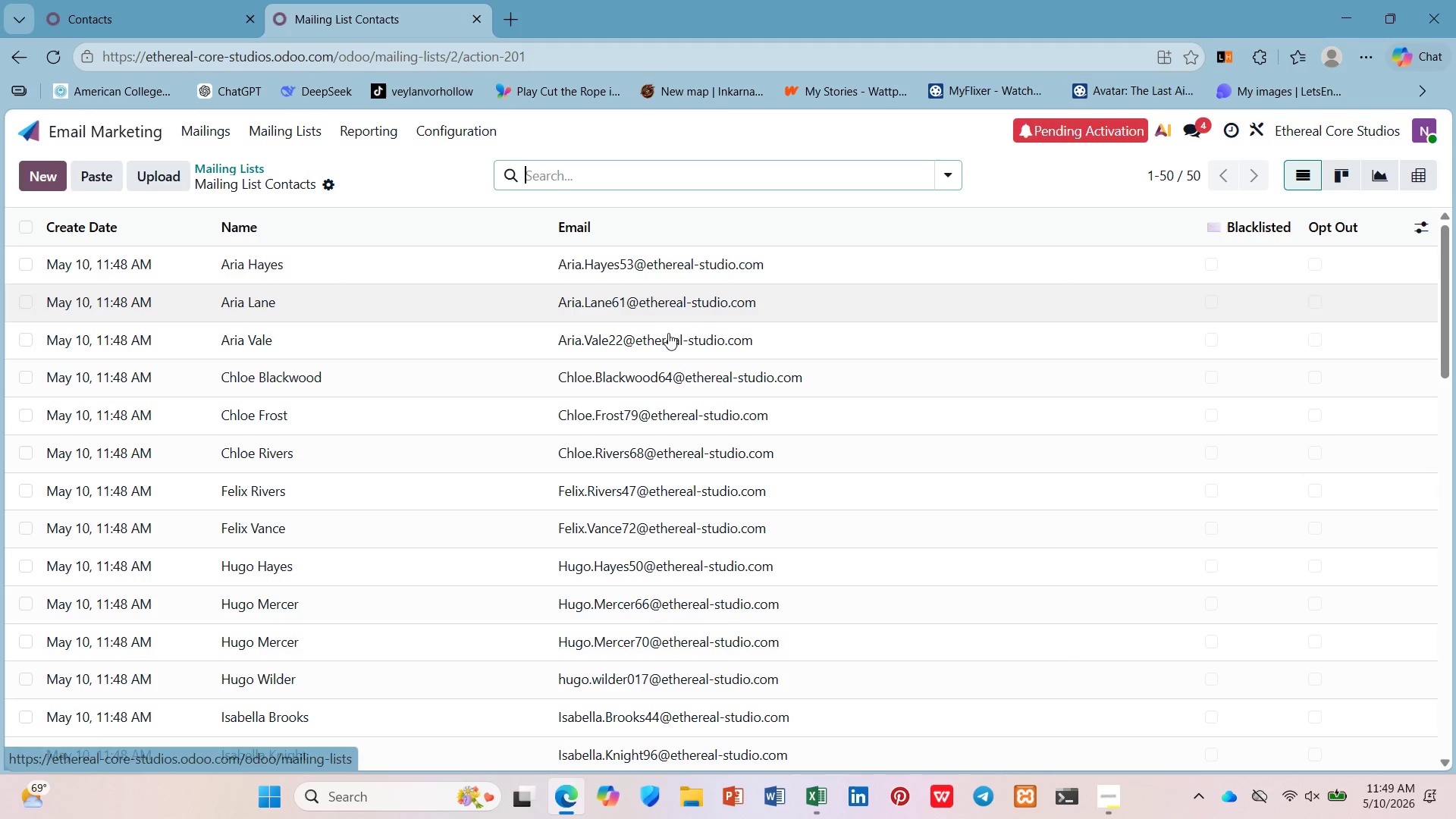 
left_click([815, 266])
 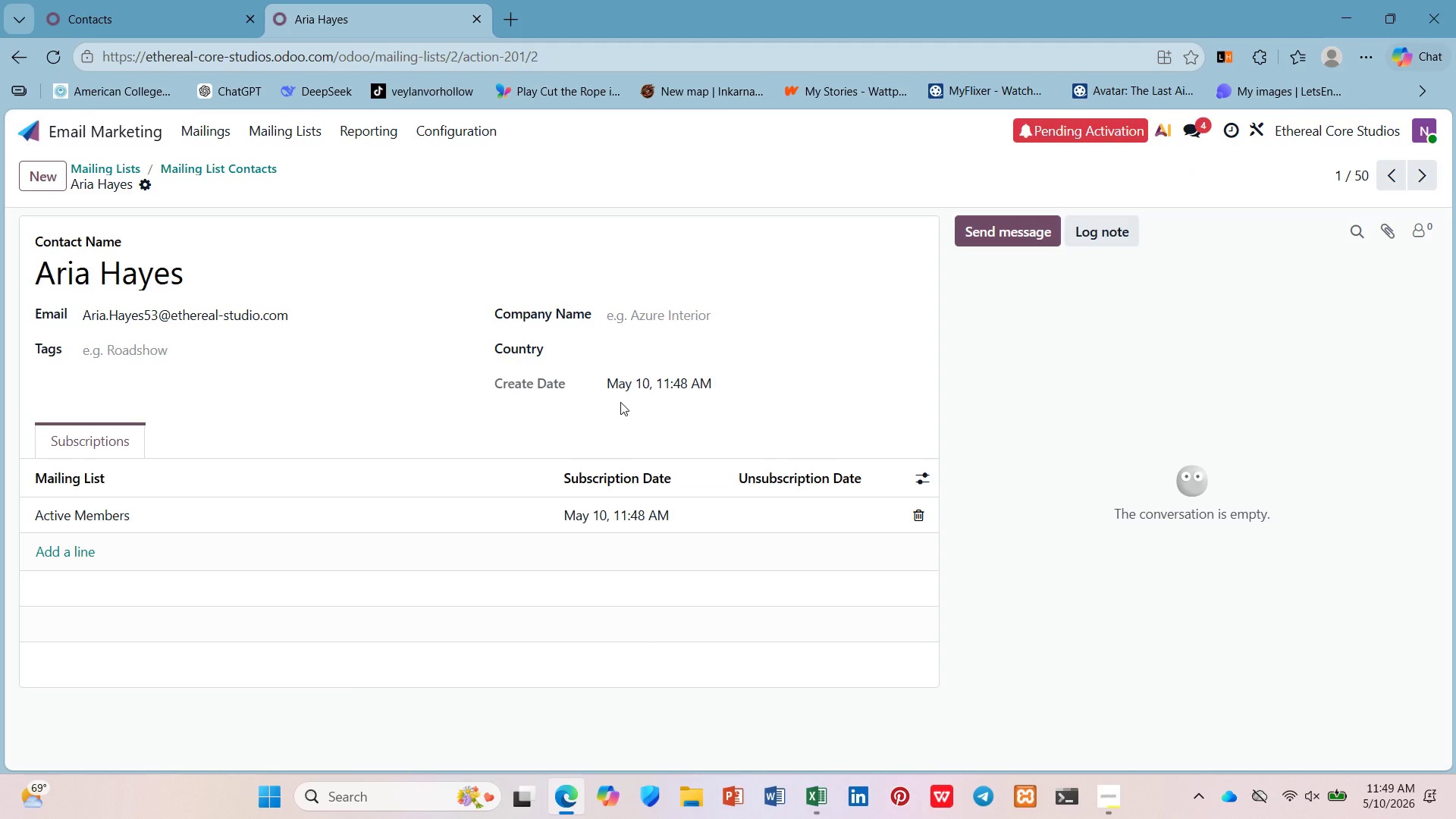 
mouse_move([198, 502])
 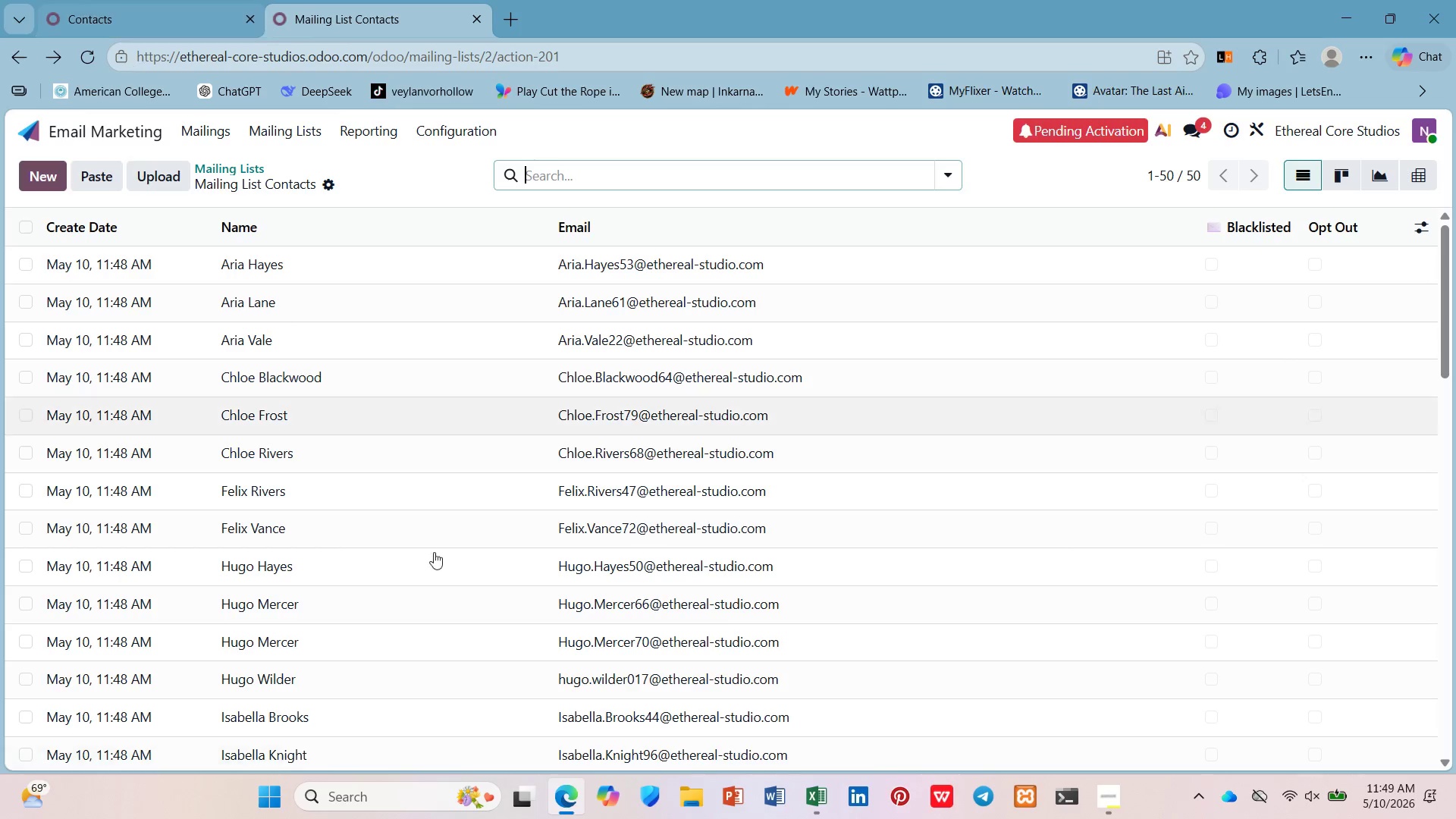 
scroll: coordinate [458, 535], scroll_direction: down, amount: 22.0
 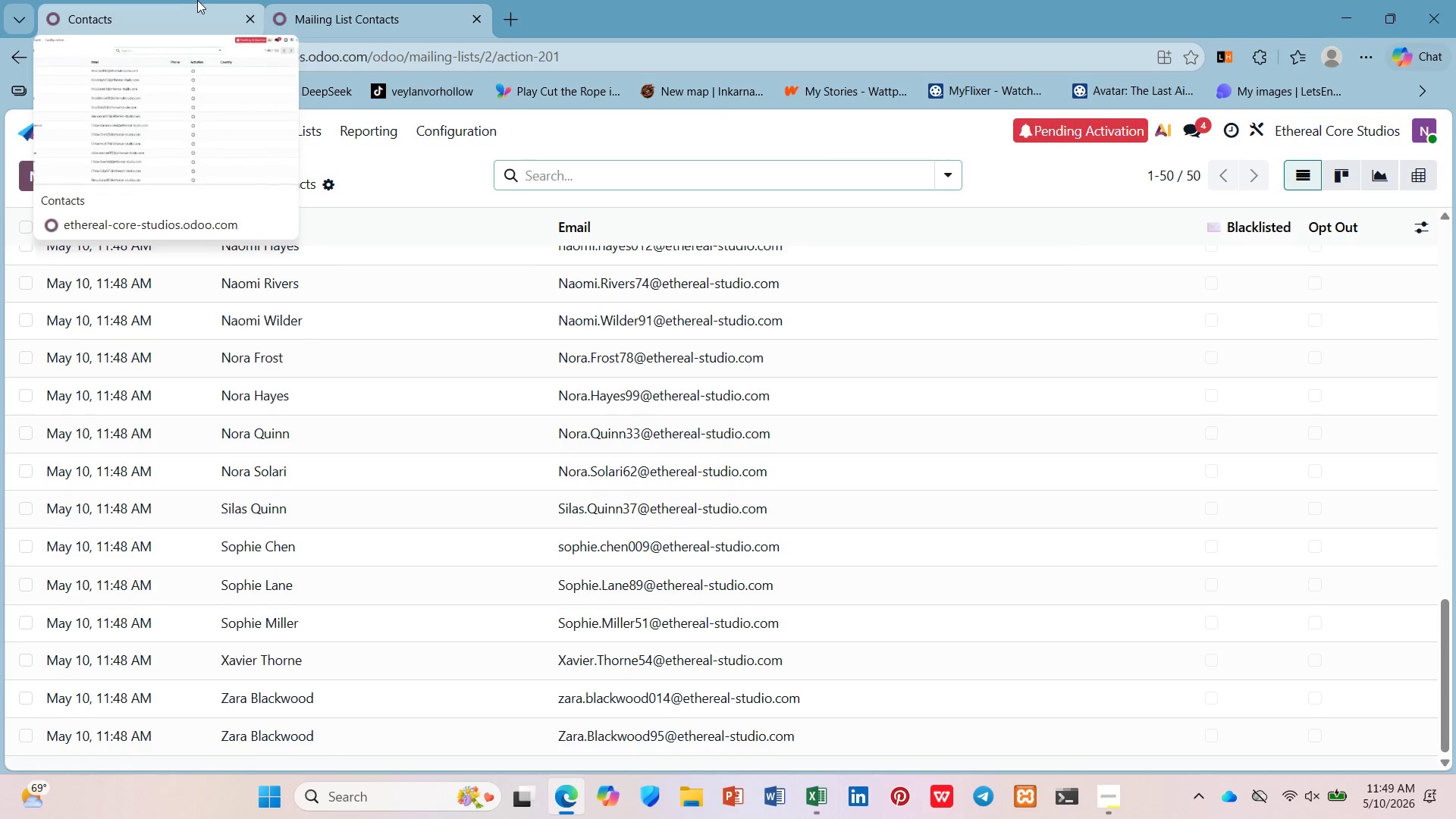 
left_click([195, 2])
 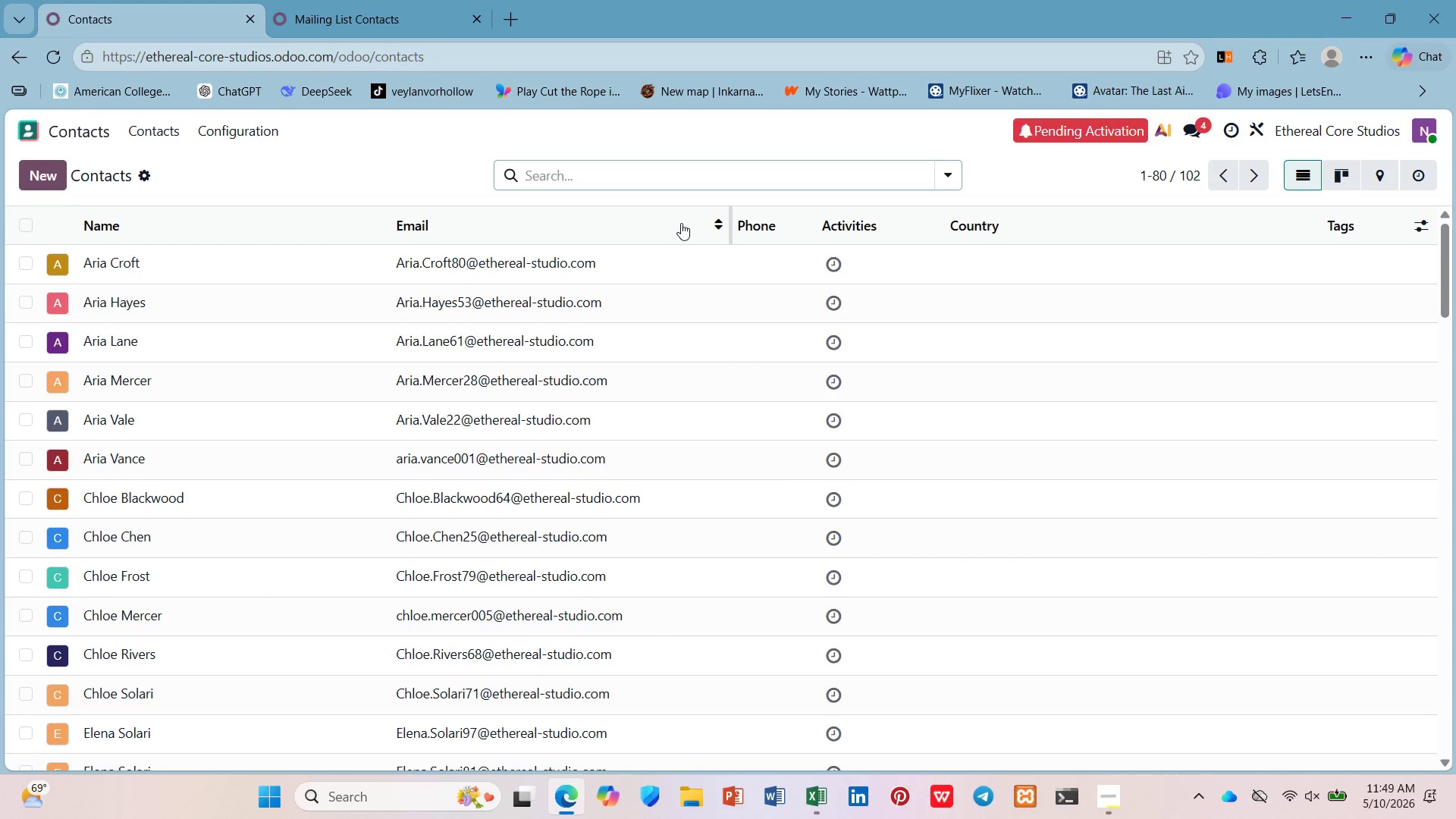 
type(Lapsed)
 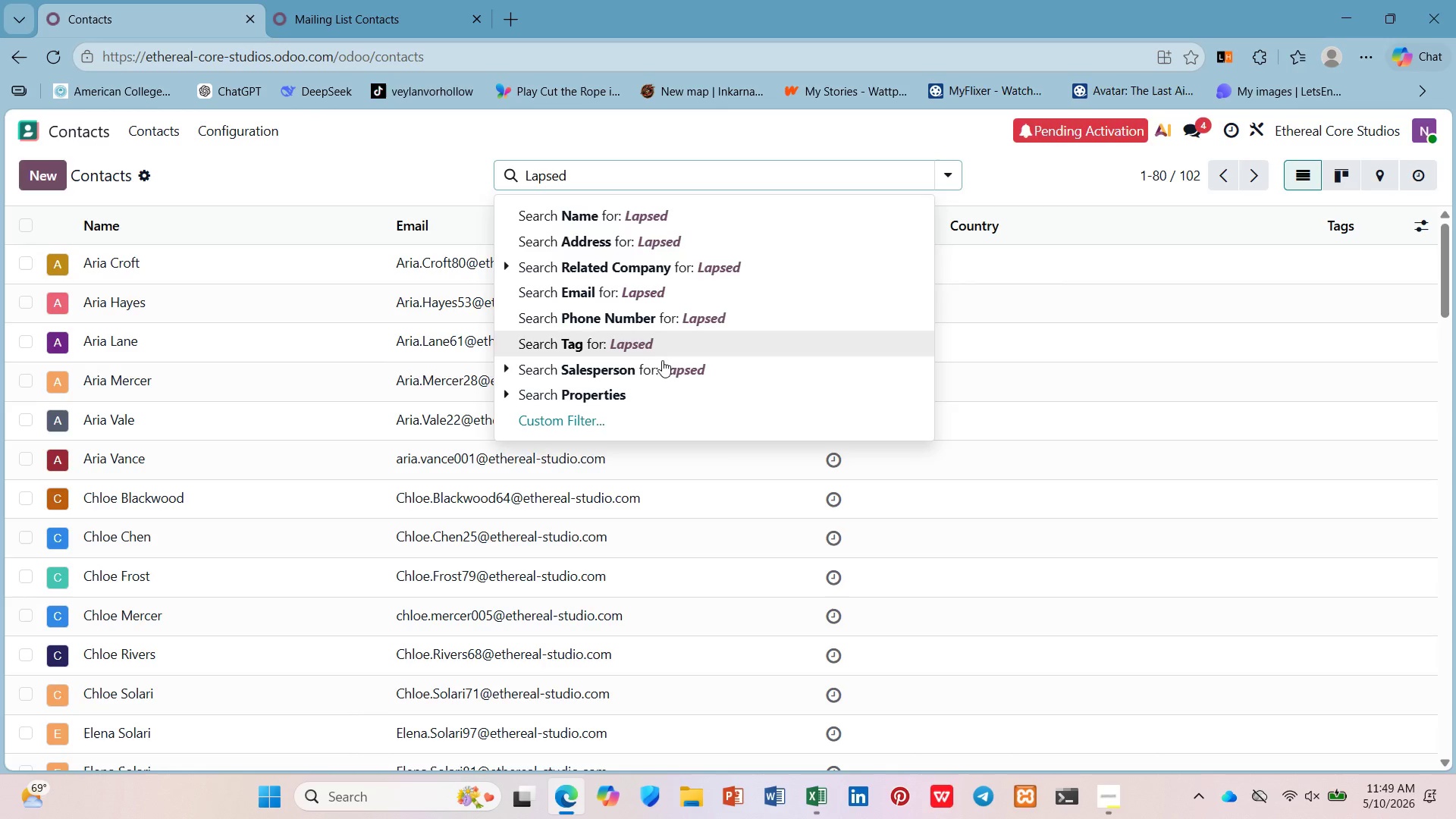 
left_click([642, 416])
 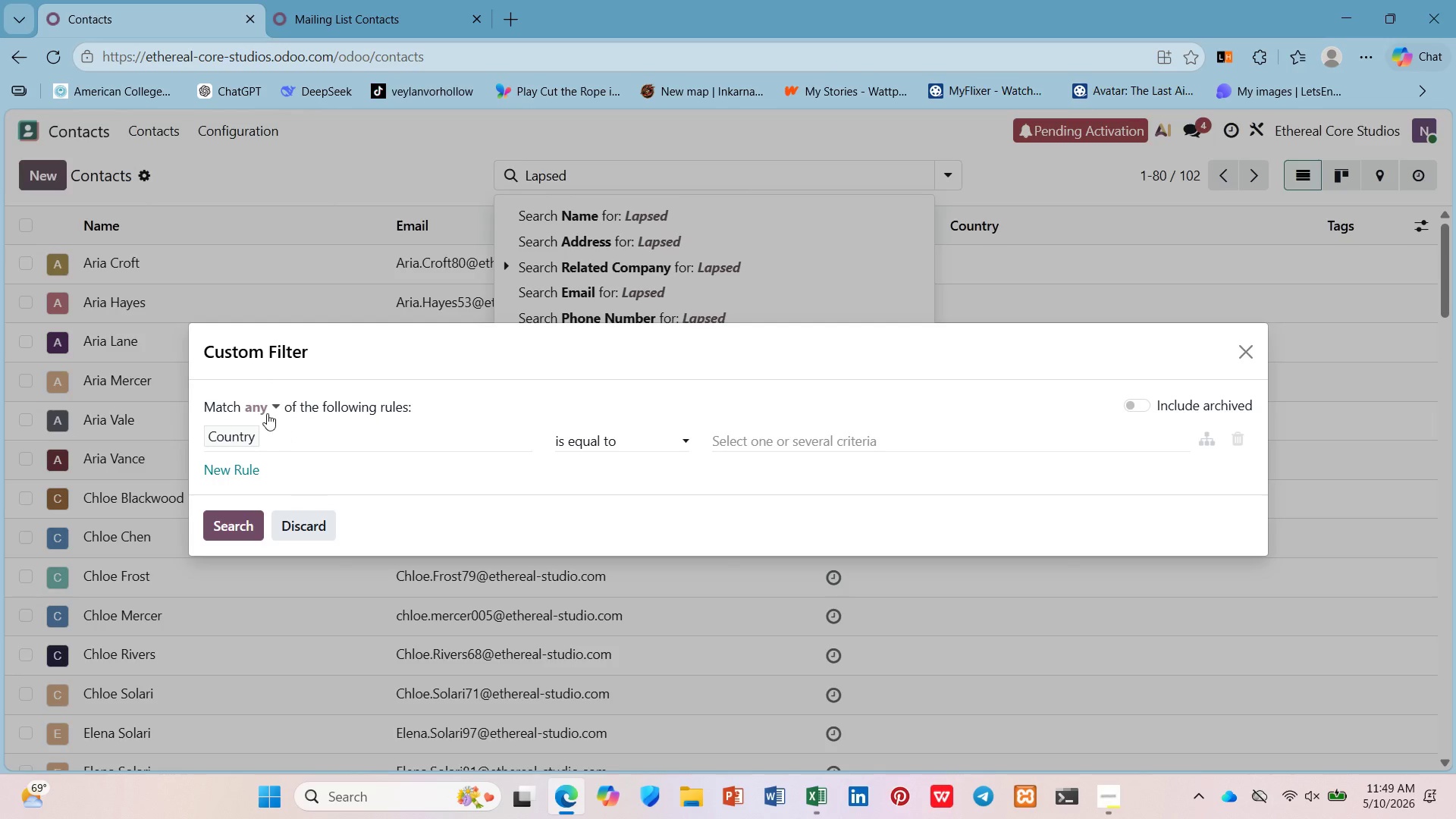 
left_click([248, 438])
 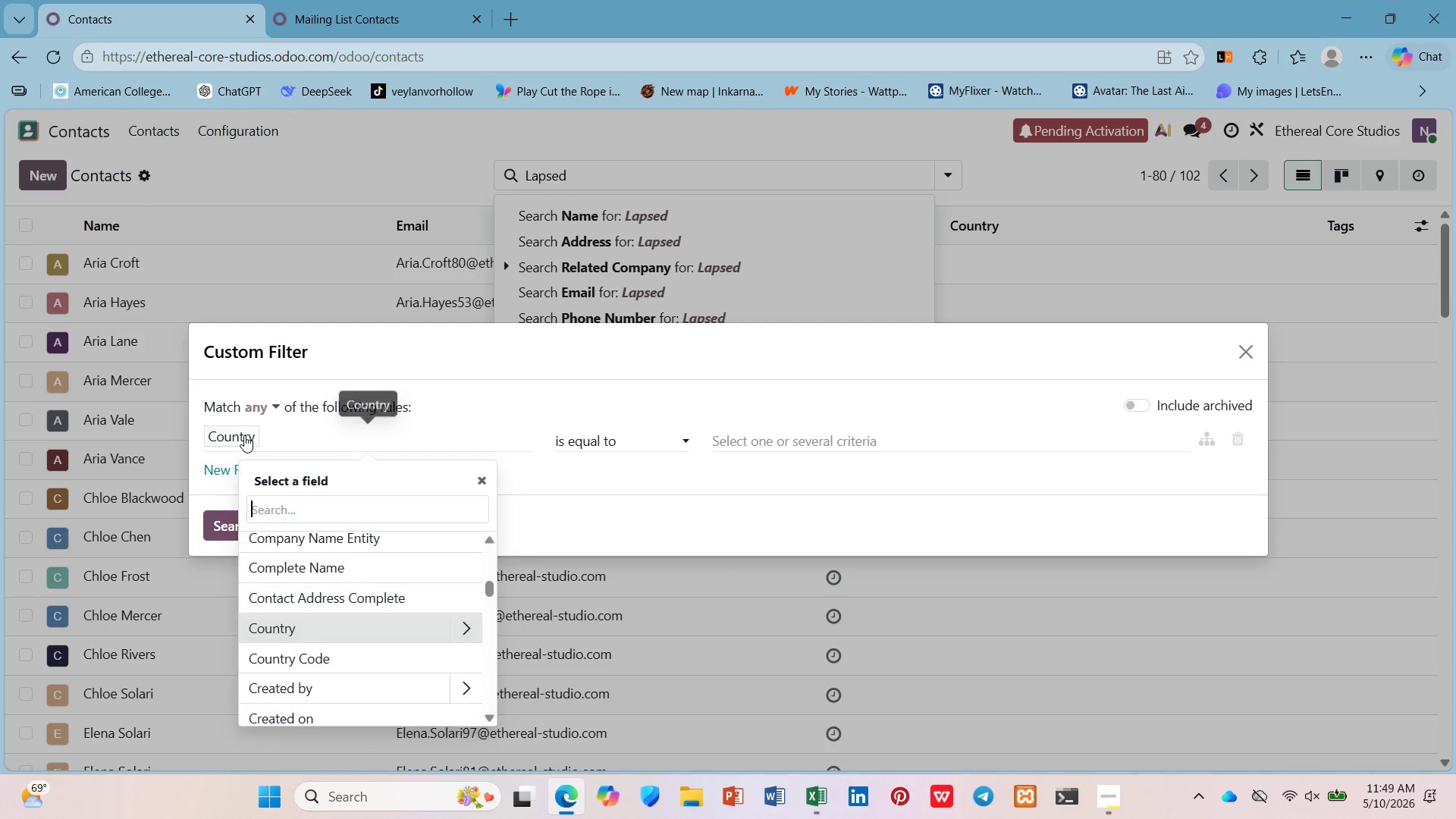 
key(Shift+BracketLeft)
 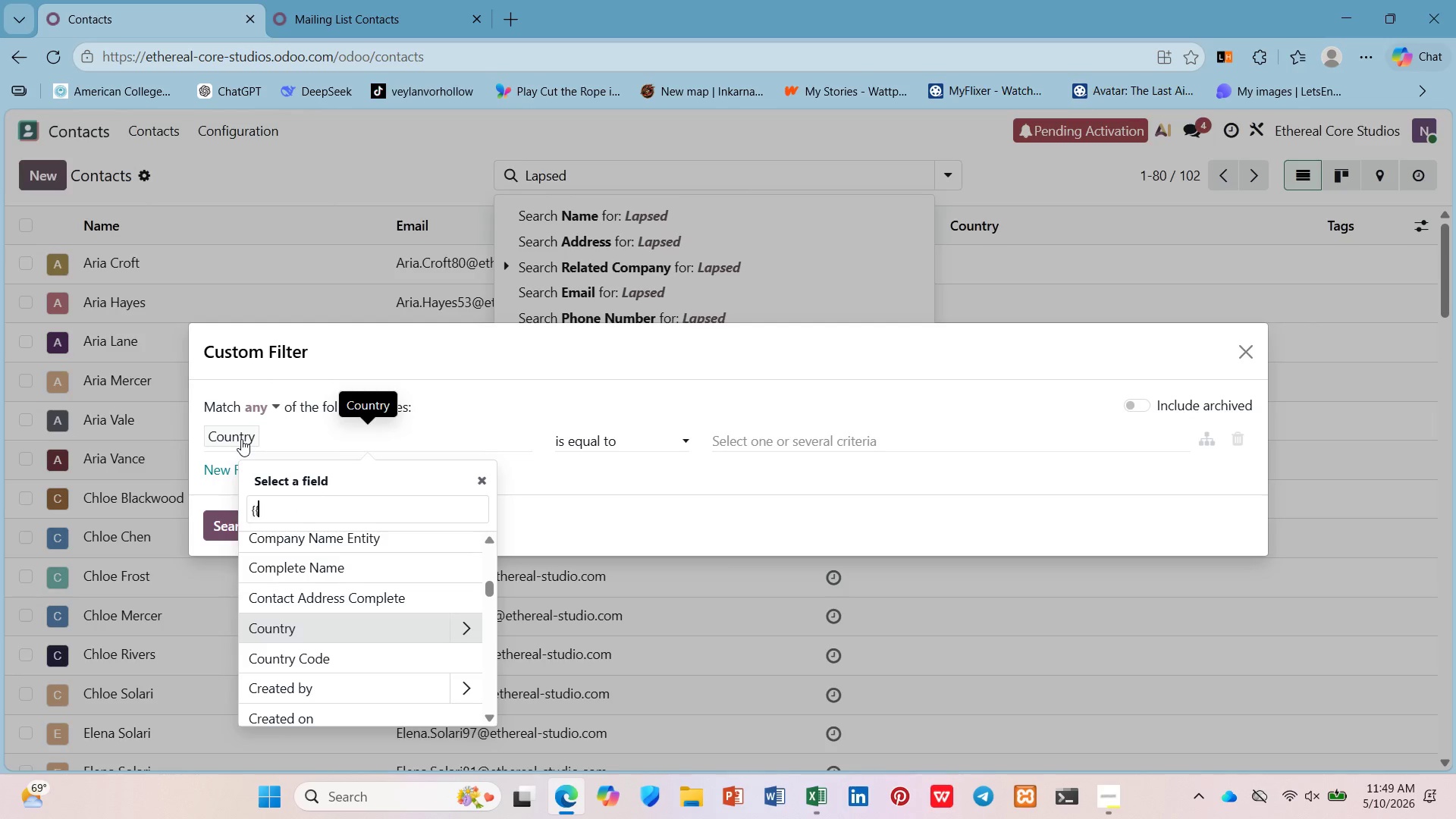 
key(Shift+BracketLeft)
 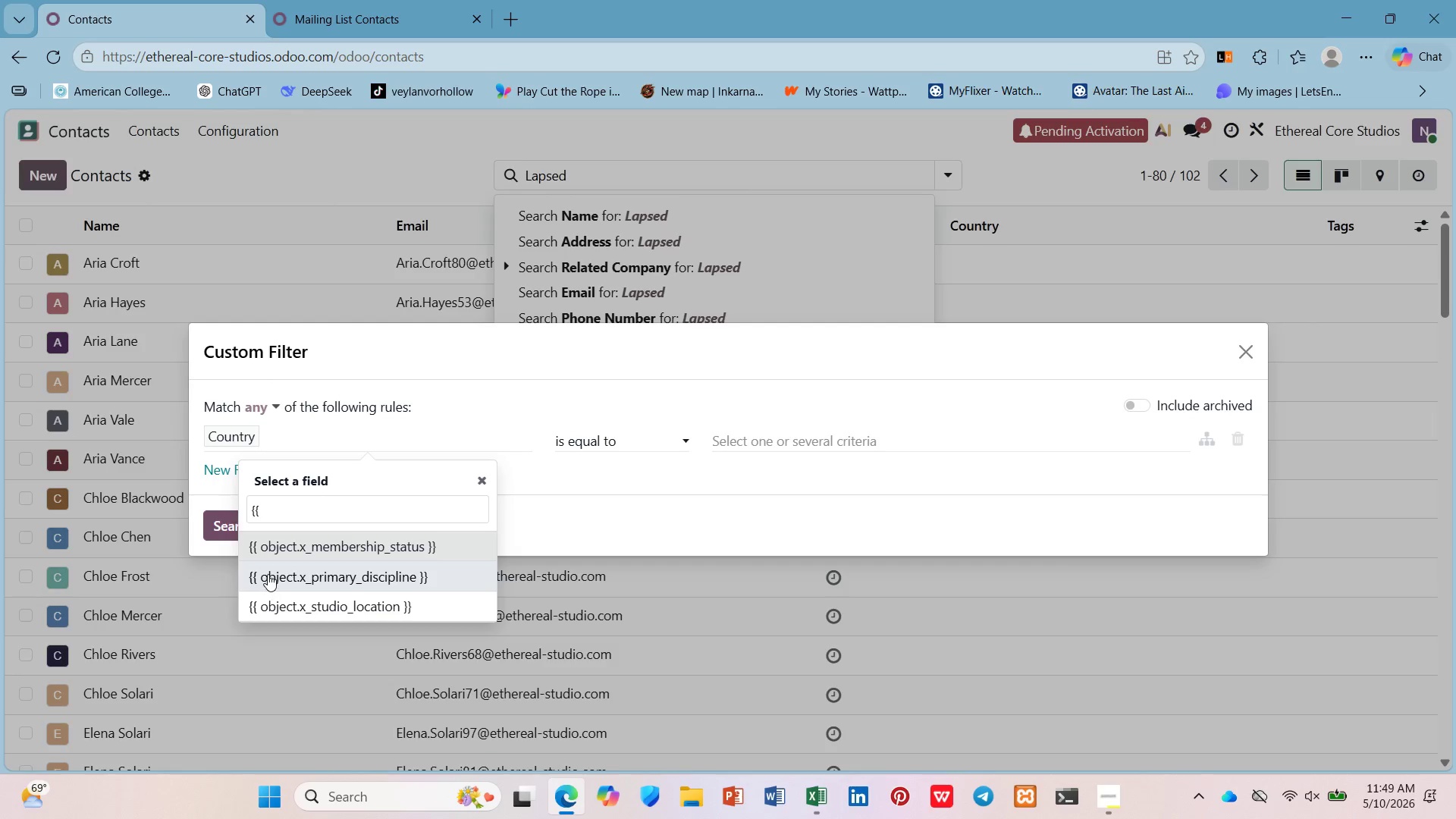 
left_click([295, 550])
 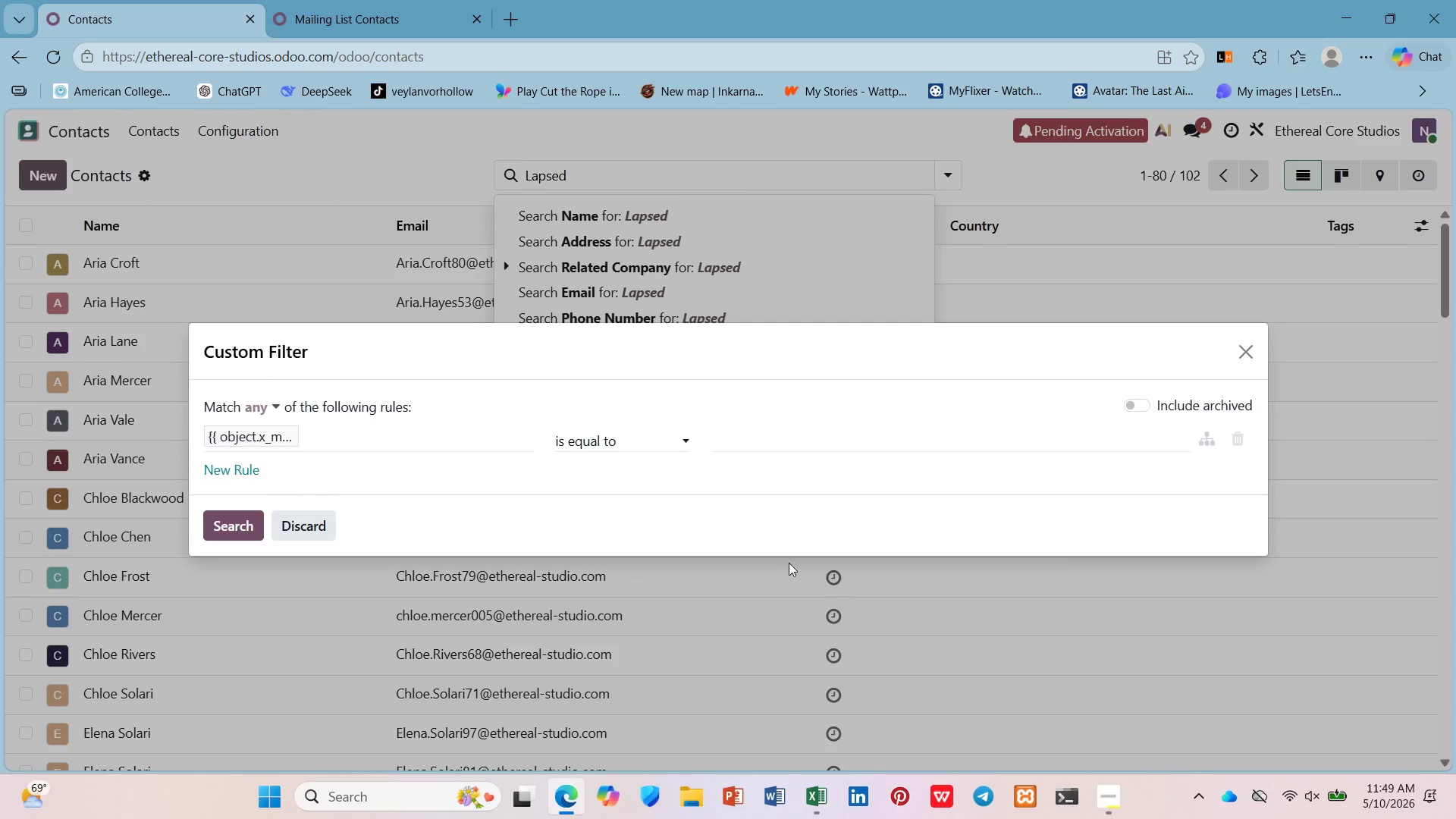 
type(Lapsed)
 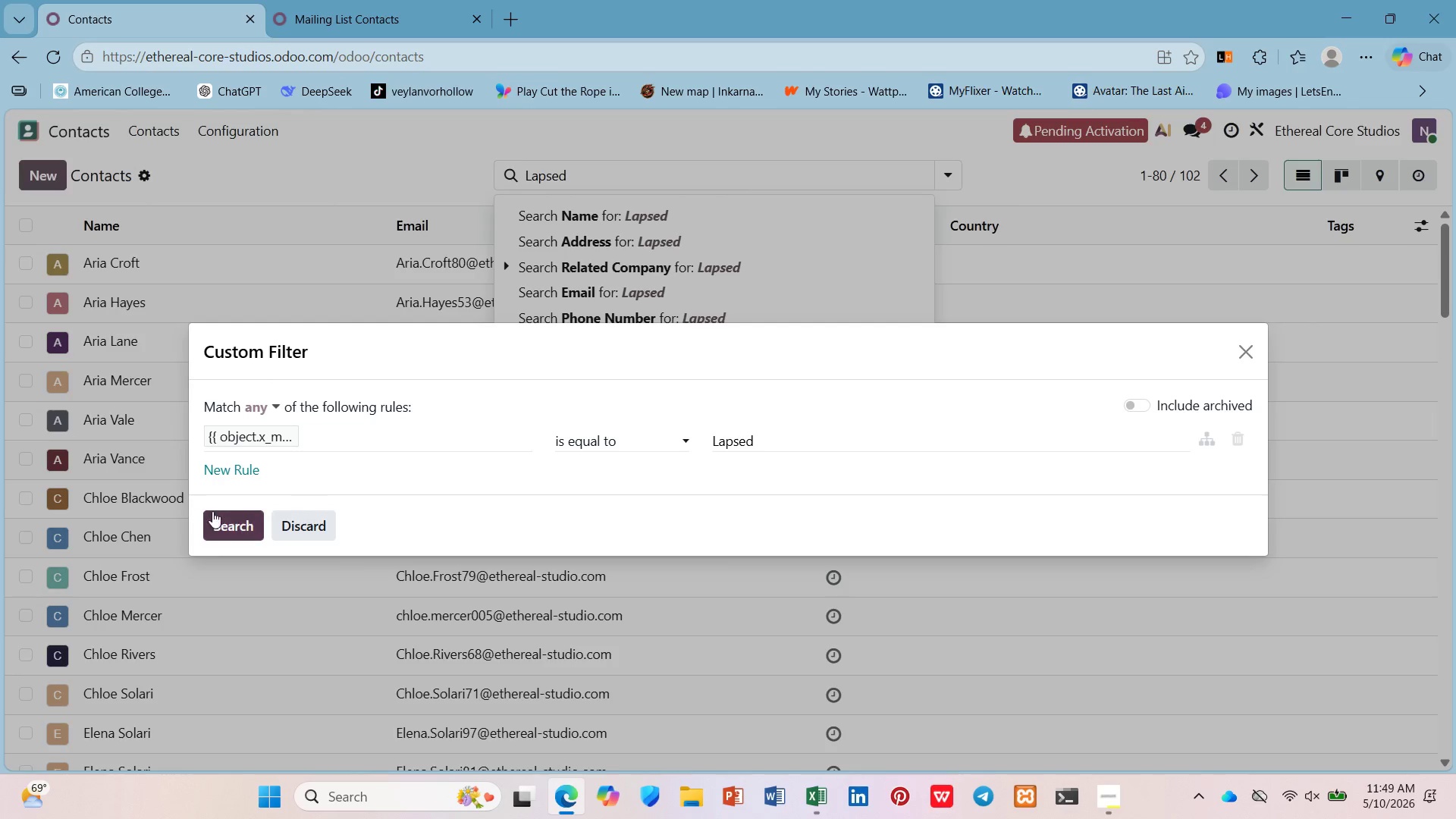 
left_click([208, 510])
 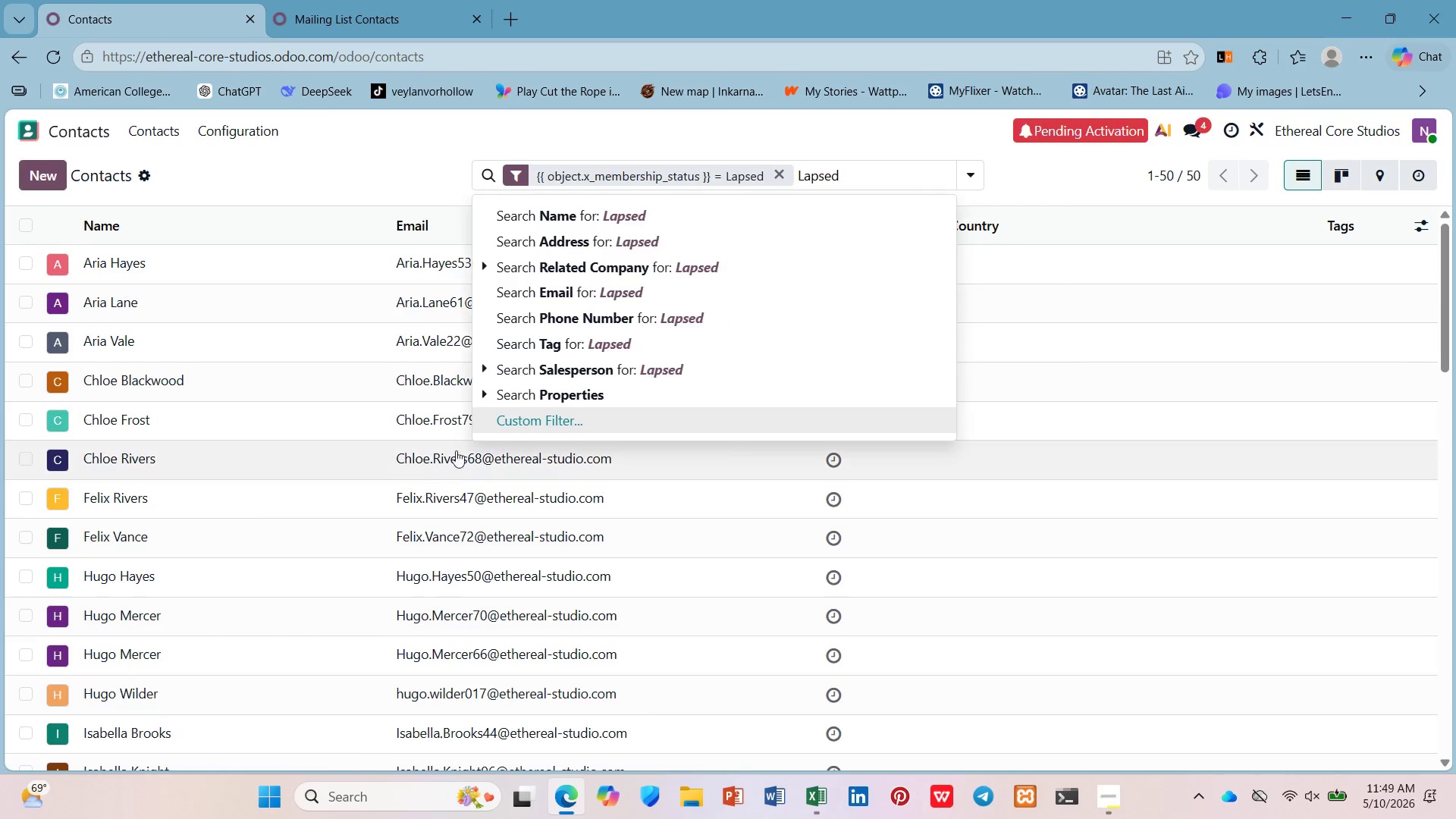 
scroll: coordinate [496, 376], scroll_direction: down, amount: 25.0
 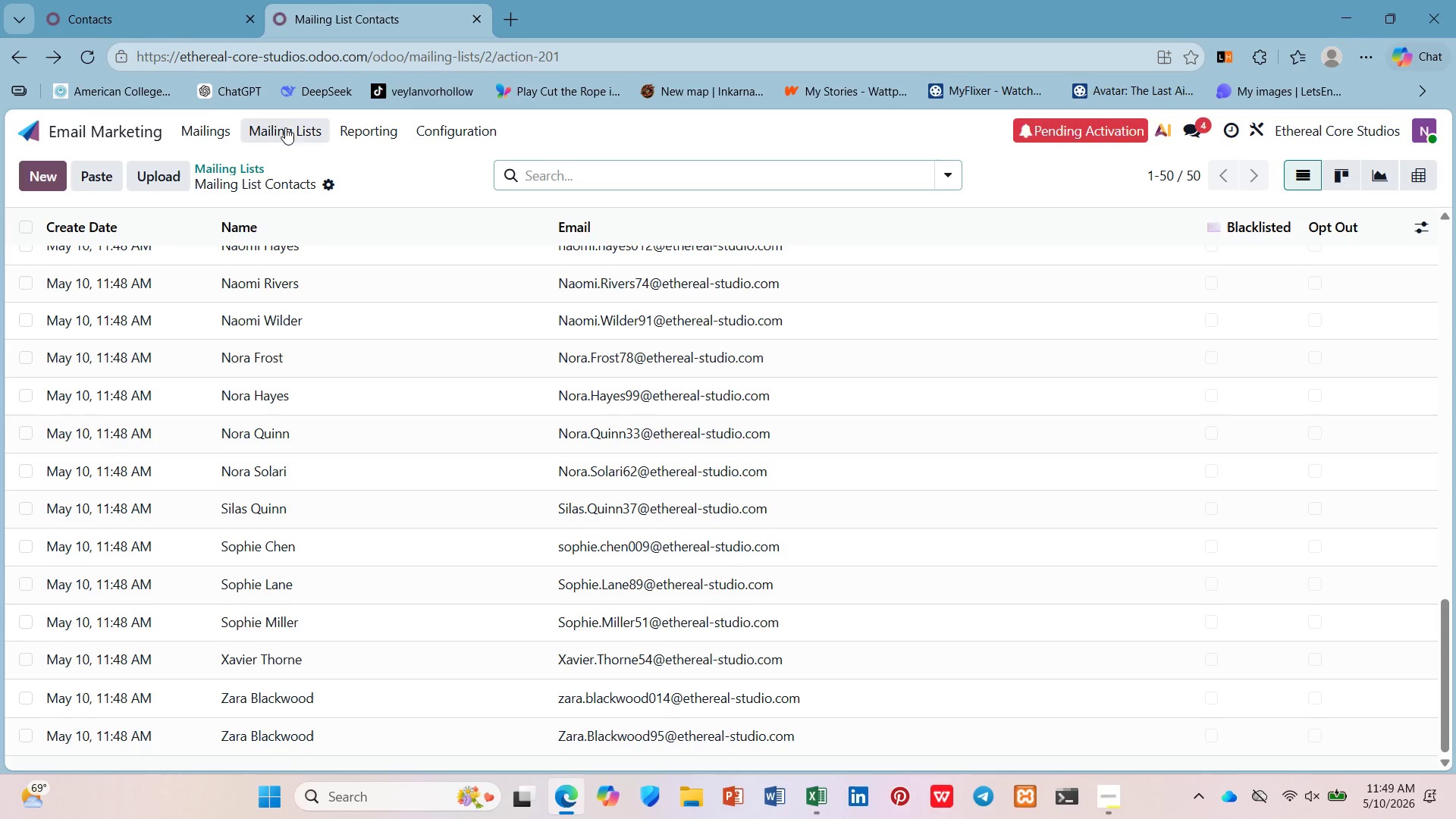 
left_click_drag(start_coordinate=[195, 18], to_coordinate=[199, 24])
 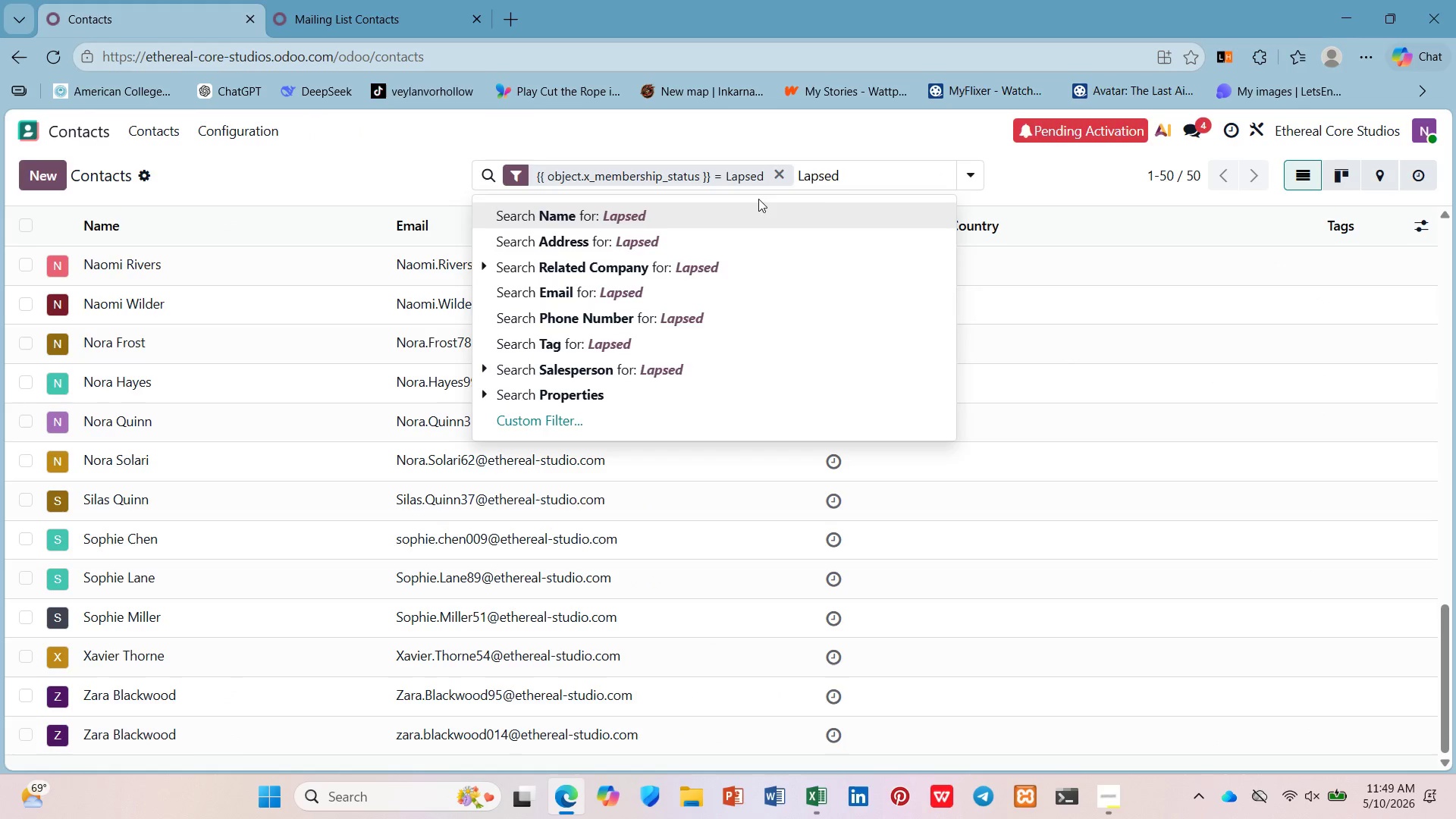 
left_click([838, 170])
 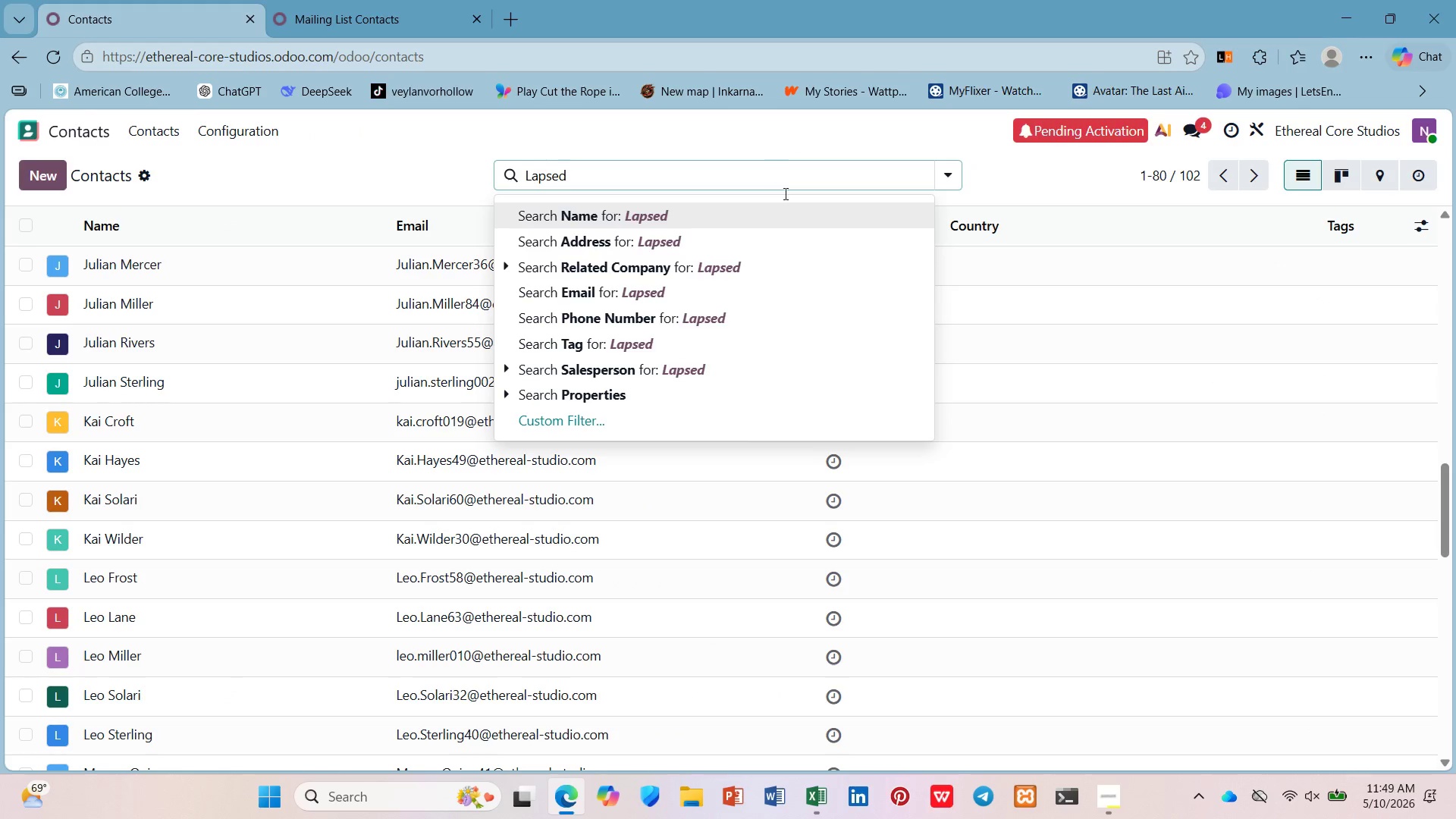 
hold_key(key=Backspace, duration=0.98)
 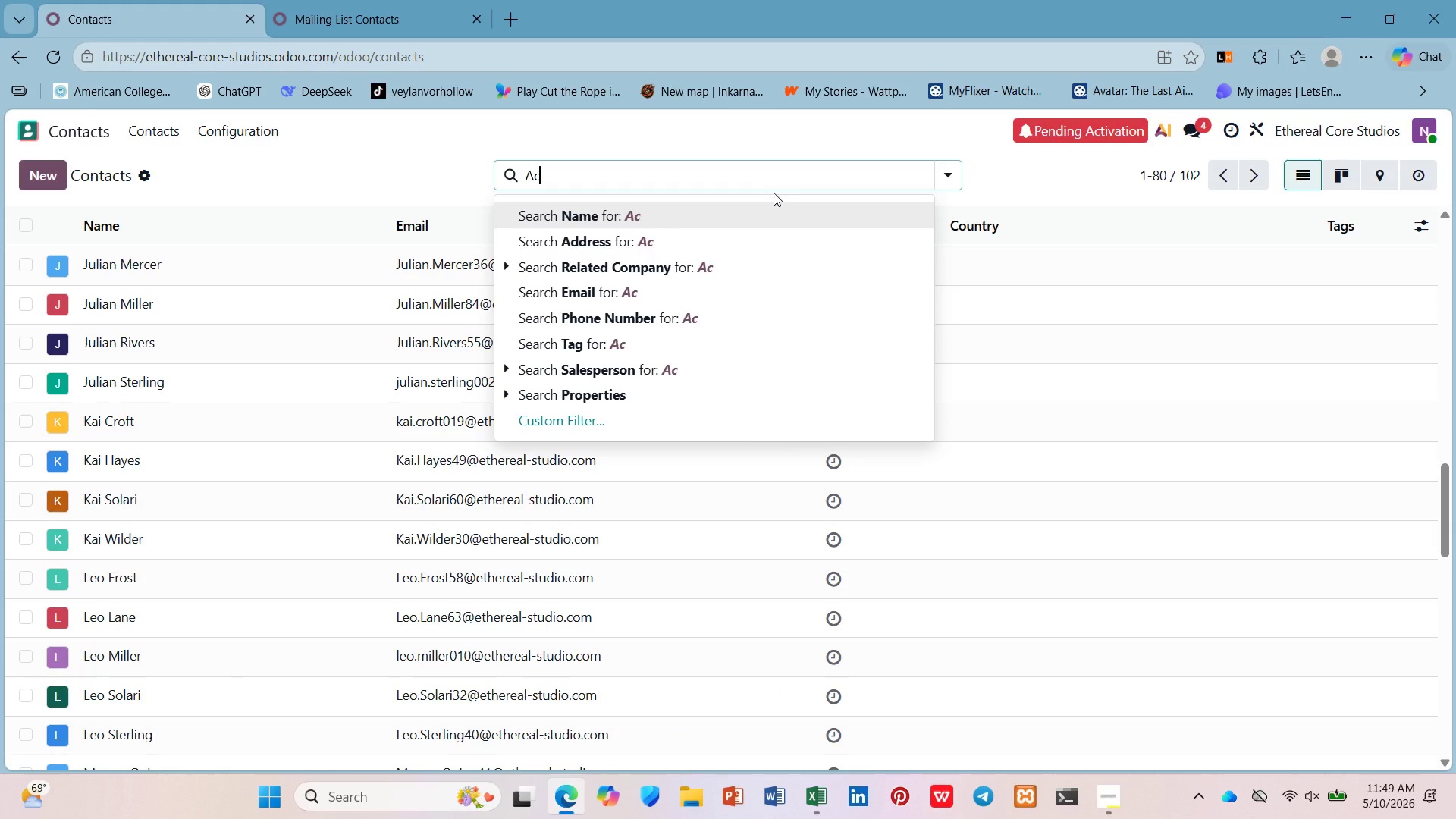 
type(Active)
 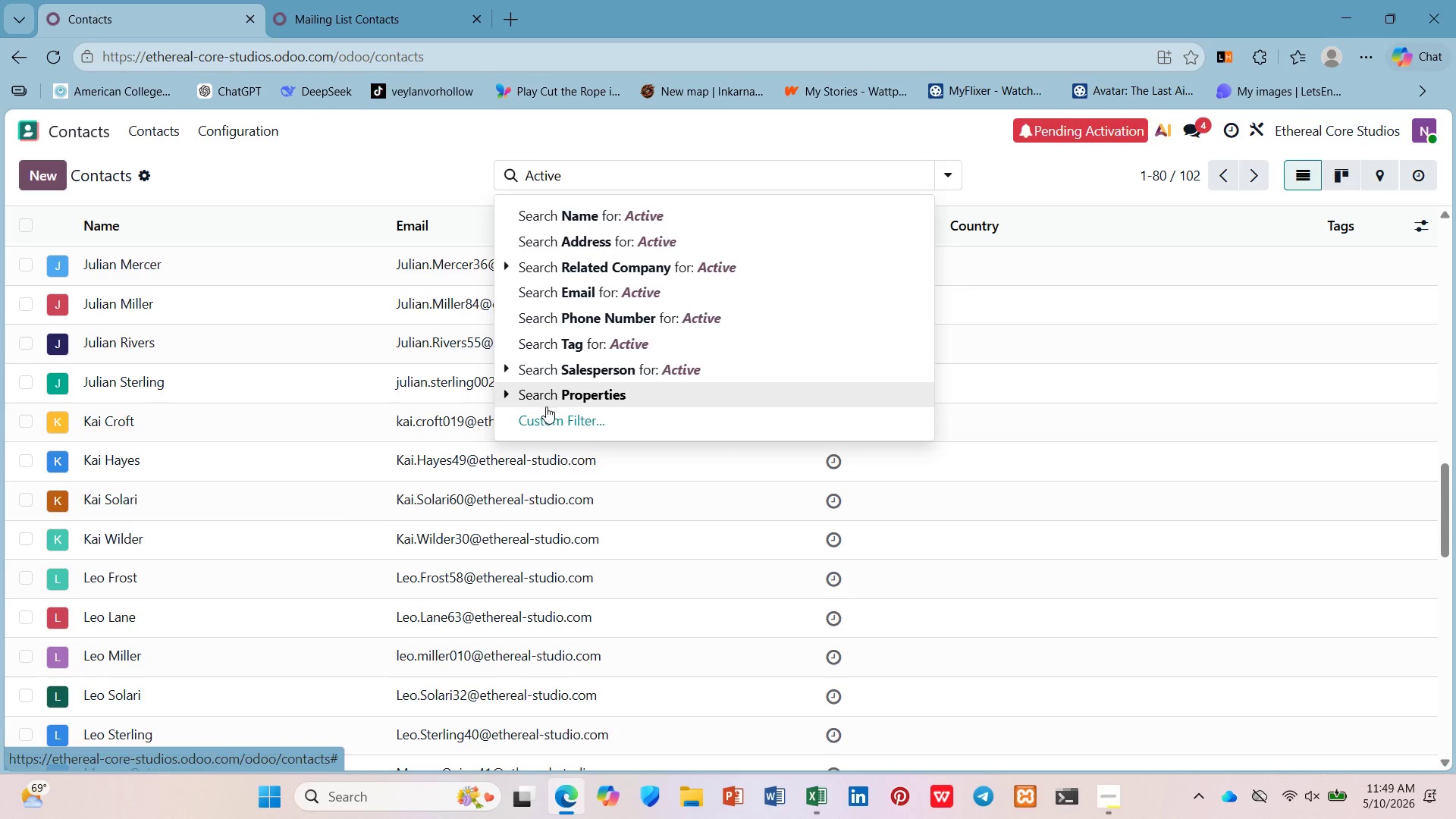 
left_click([548, 413])
 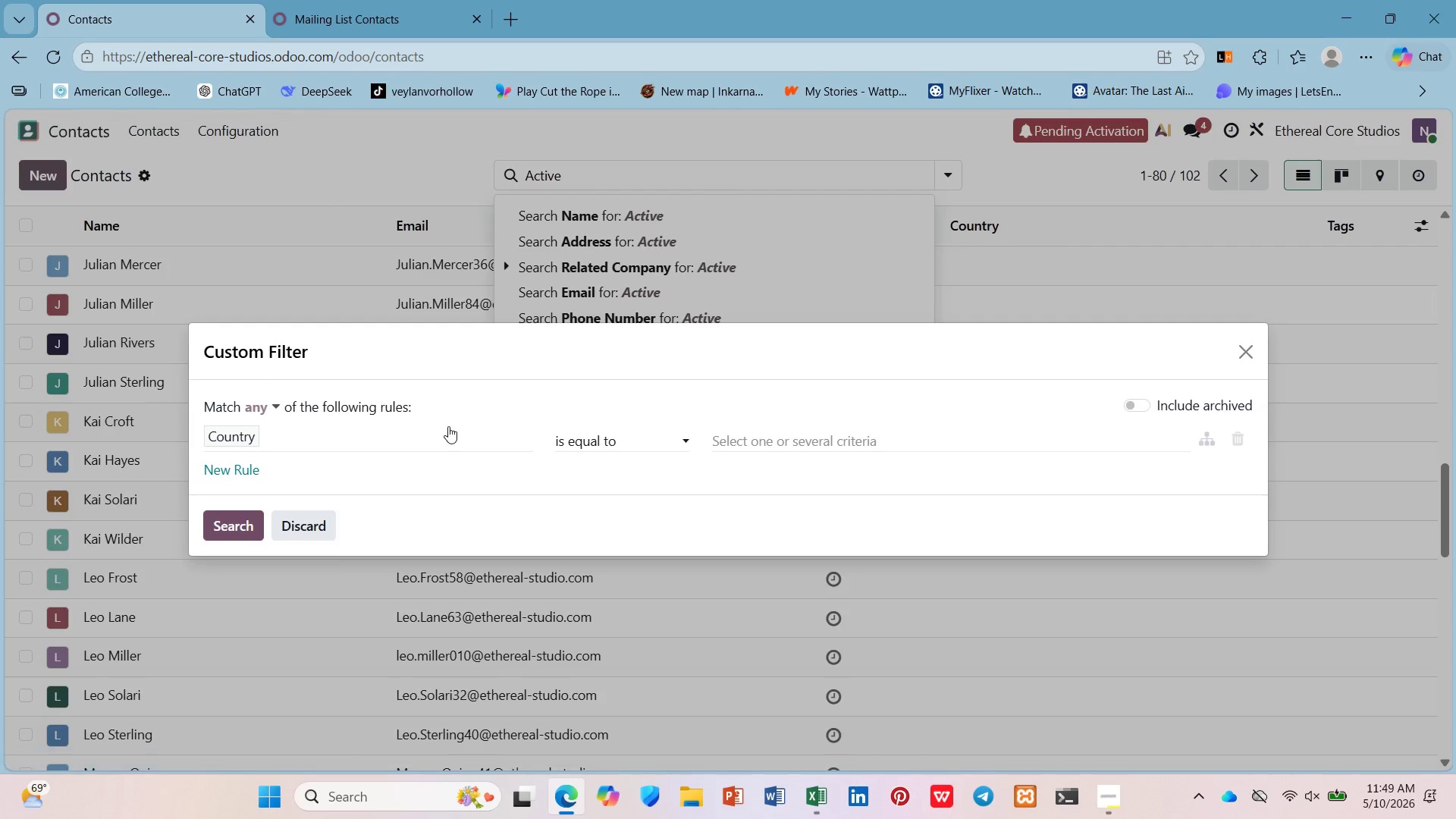 
left_click([447, 428])
 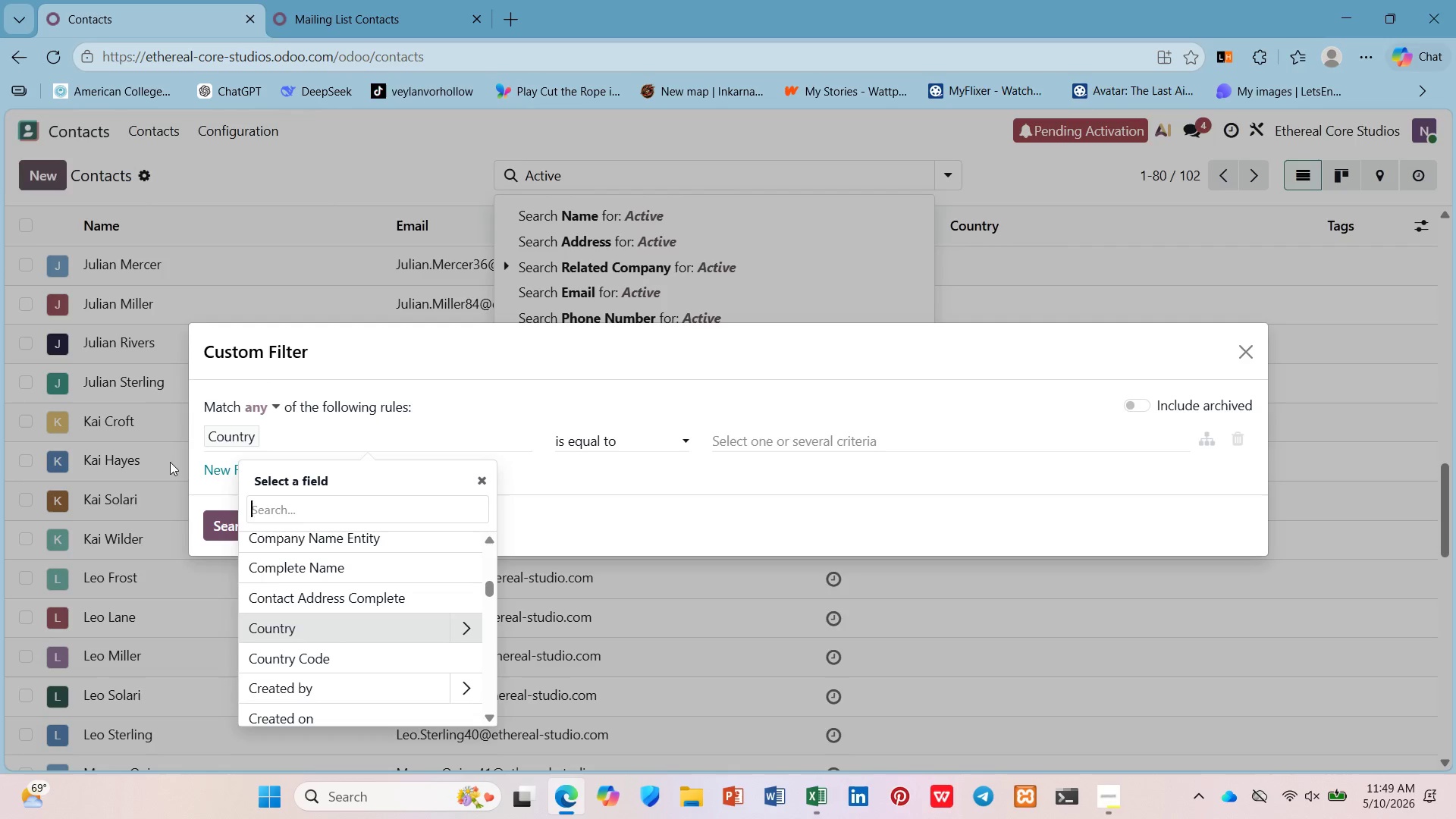 
key(Shift+BracketLeft)
 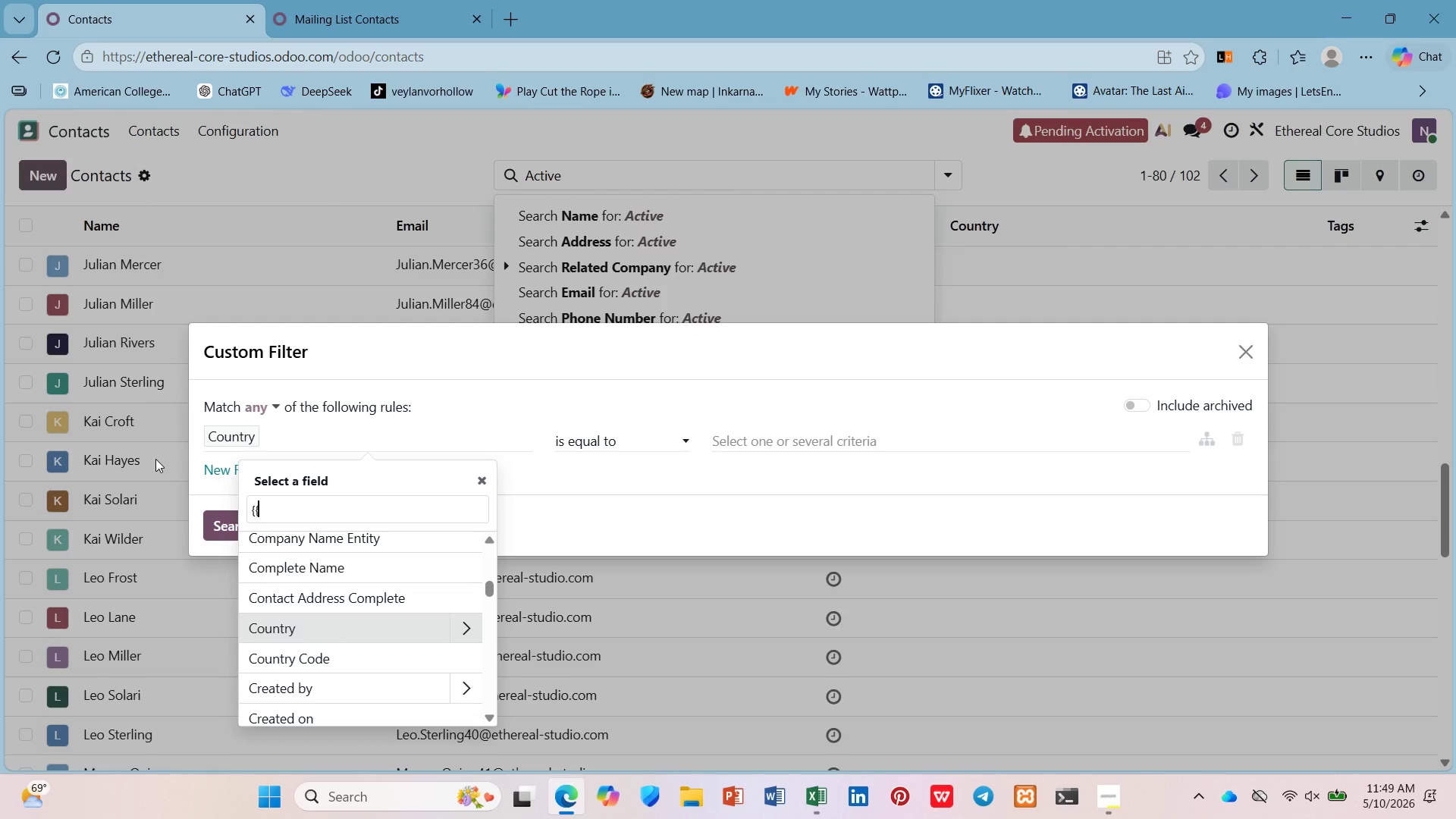 
key(Shift+BracketLeft)
 